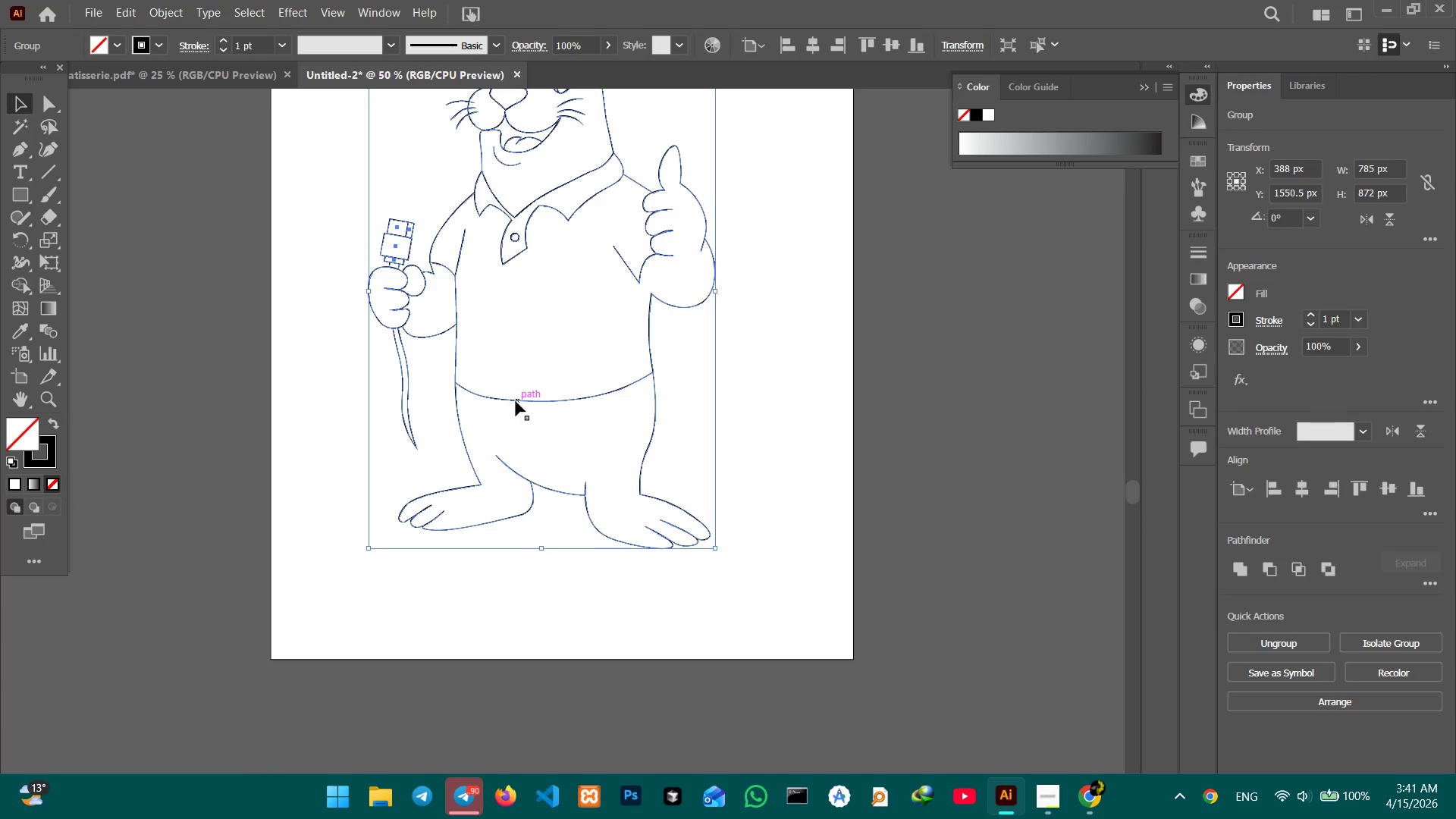 
key(Control+Equal)
 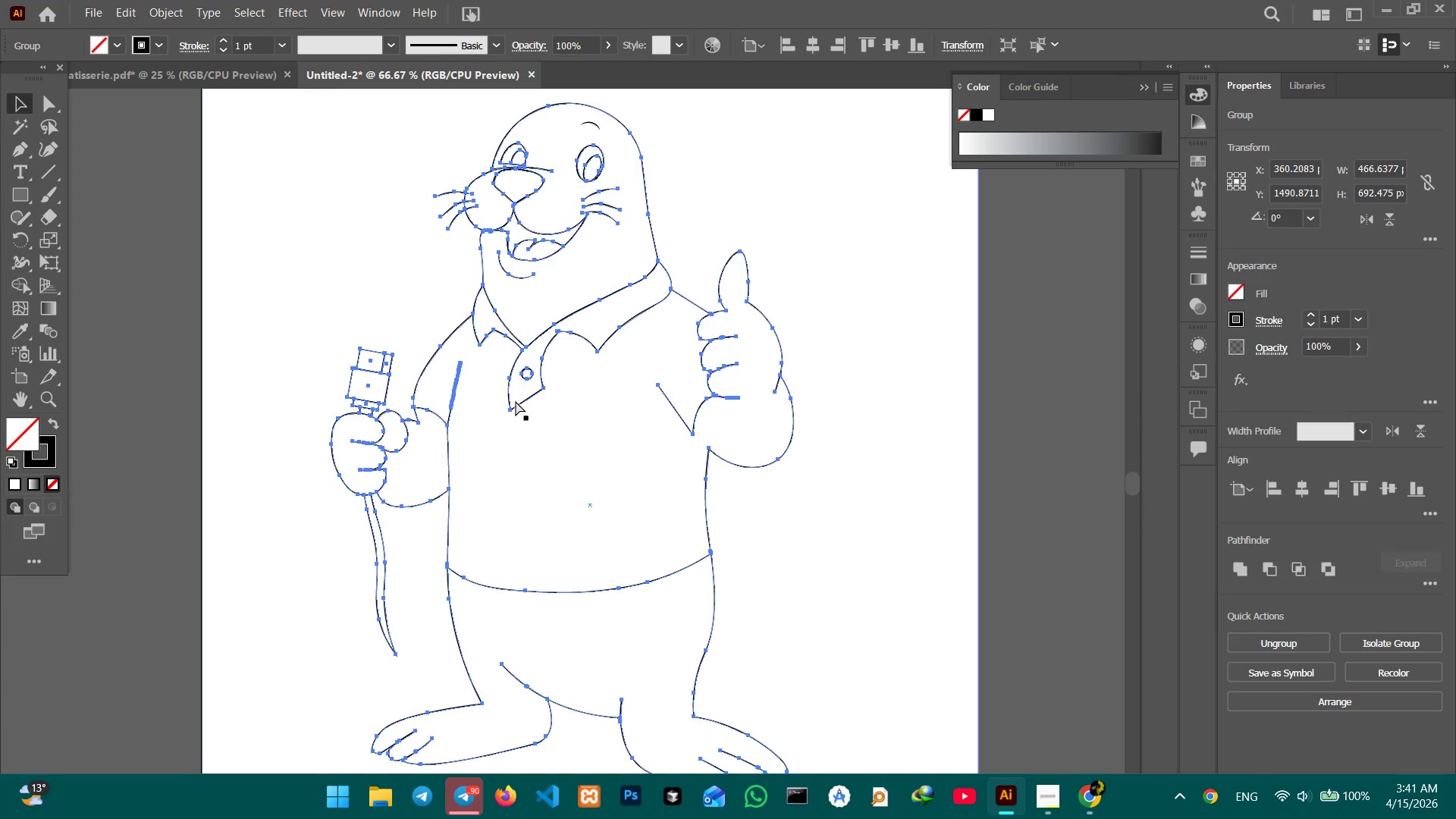 
key(Control+Equal)
 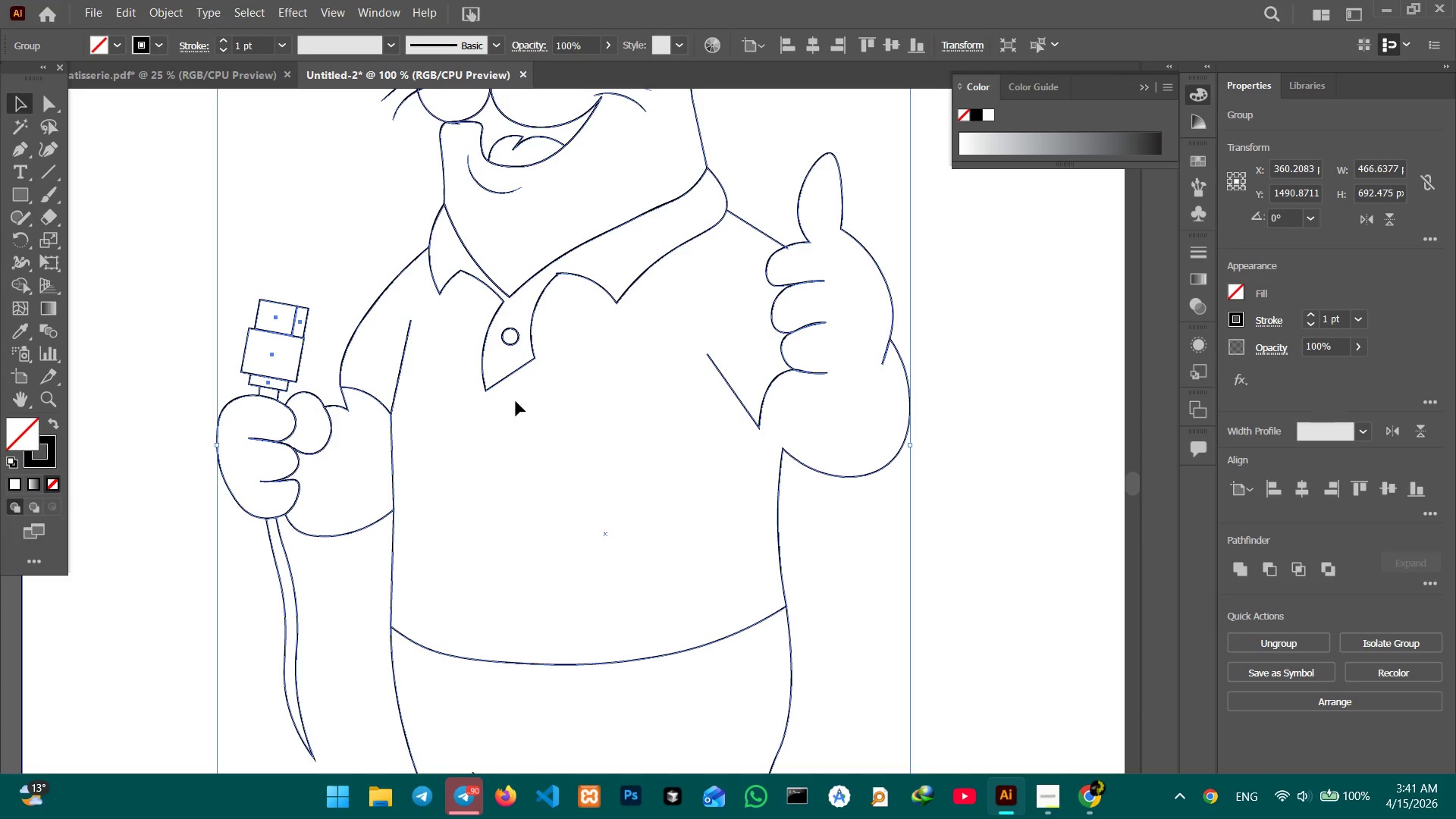 
hold_key(key=Space, duration=1.17)
 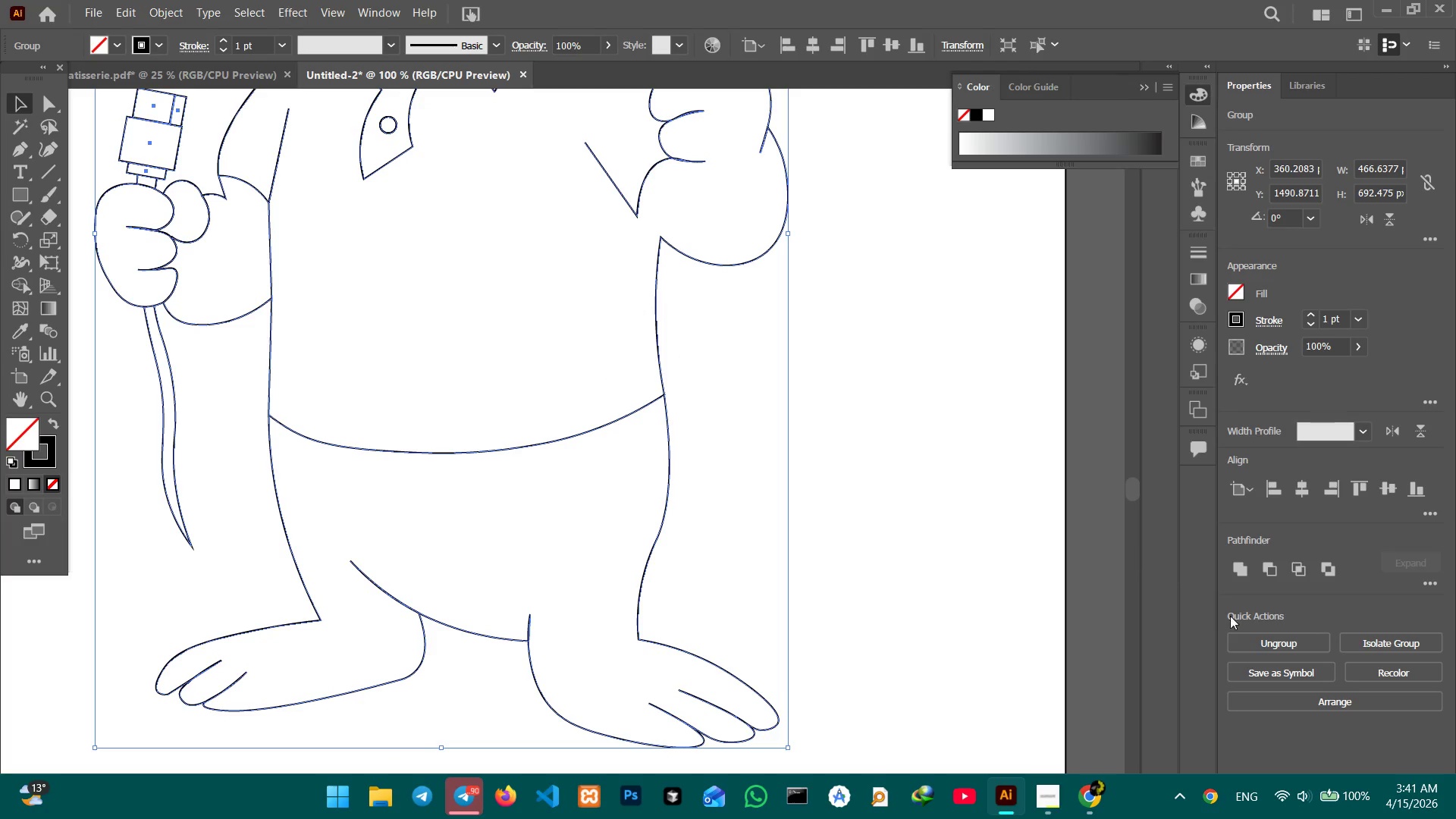 
left_click_drag(start_coordinate=[704, 538], to_coordinate=[583, 326])
 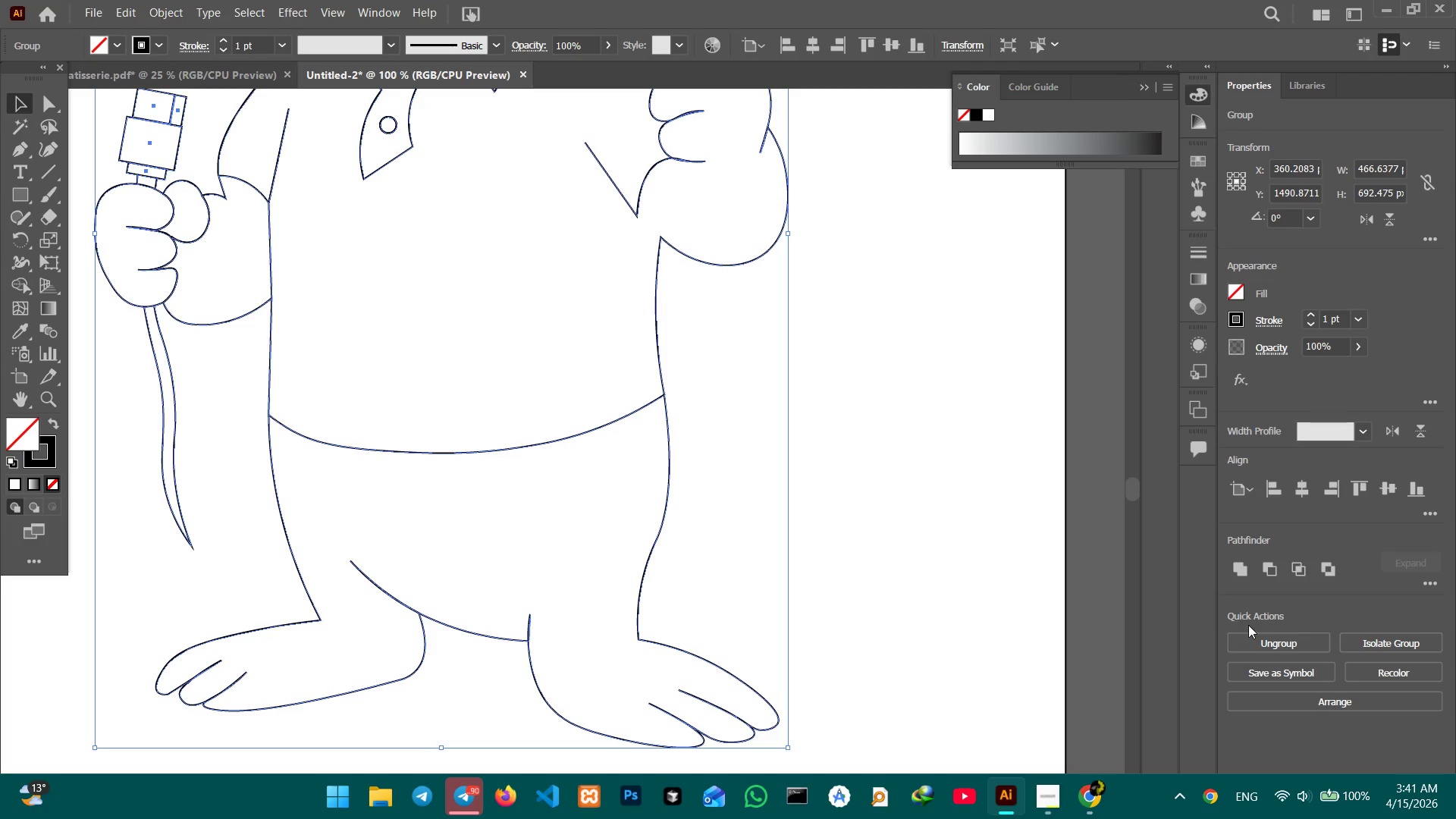 
left_click([1263, 639])
 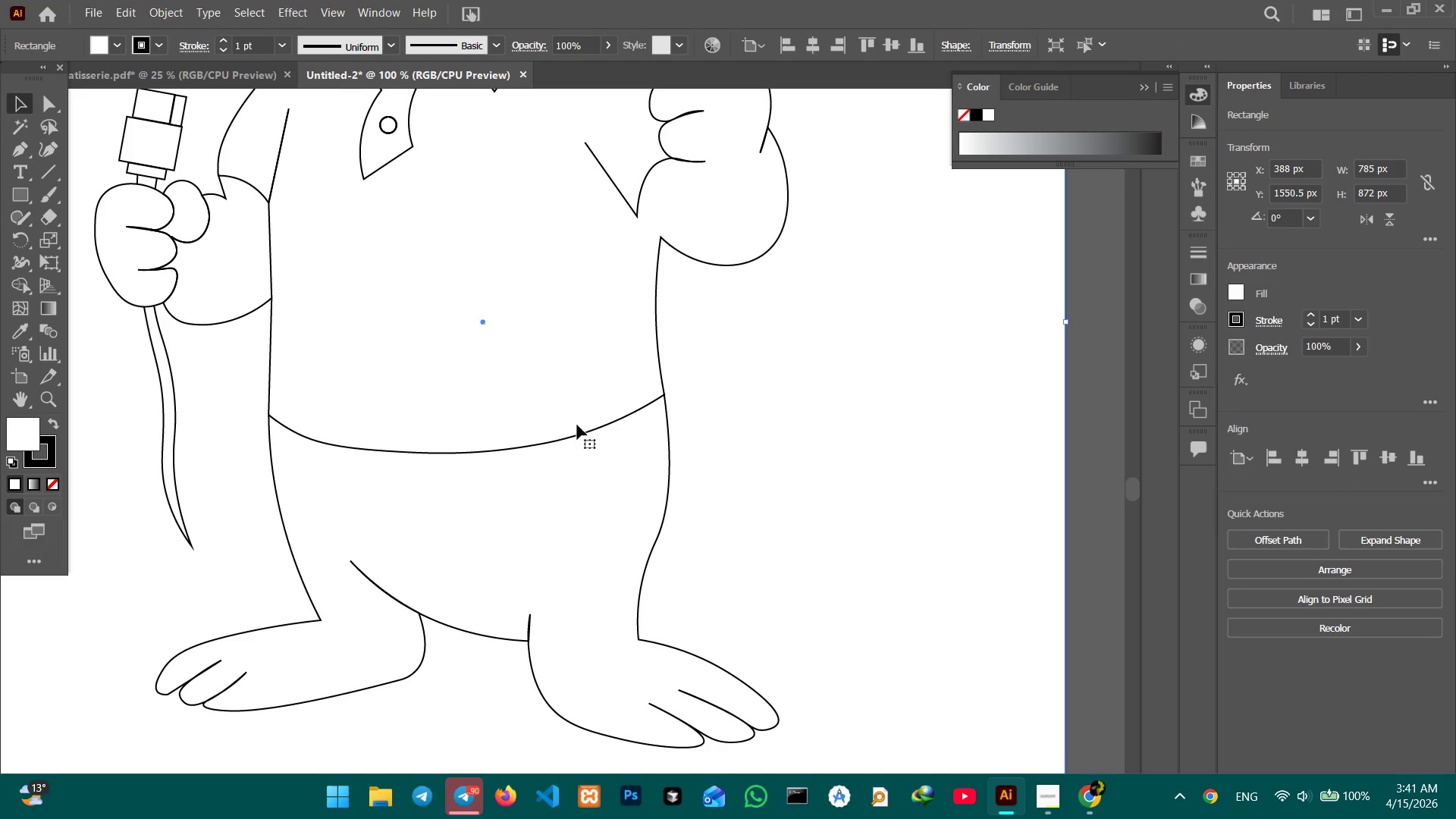 
left_click([579, 433])
 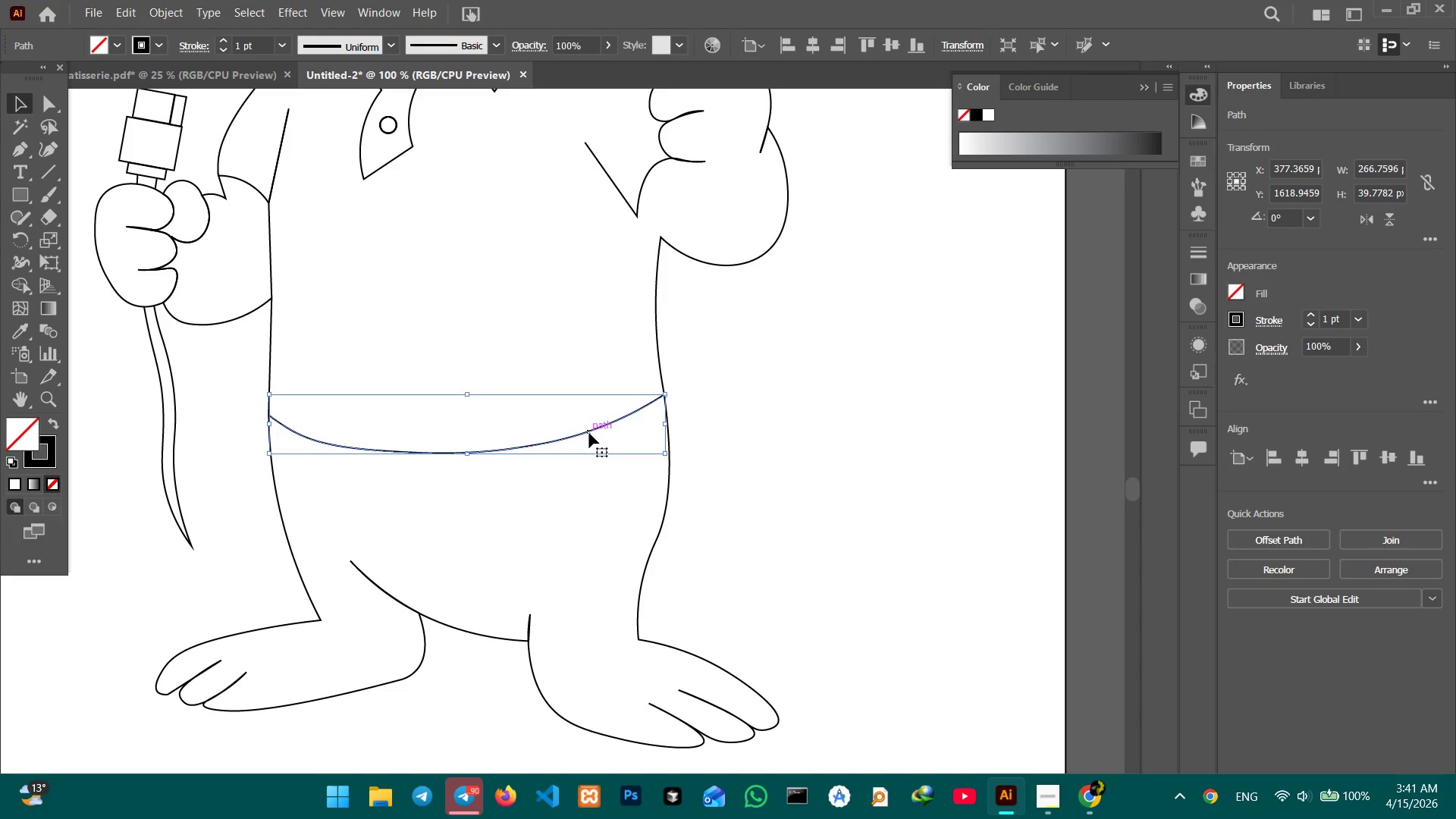 
hold_key(key=ShiftLeft, duration=1.64)
left_click([528, 630])
 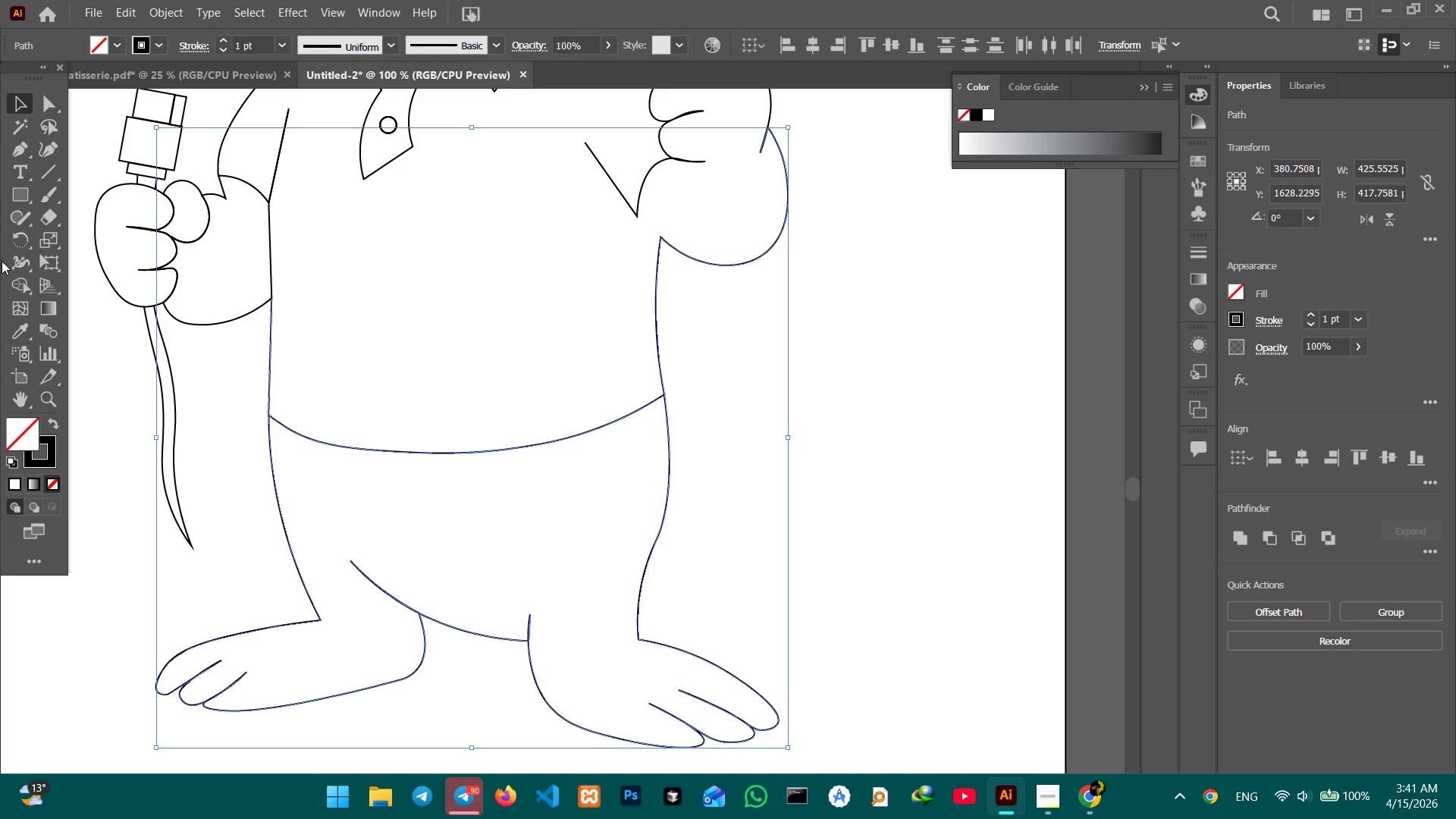 
left_click_drag(start_coordinate=[23, 286], to_coordinate=[33, 303])
 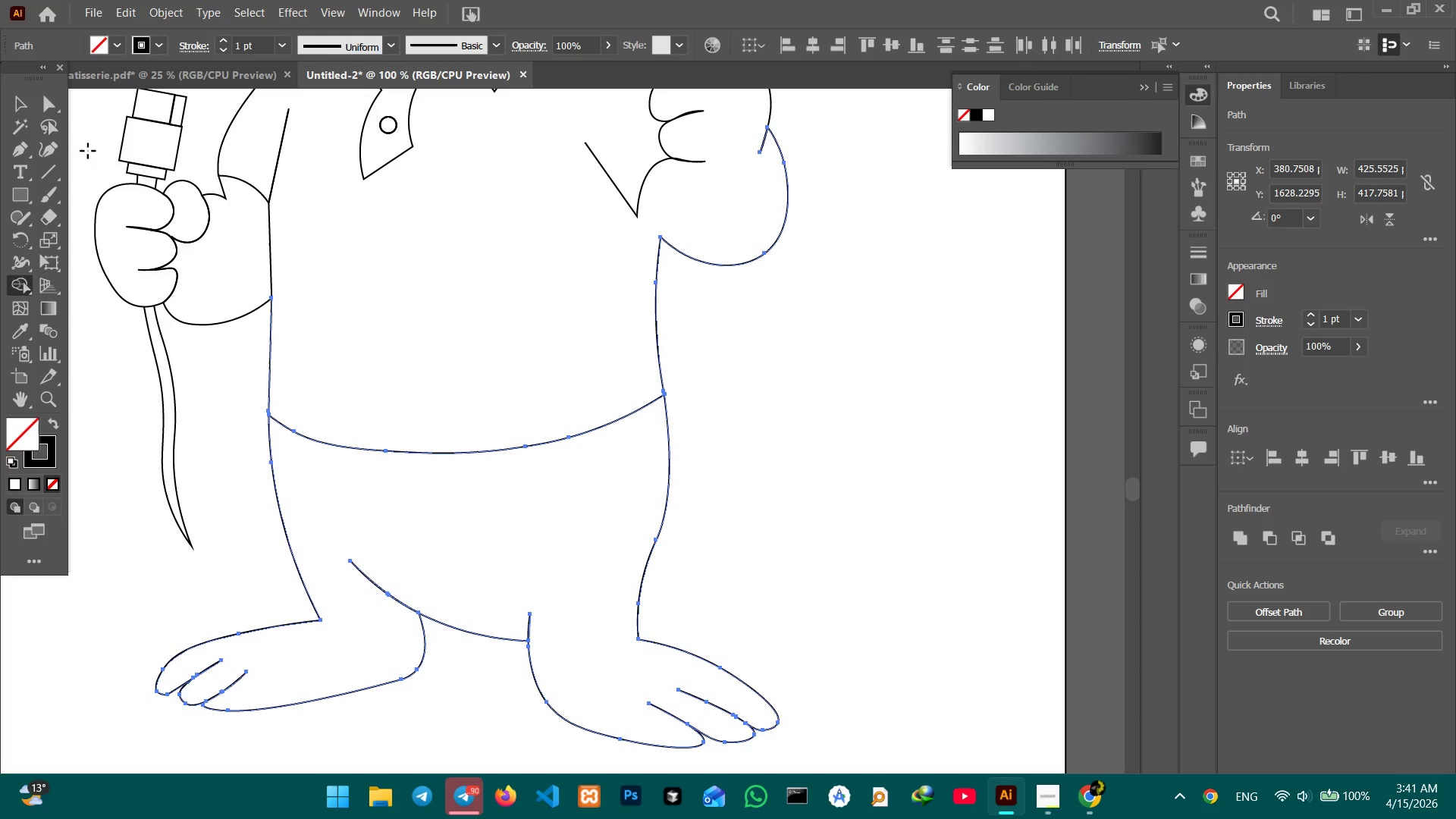 
left_click([20, 103])
 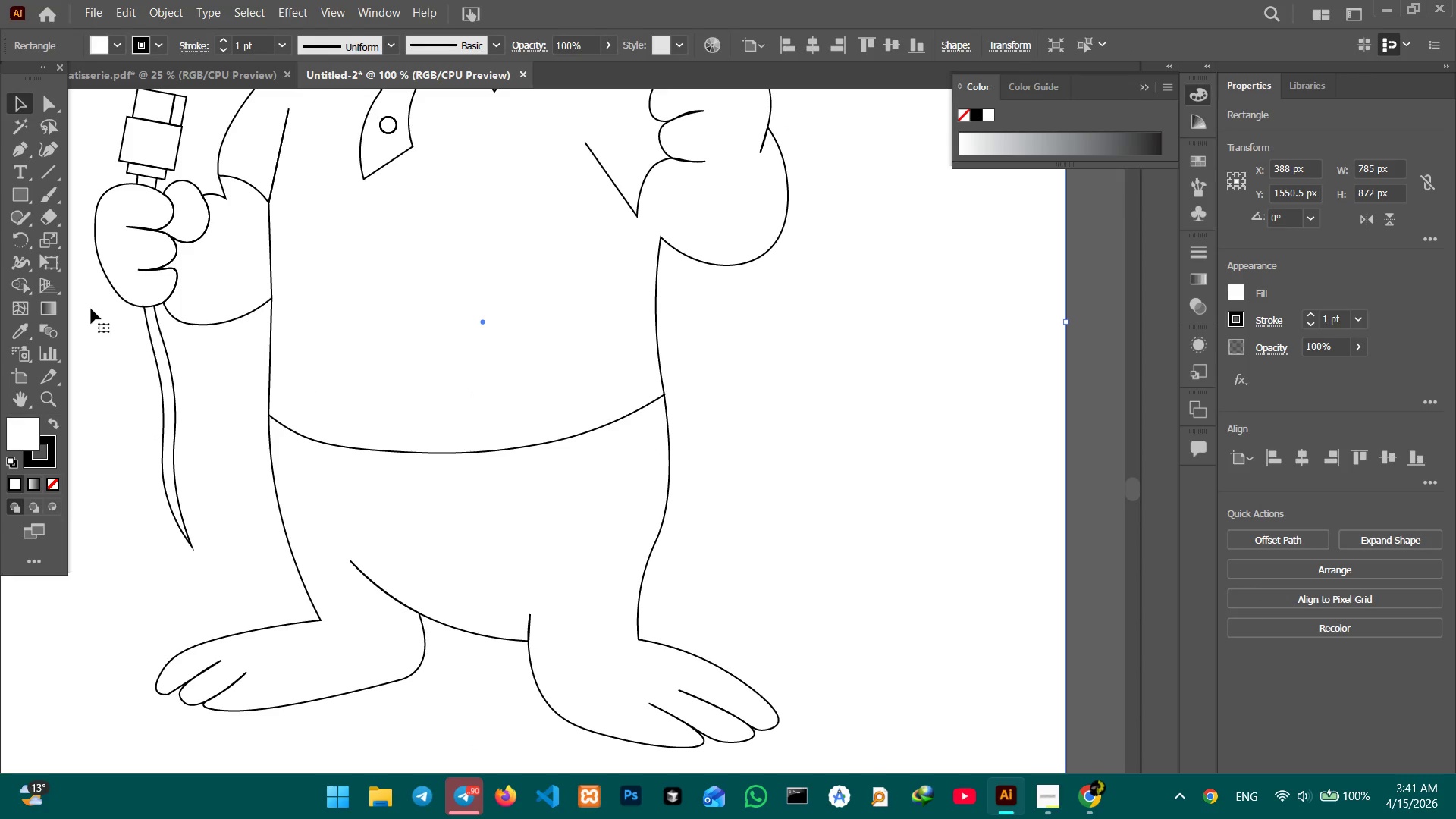 
left_click([121, 331])
 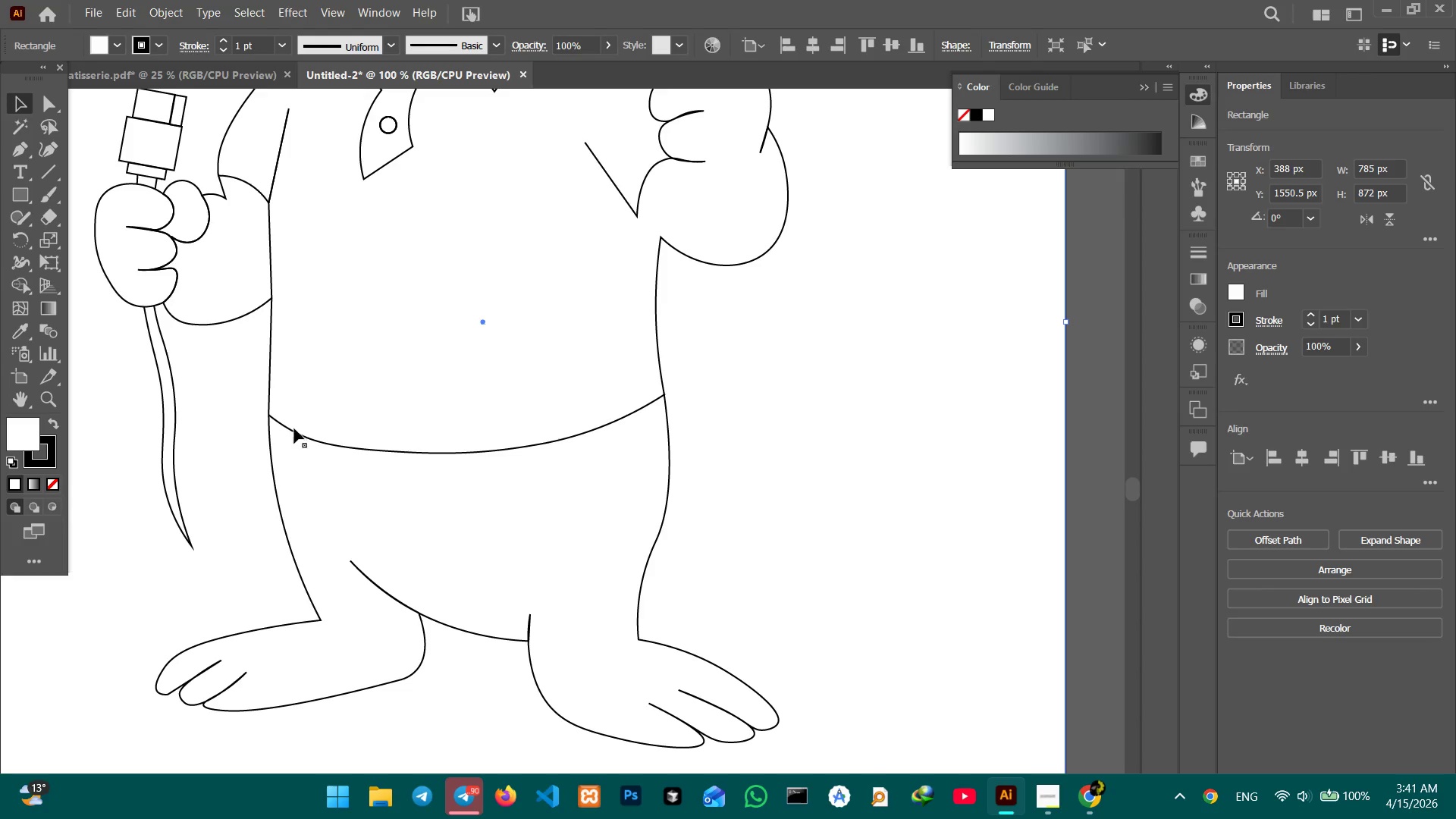 
left_click([297, 431])
 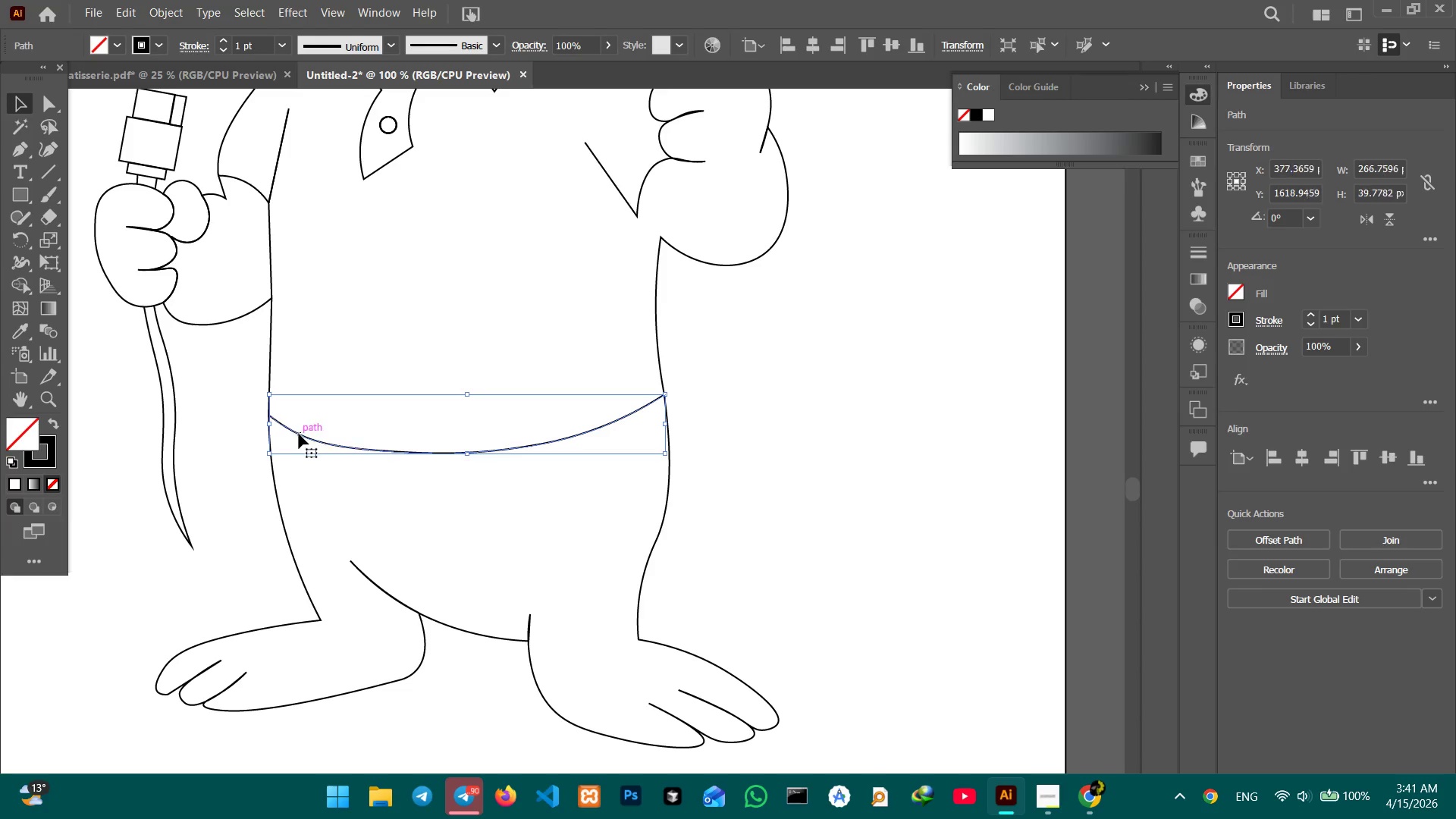 
key(Control+Equal)
 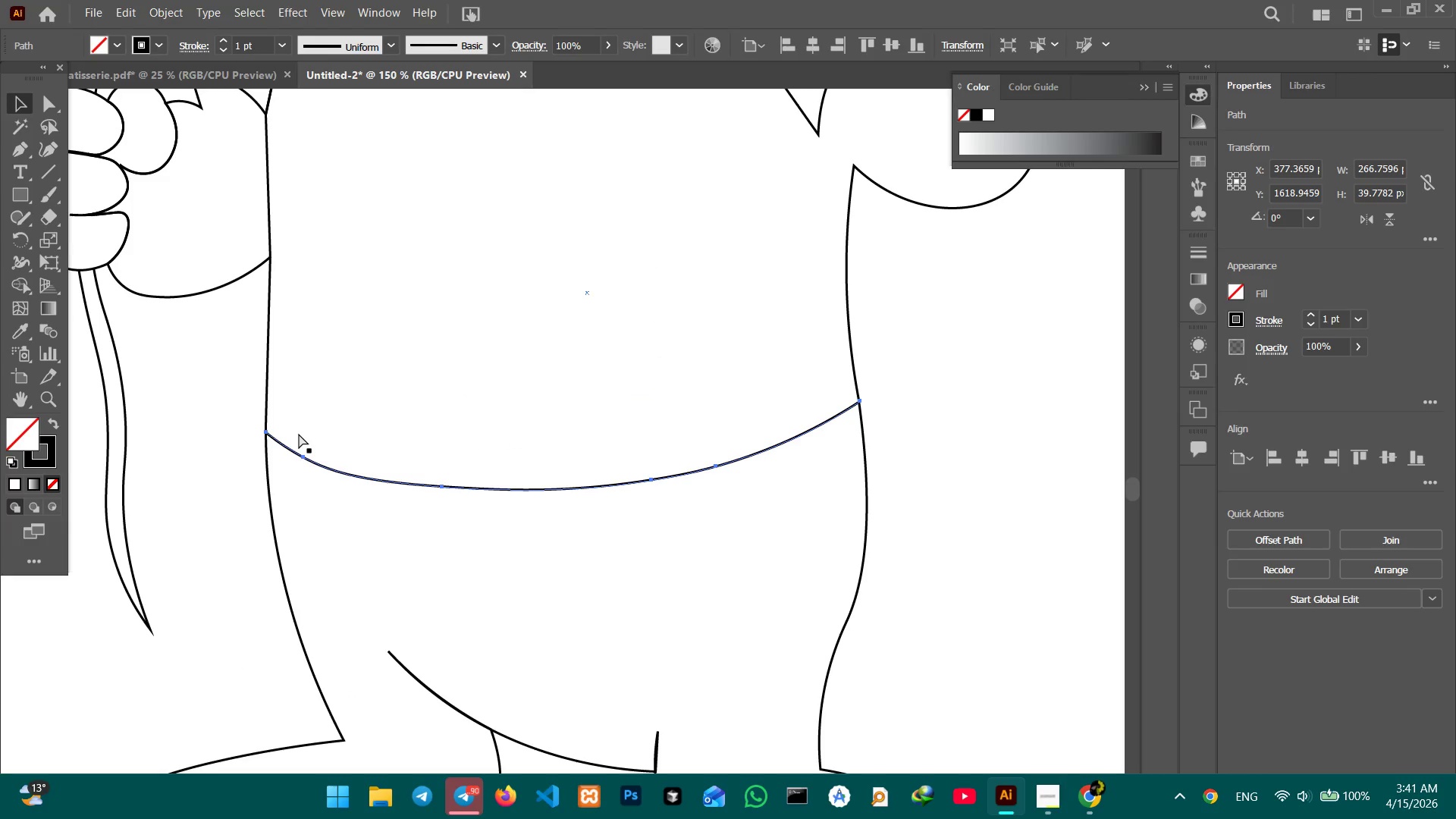 
key(Control+Equal)
 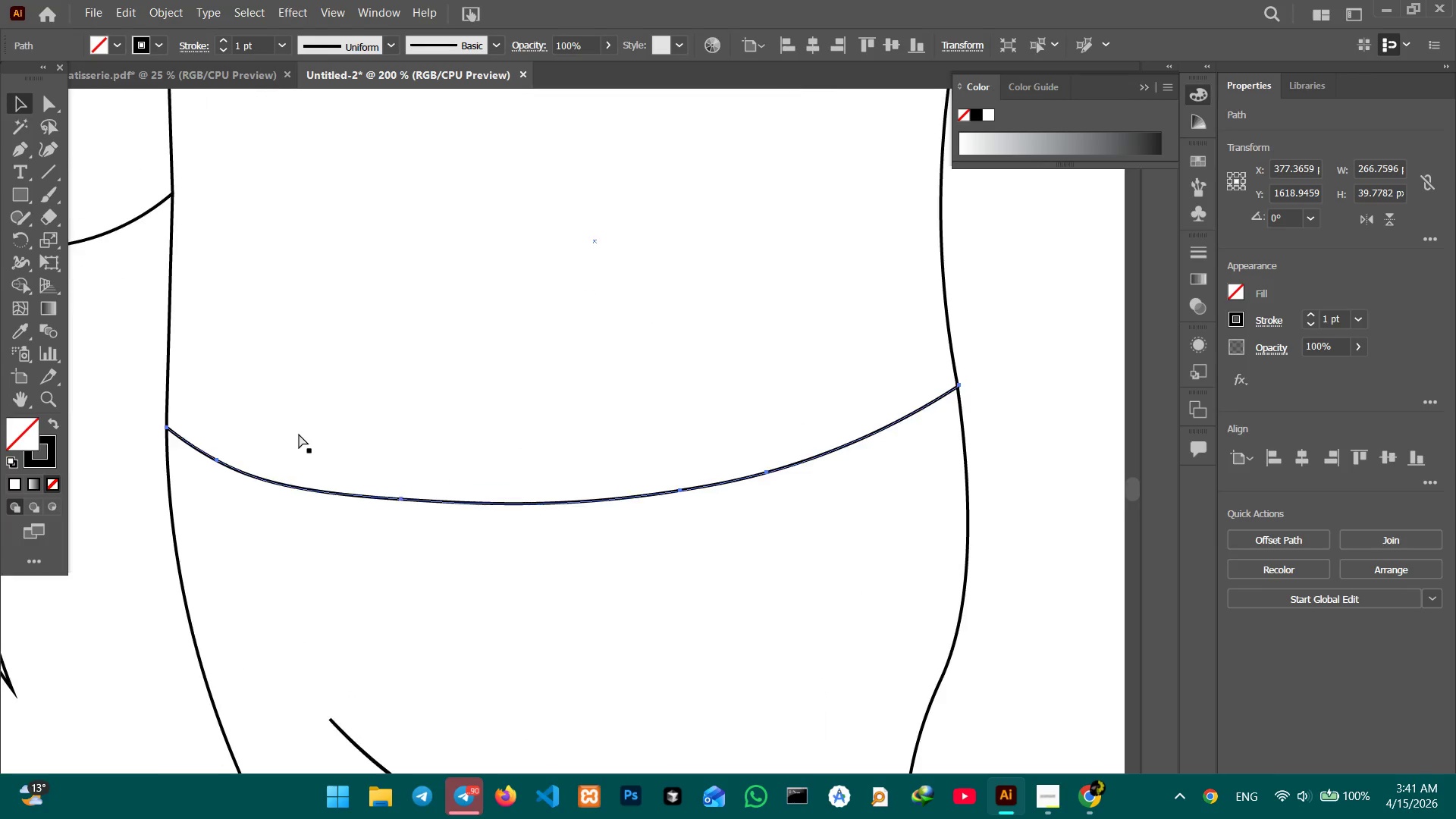 
key(Control+Equal)
 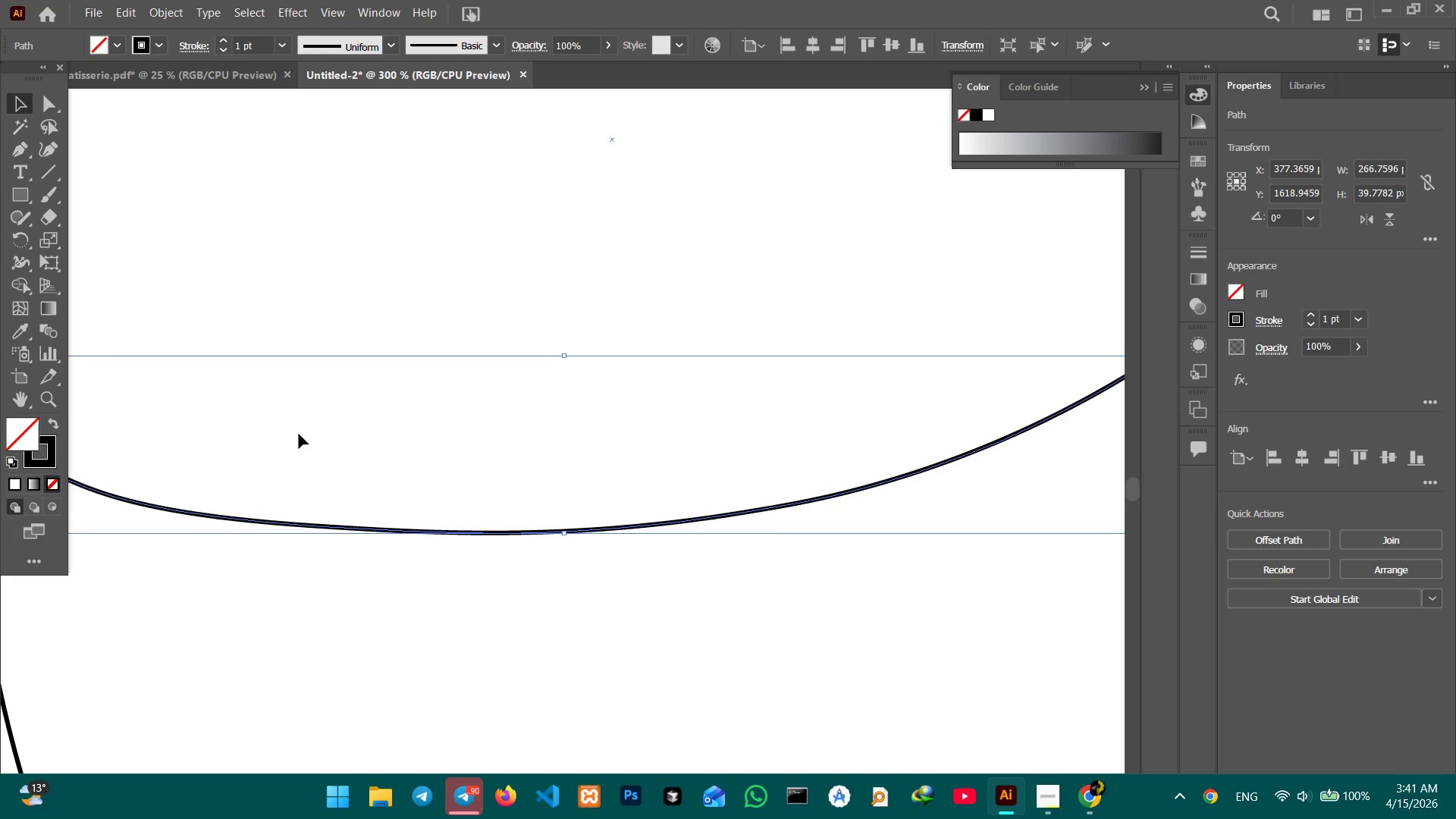 
hold_key(key=Space, duration=0.8)
 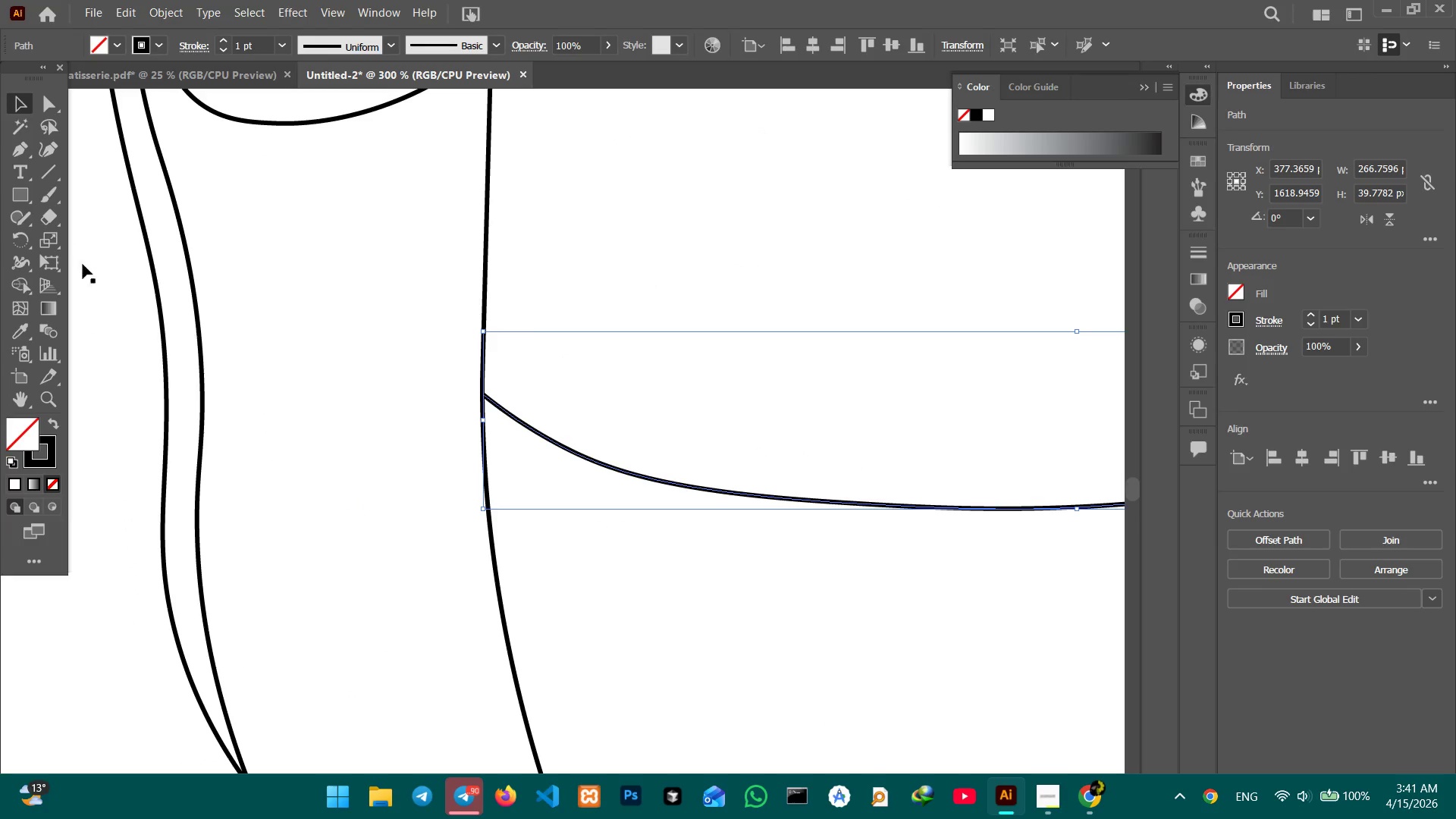 
left_click_drag(start_coordinate=[287, 463], to_coordinate=[799, 439])
 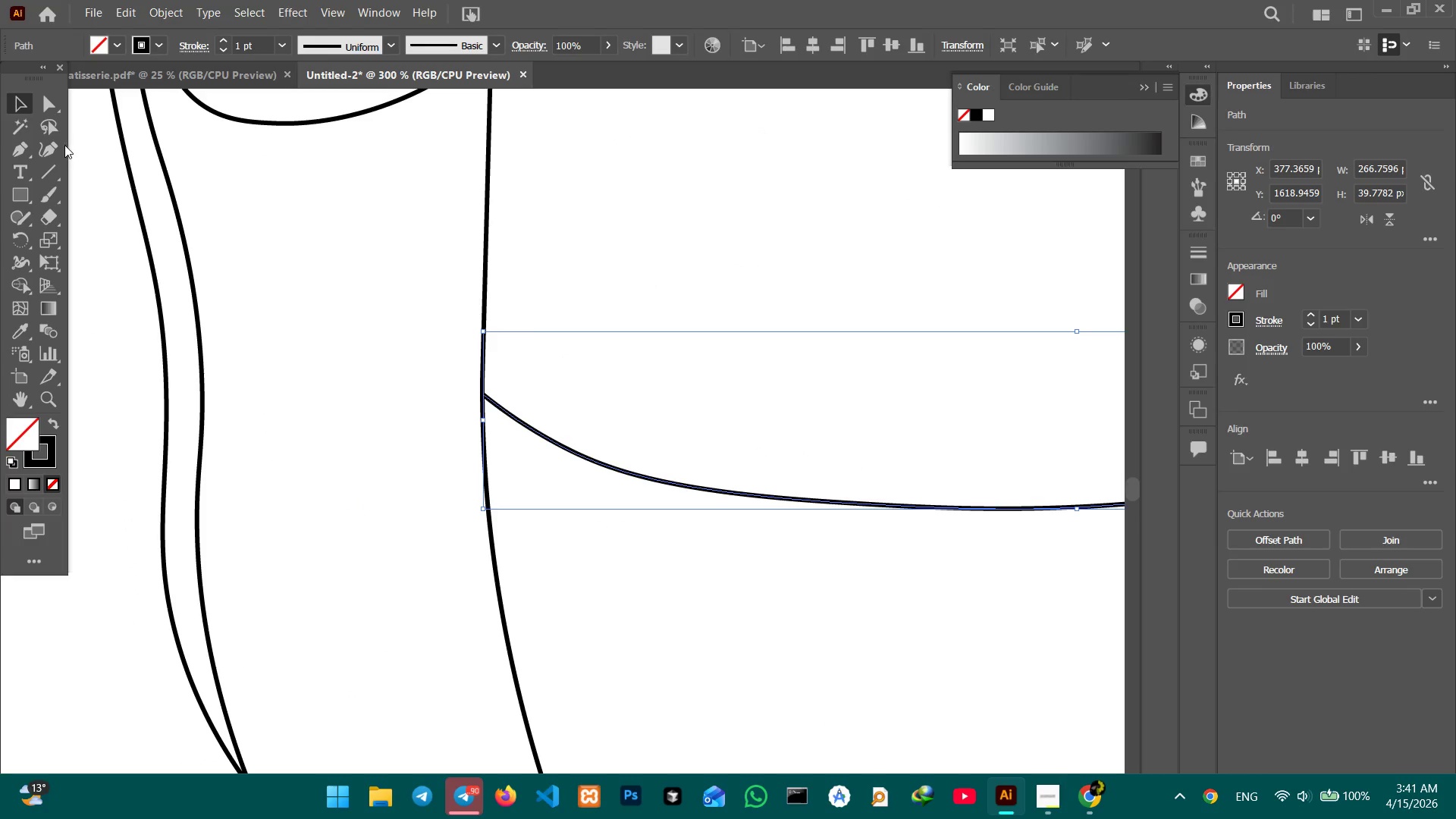 
left_click([52, 145])
 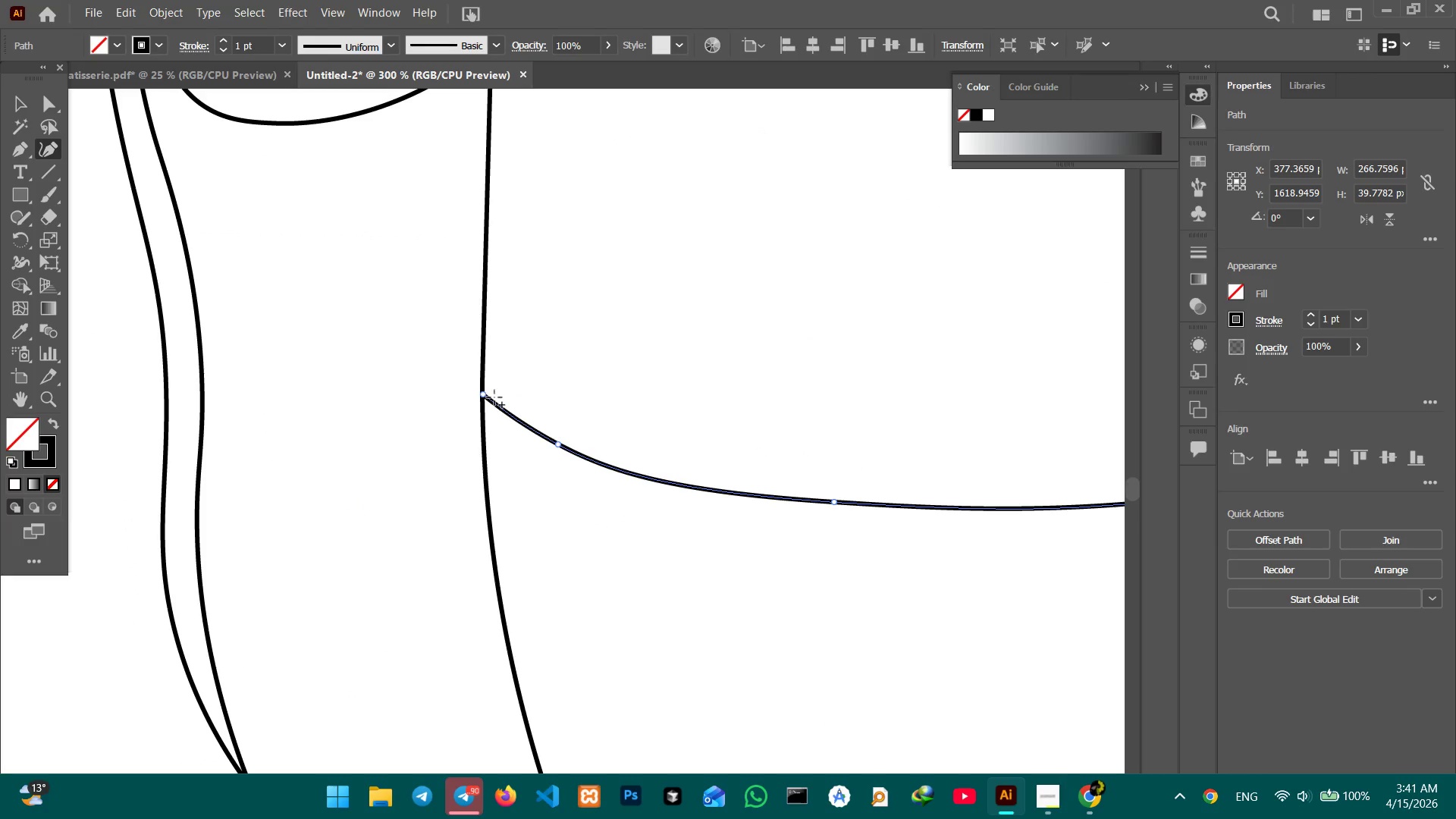 
left_click_drag(start_coordinate=[484, 395], to_coordinate=[479, 393])
 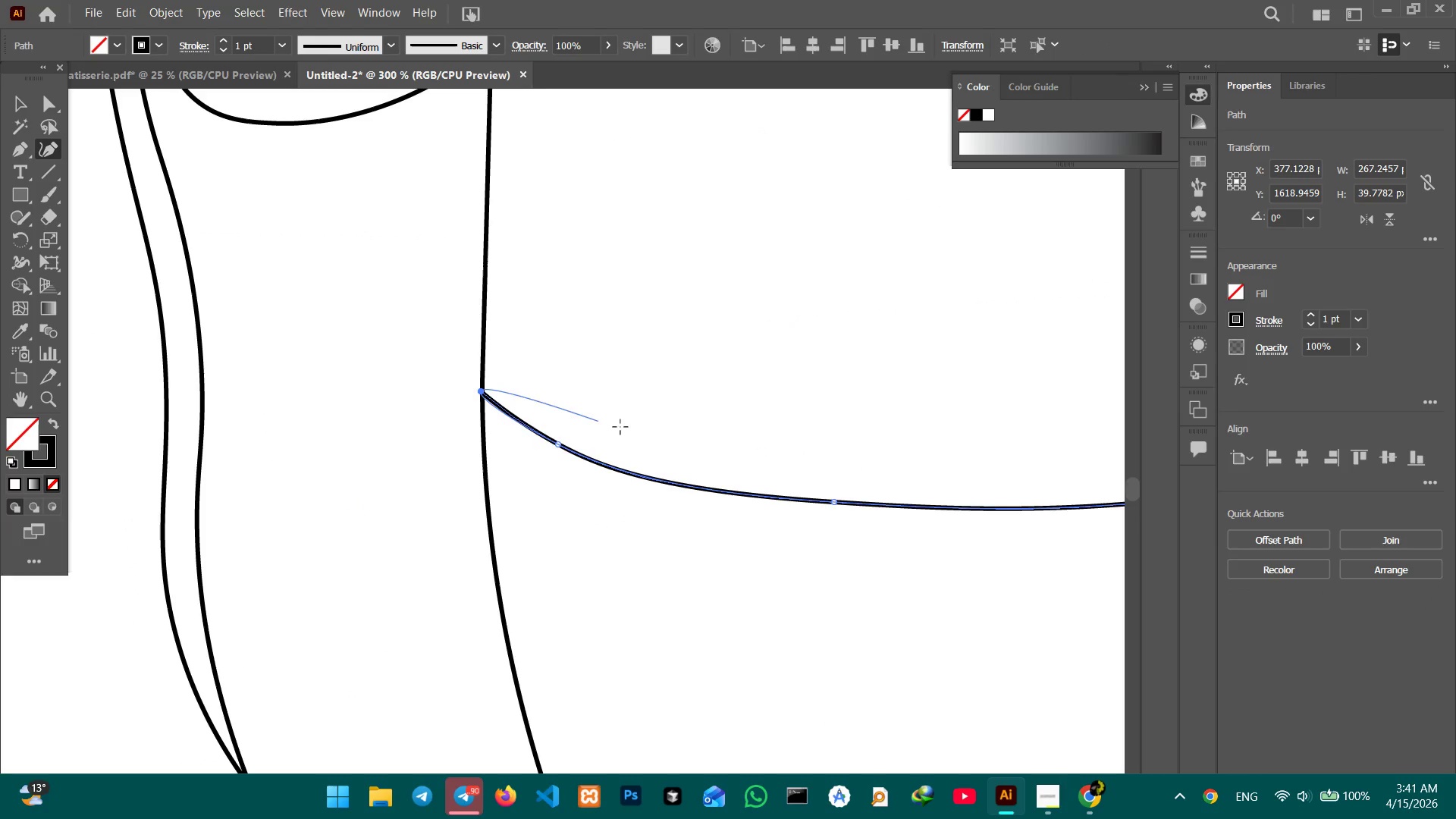 
hold_key(key=Space, duration=1.5)
 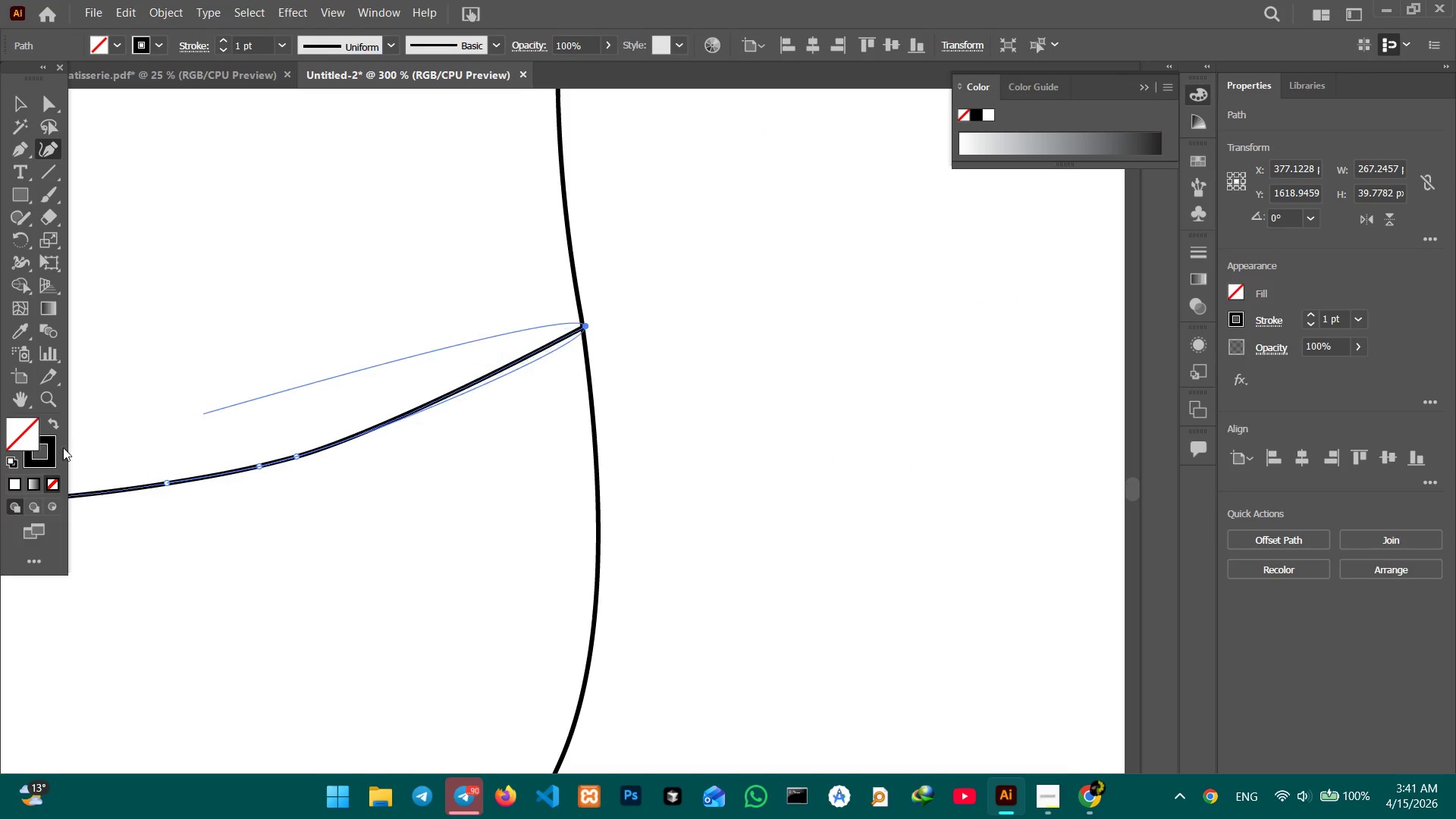 
left_click_drag(start_coordinate=[792, 441], to_coordinate=[0, 381])
 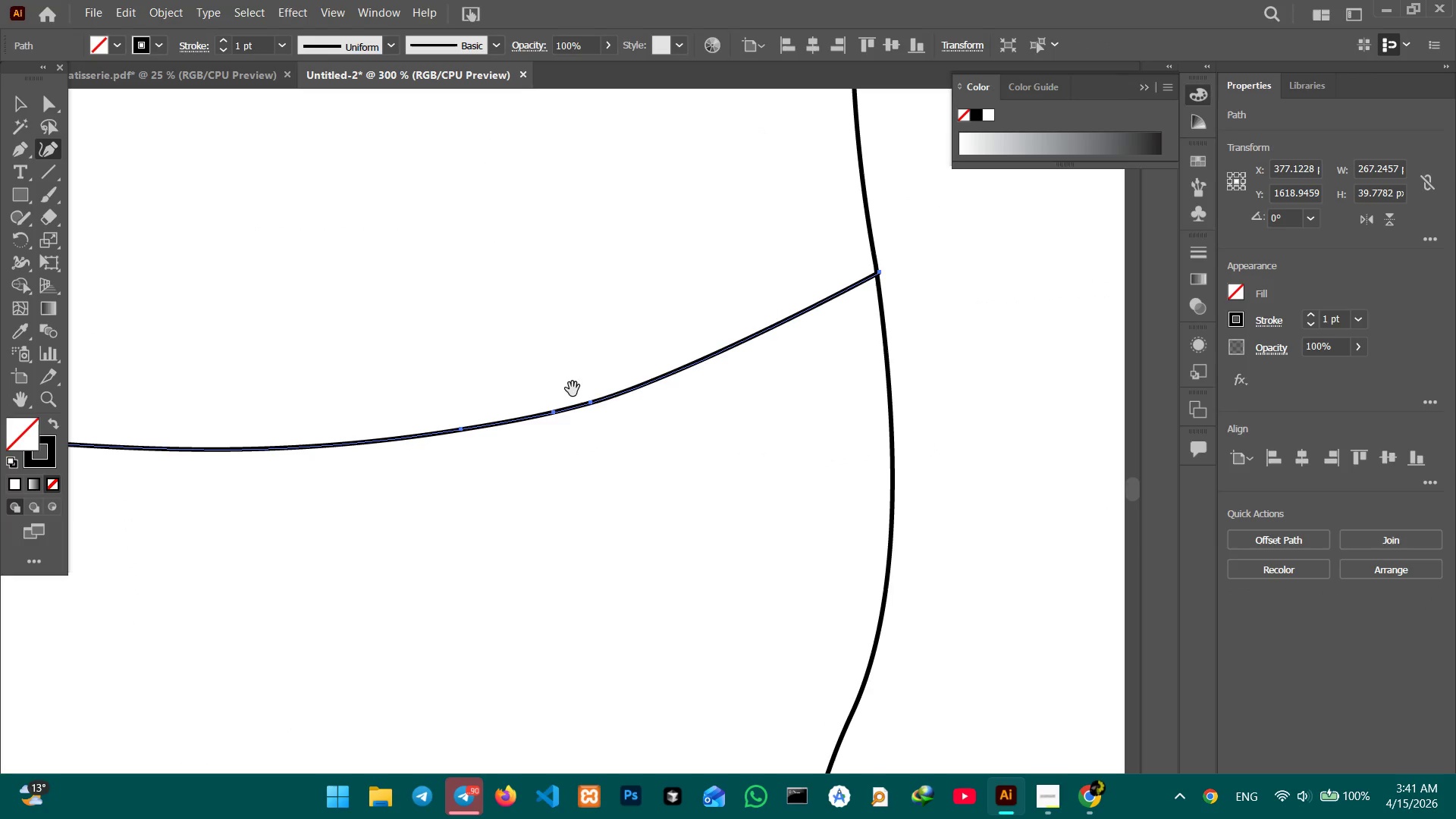 
left_click_drag(start_coordinate=[635, 389], to_coordinate=[341, 443])
 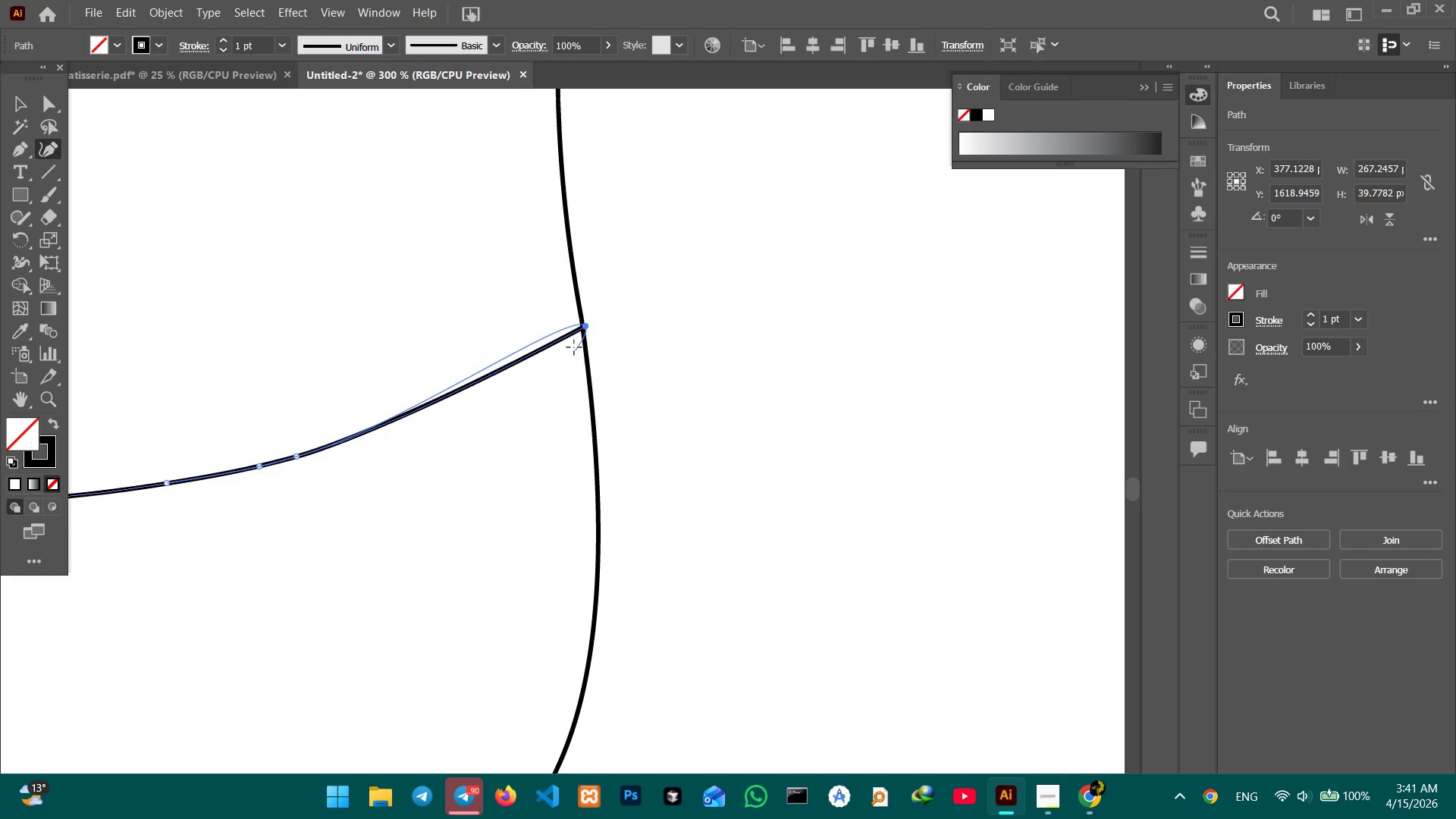 
left_click_drag(start_coordinate=[586, 328], to_coordinate=[582, 330])
 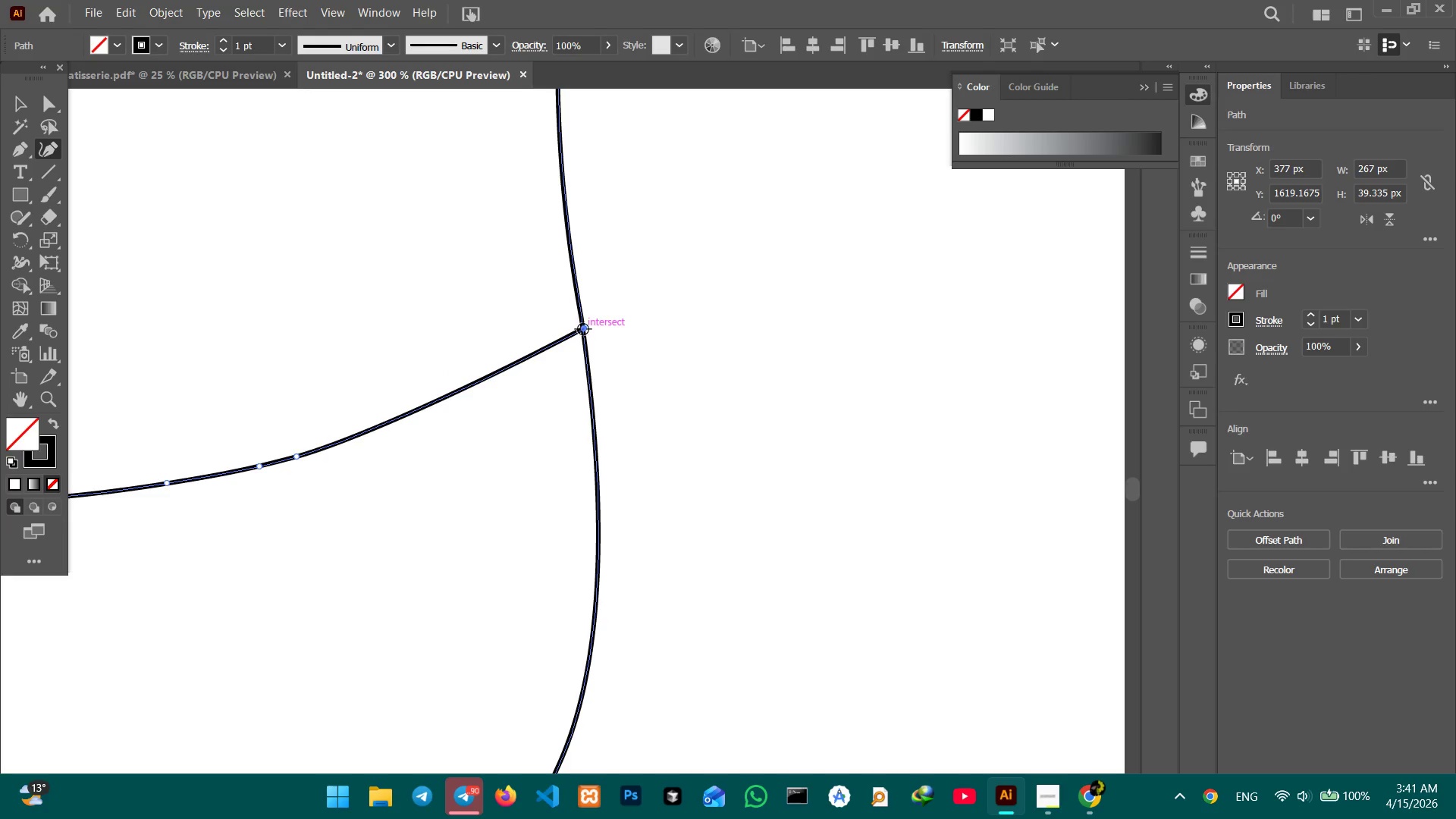 
key(Control+Minus)
 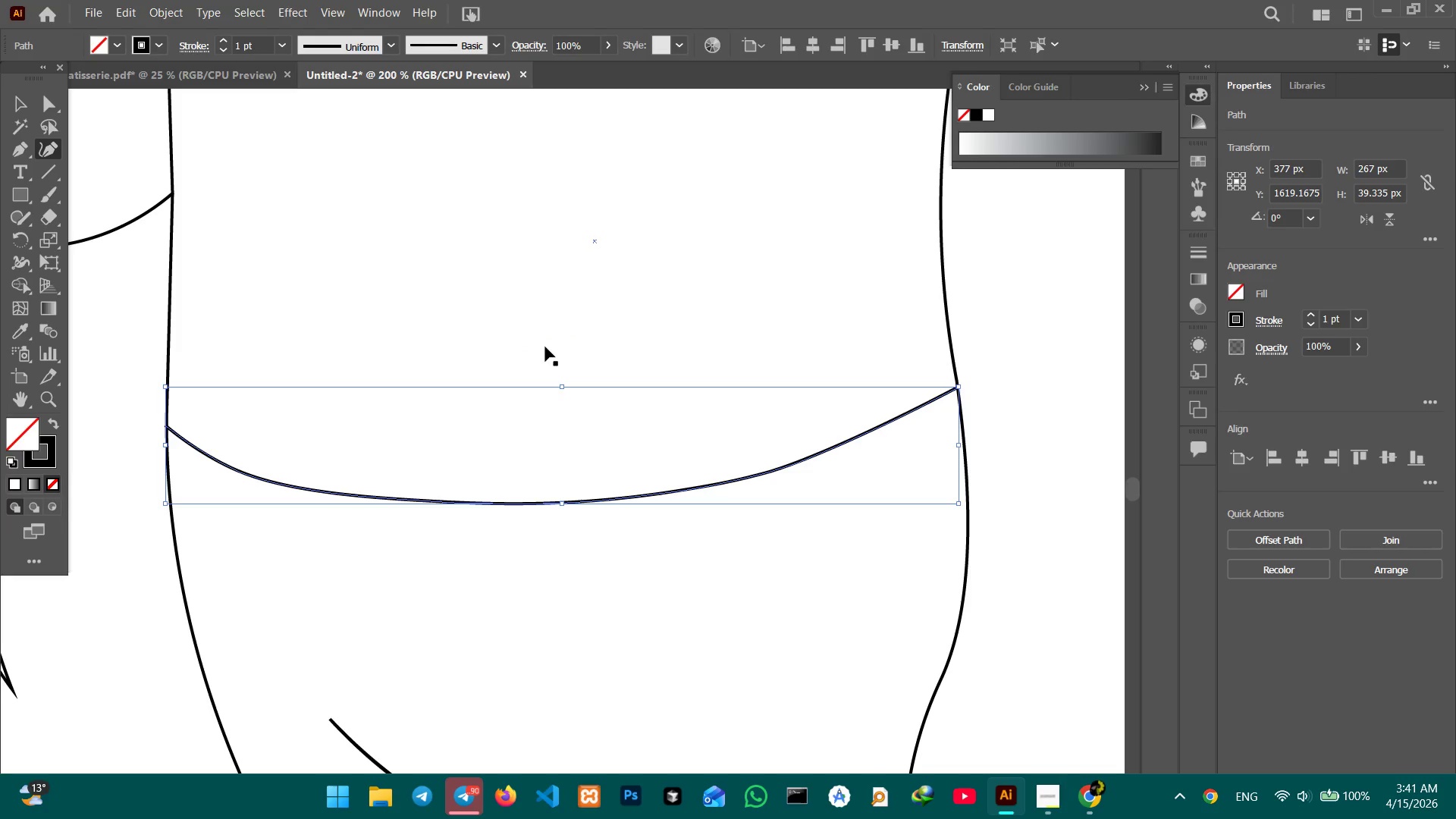 
key(Control+Minus)
 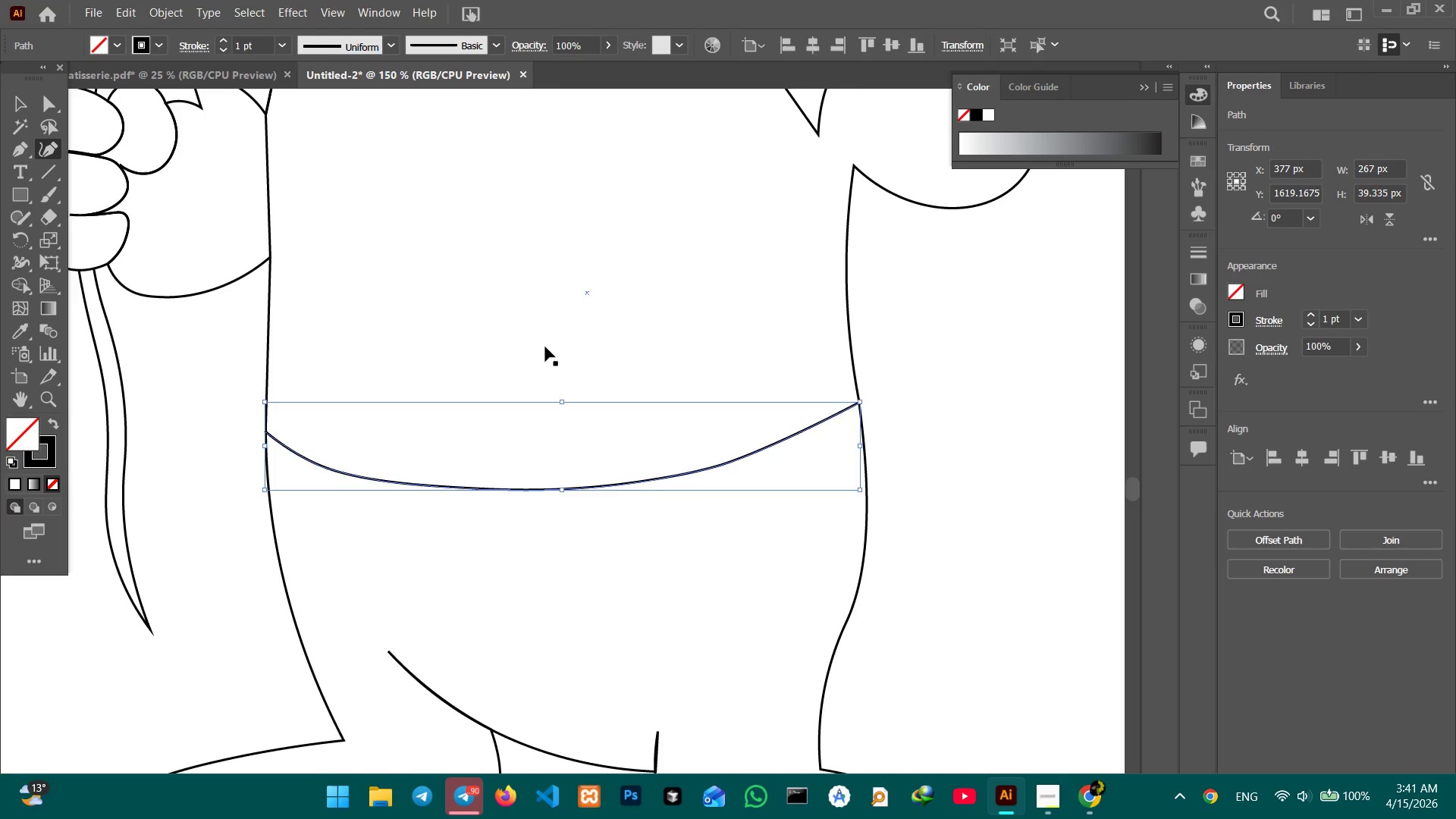 
key(Control+Minus)
 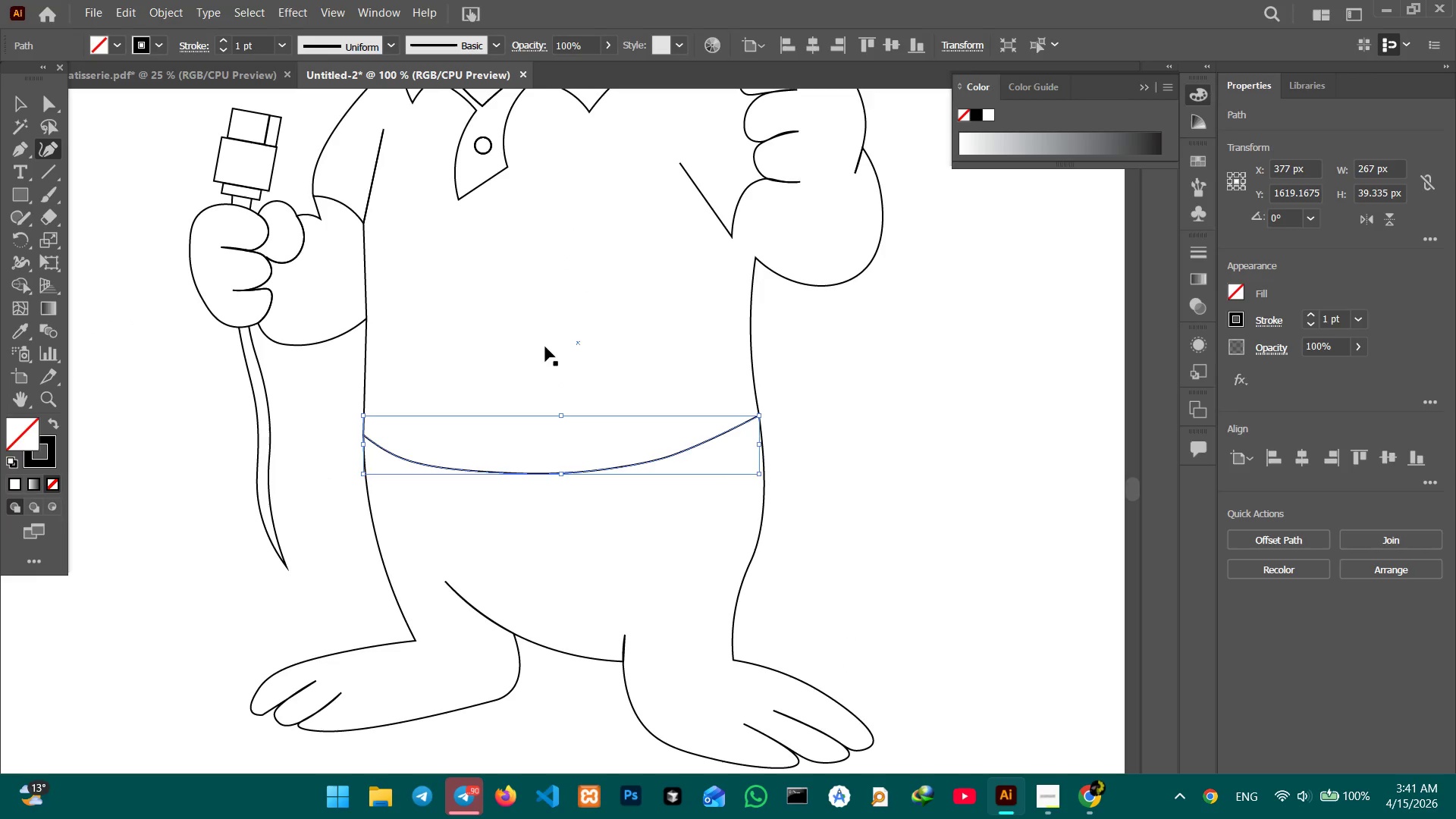 
key(Control+Minus)
 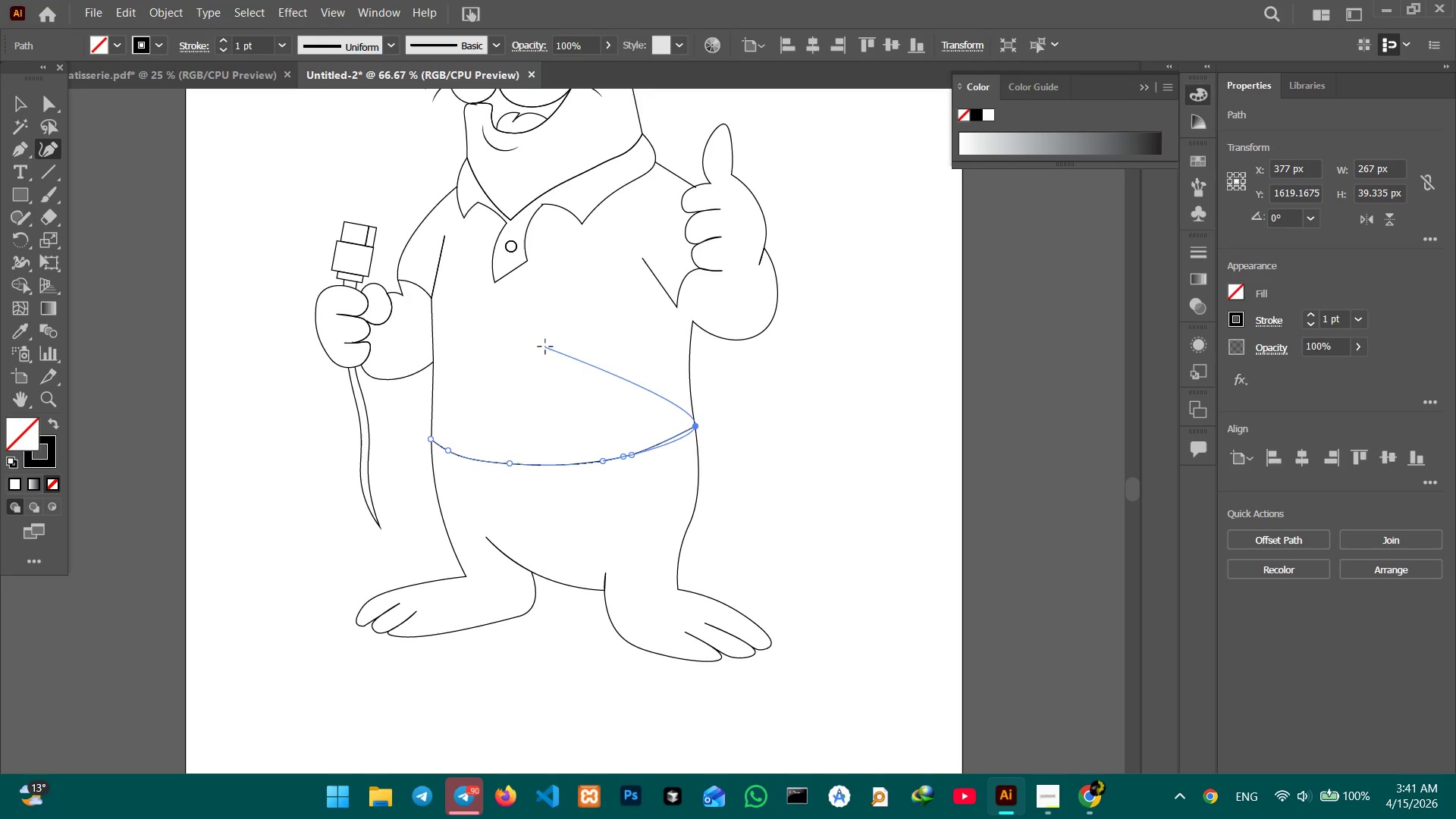 
hold_key(key=ControlLeft, duration=0.41)
 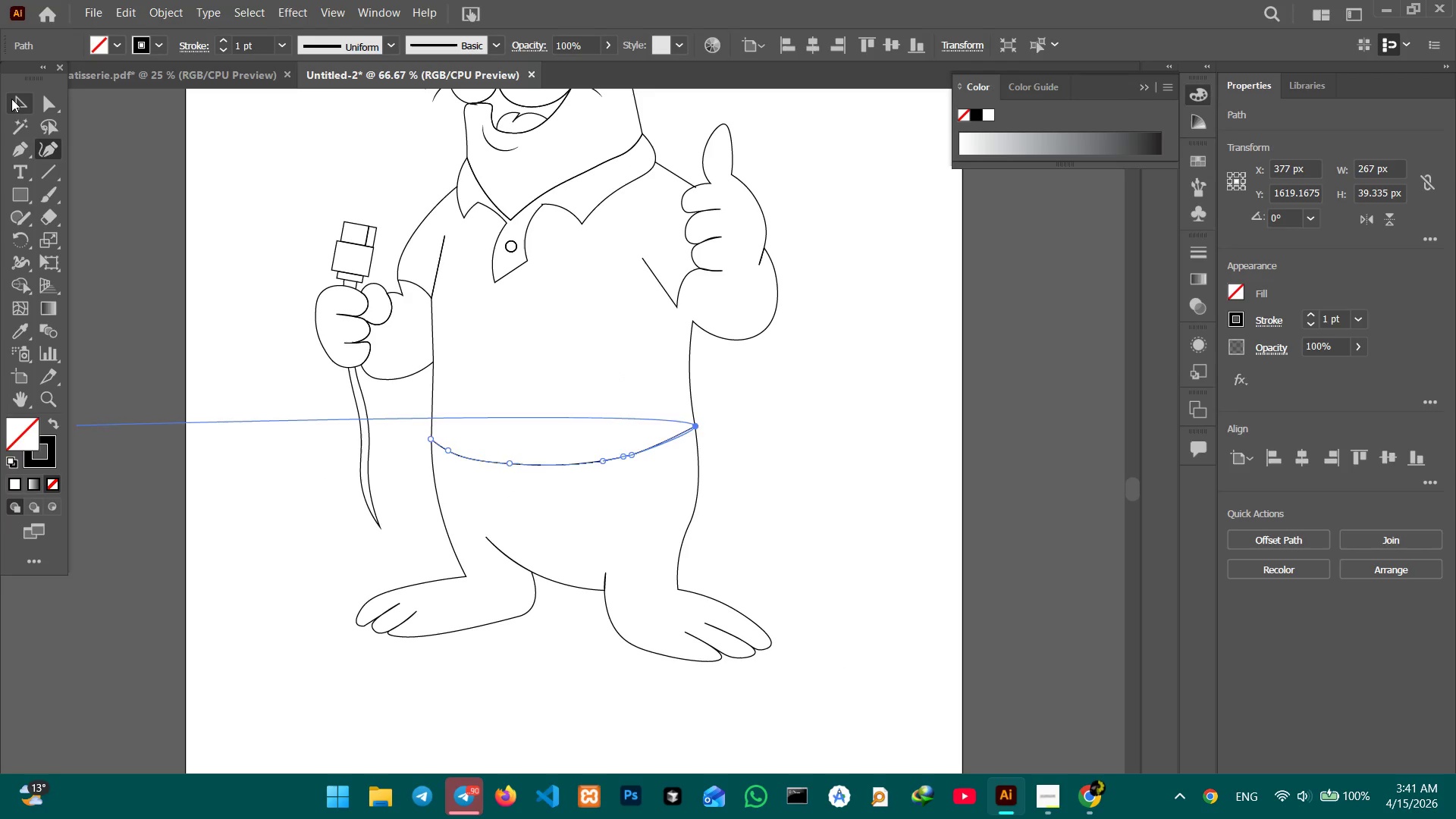 
double_click([554, 403])
 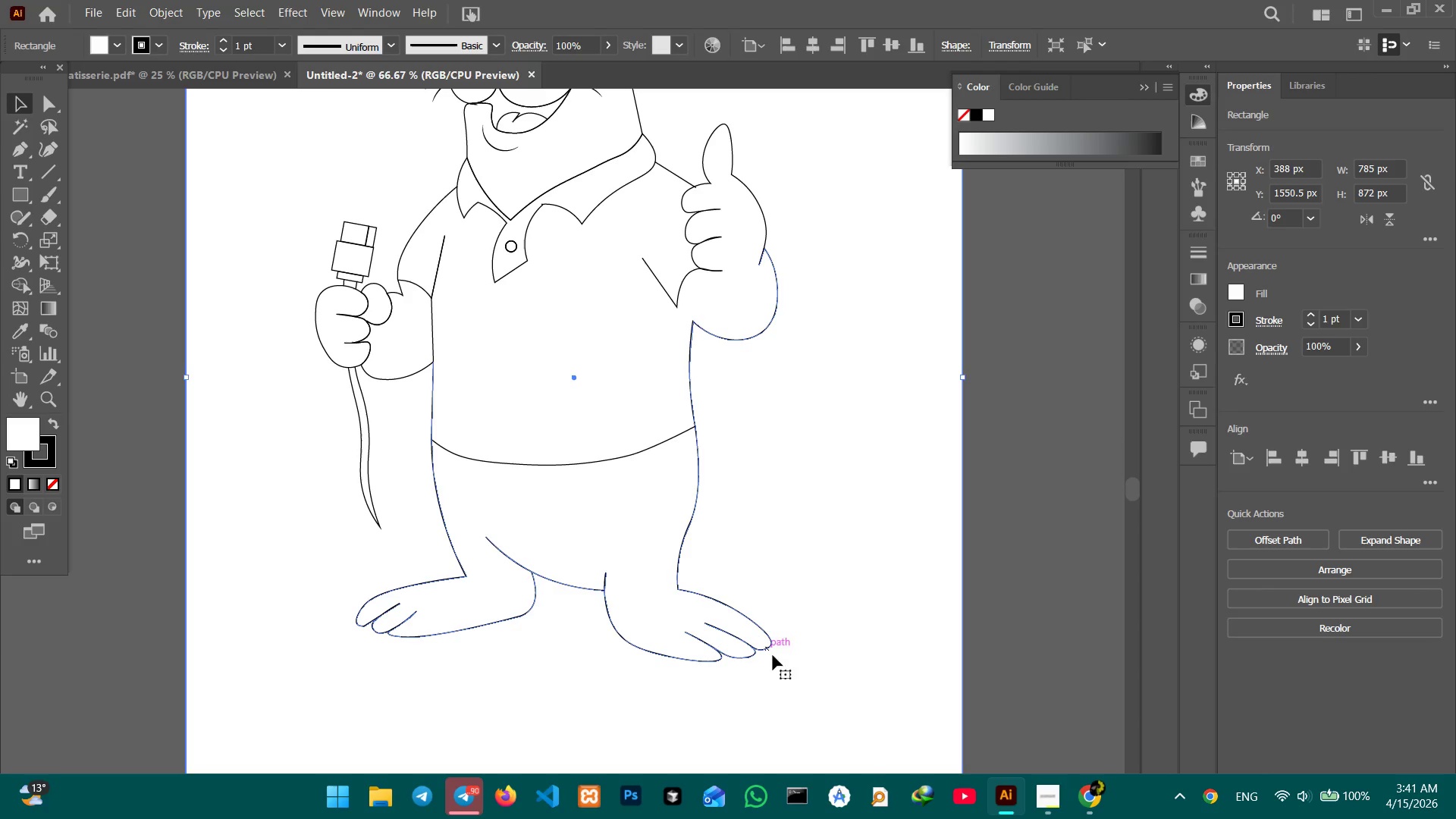 
left_click_drag(start_coordinate=[853, 675], to_coordinate=[547, 504])
 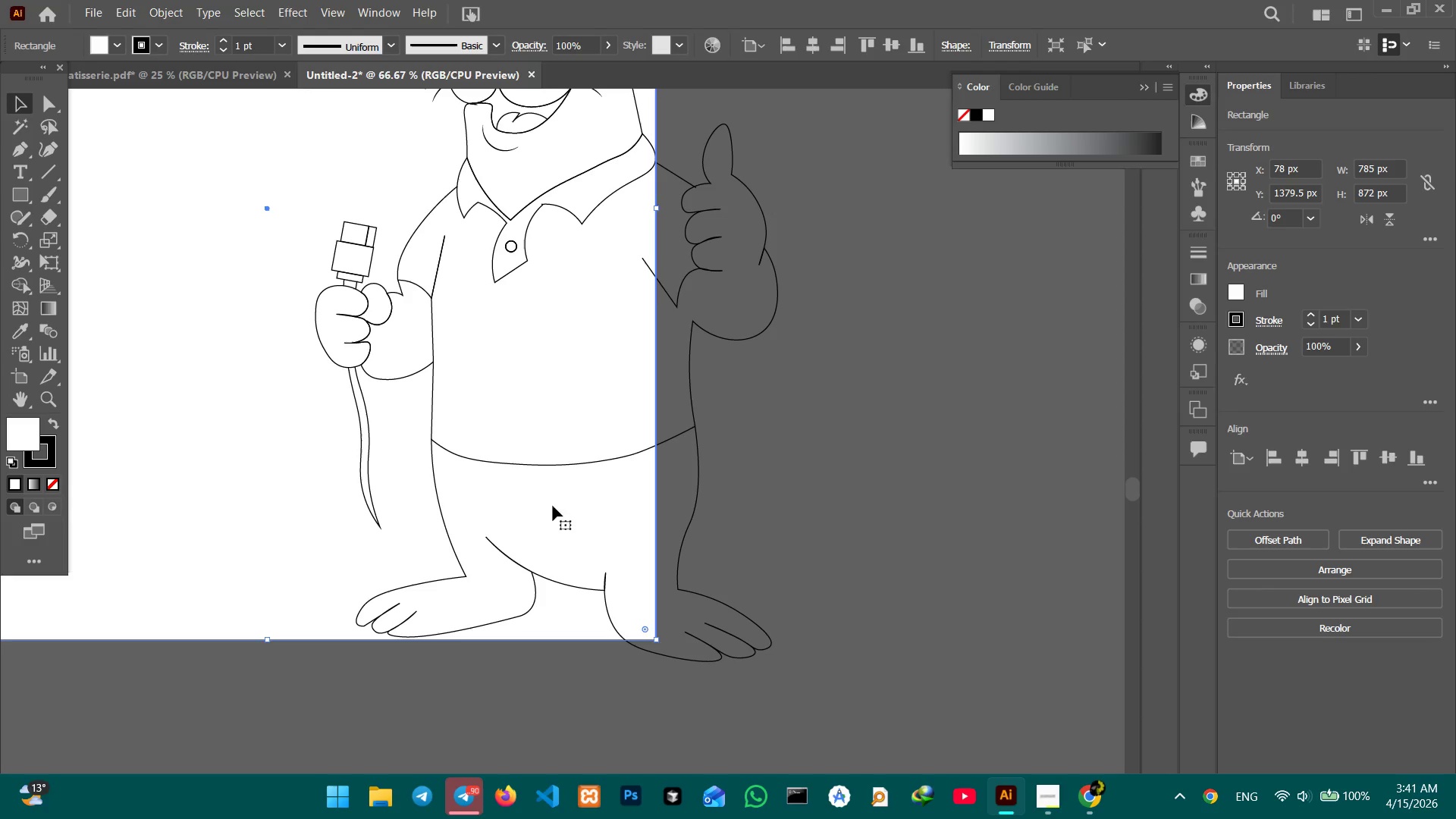 
key(Control+Z)
 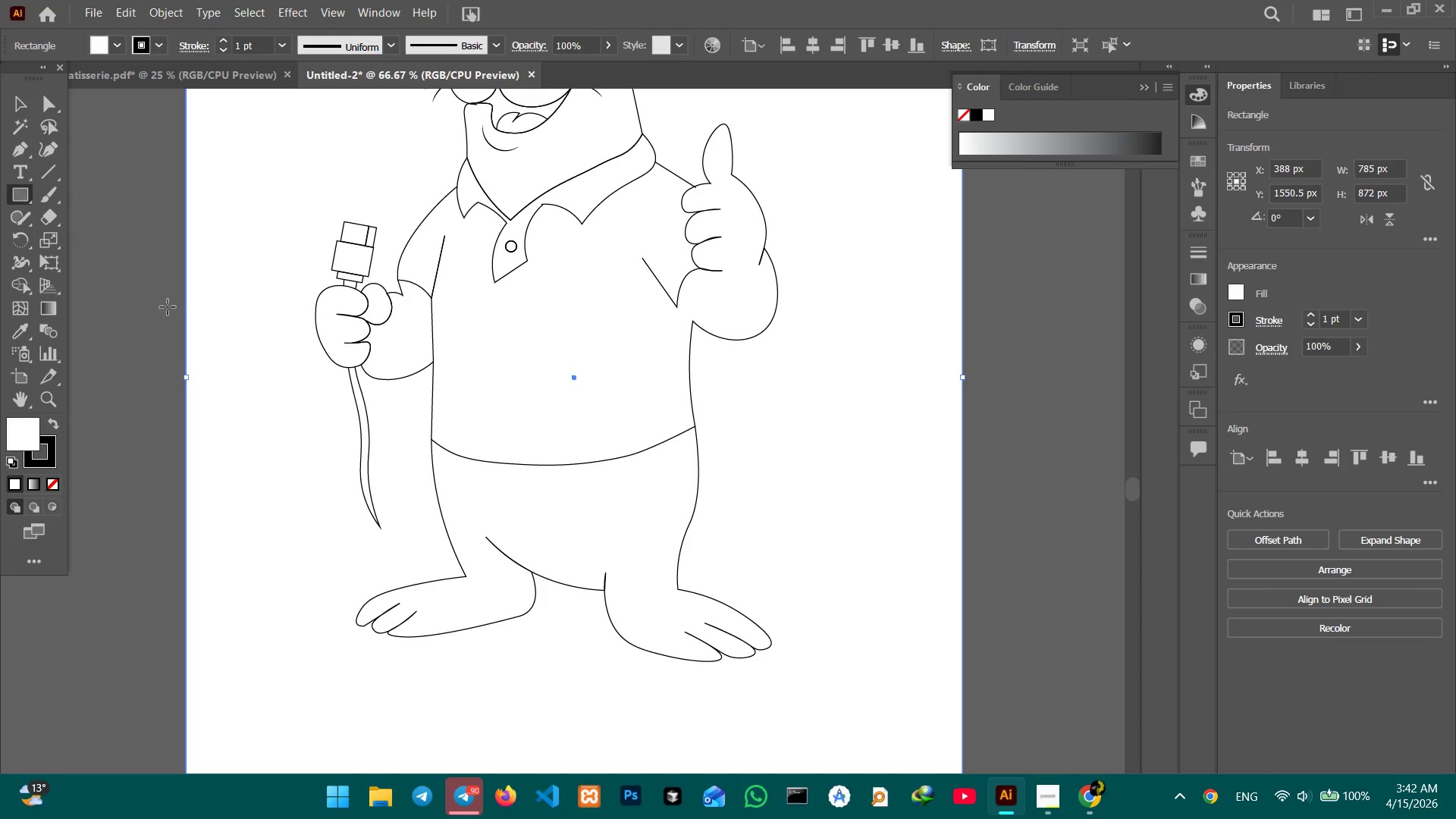 
wait(5.45)
 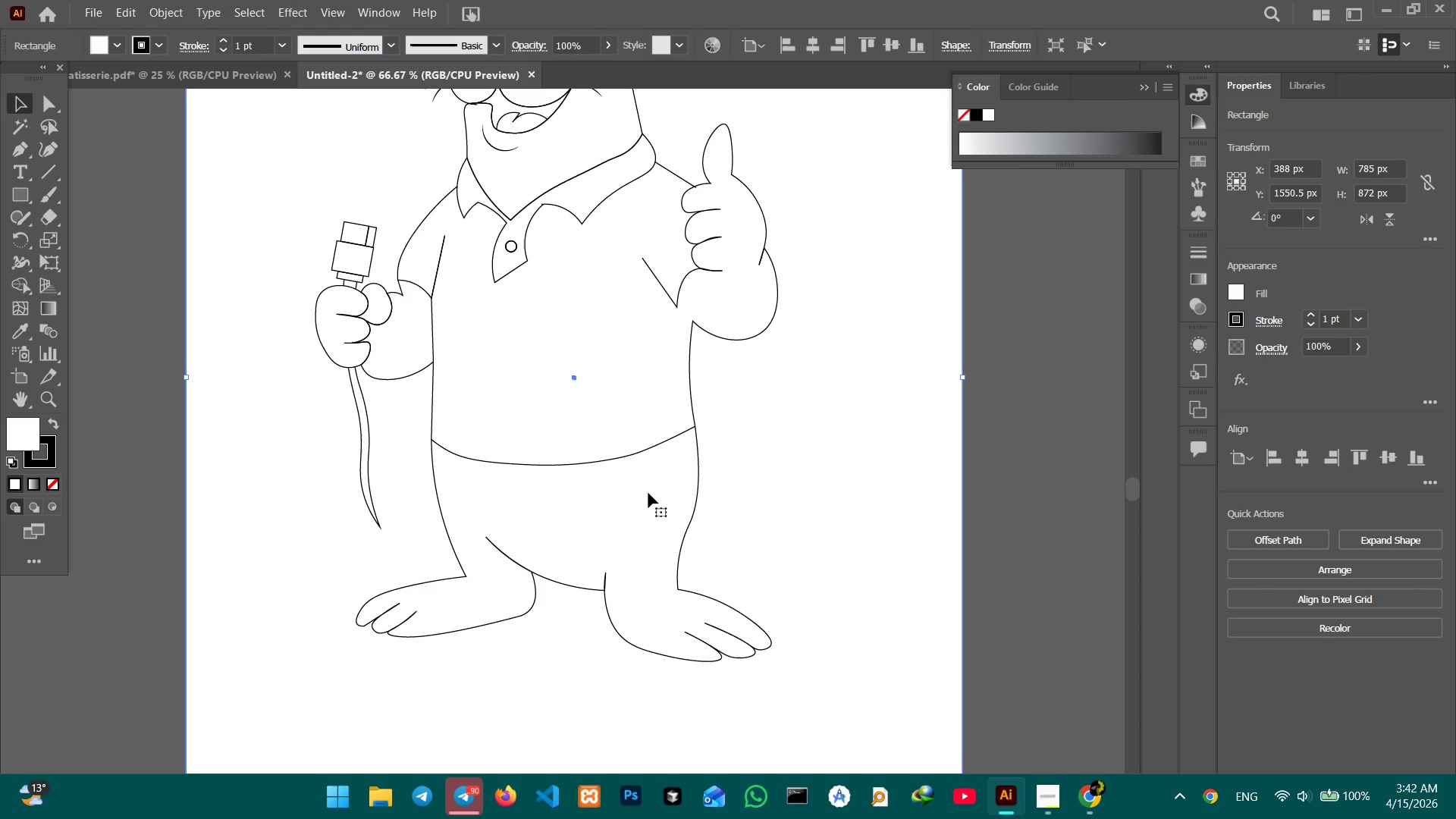 
left_click_drag(start_coordinate=[384, 410], to_coordinate=[790, 664])
 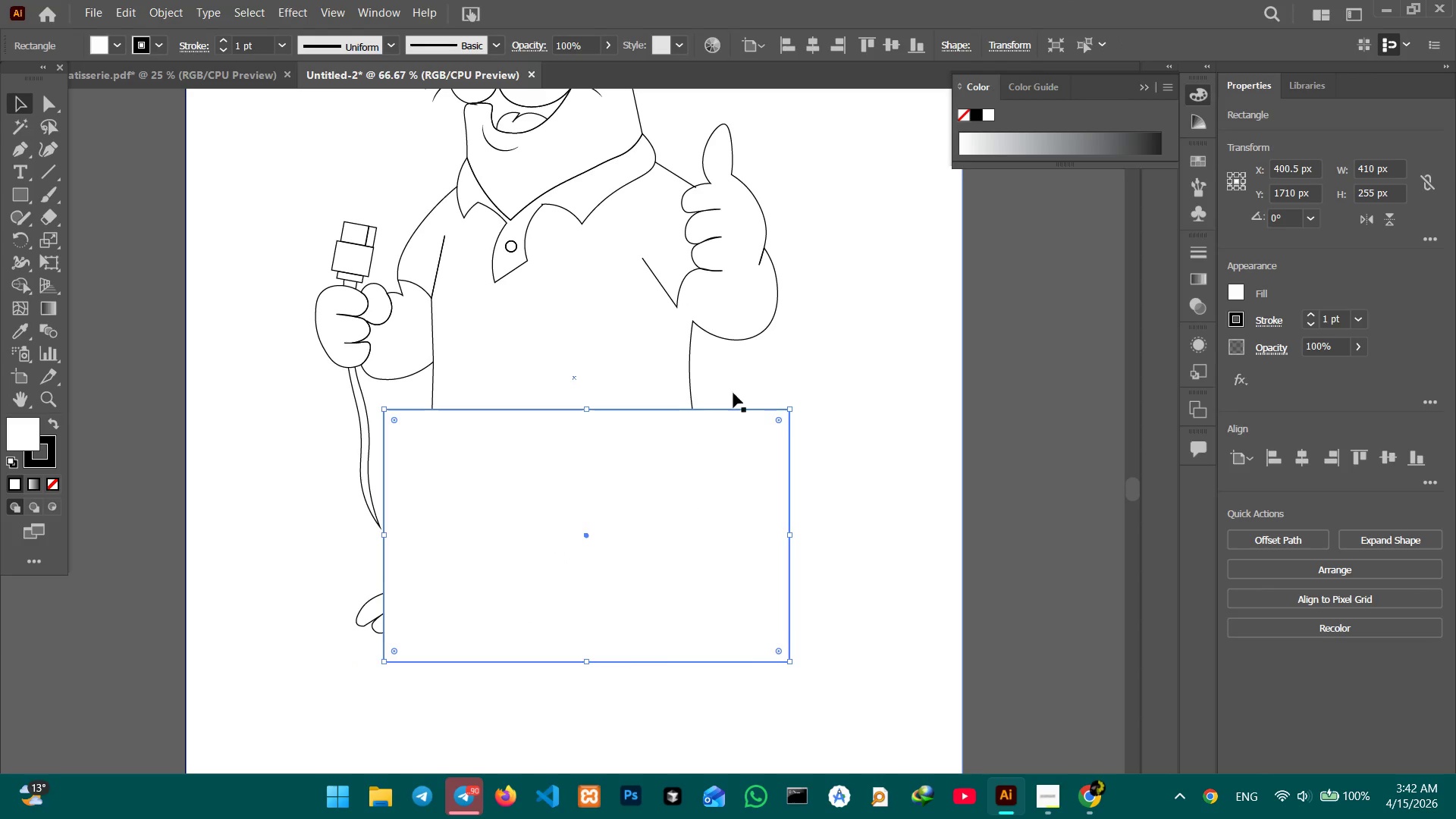 
wait(6.38)
 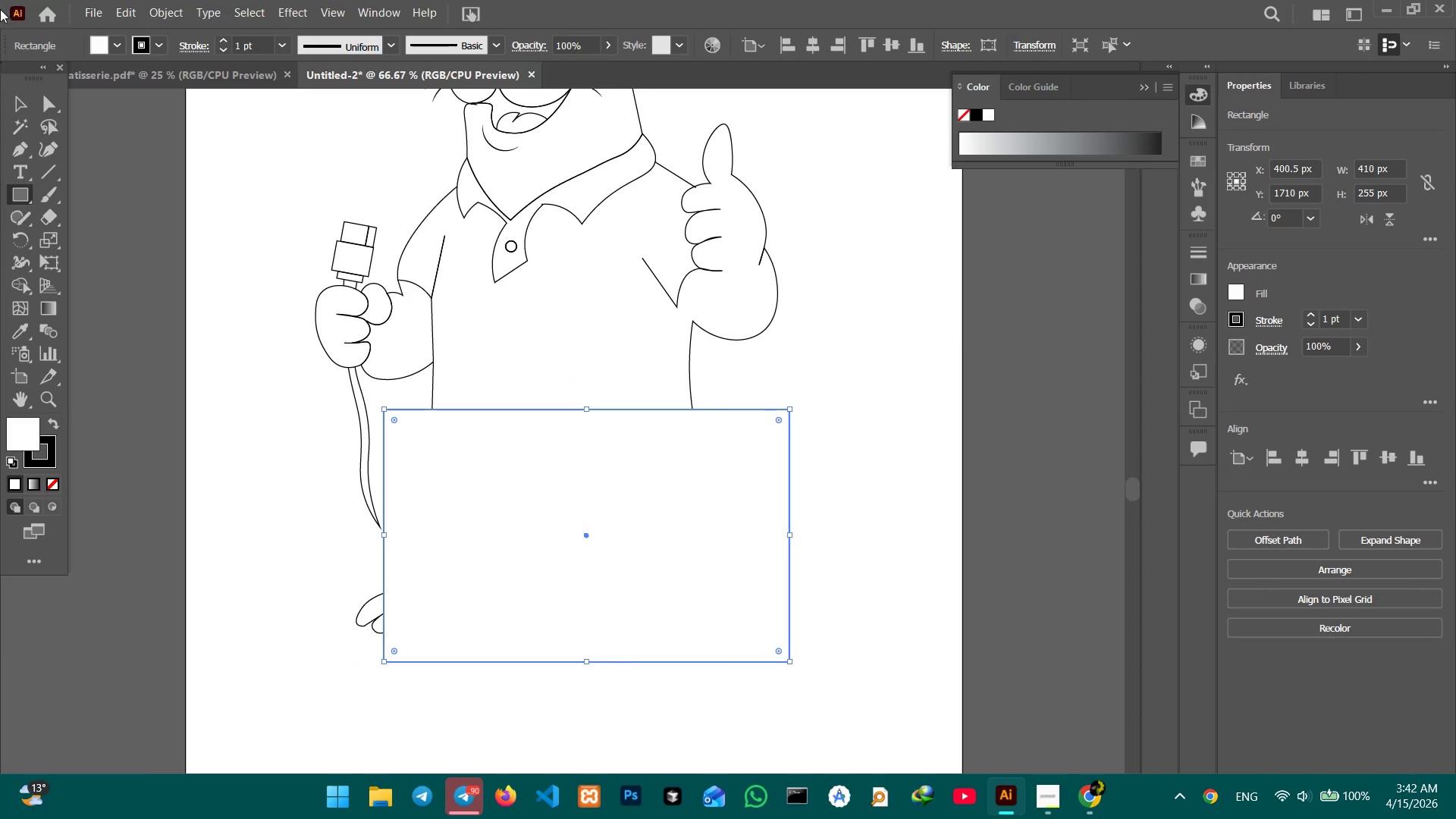 
left_click_drag(start_coordinate=[12, 95], to_coordinate=[19, 105])
 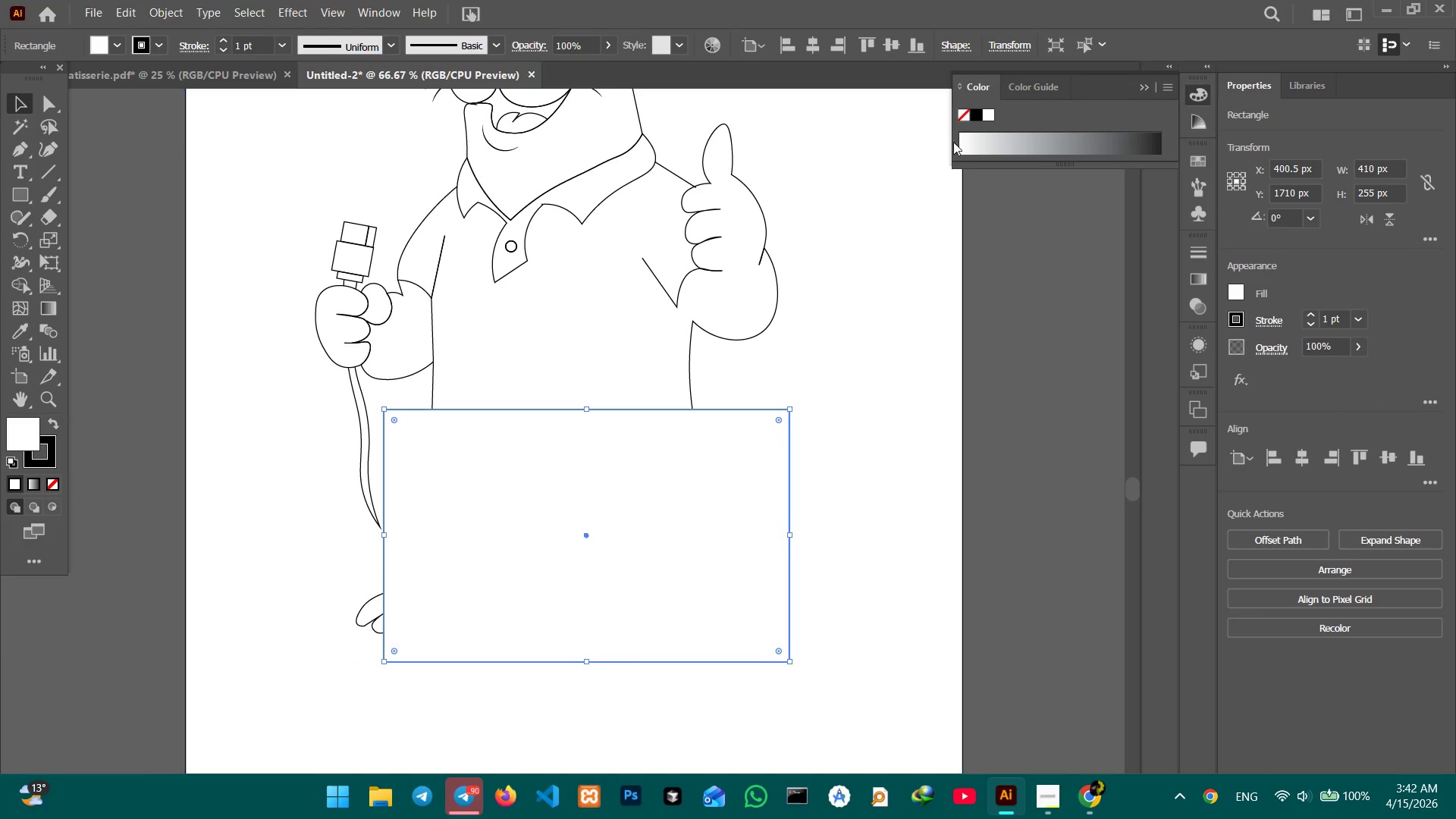 
left_click([974, 113])
 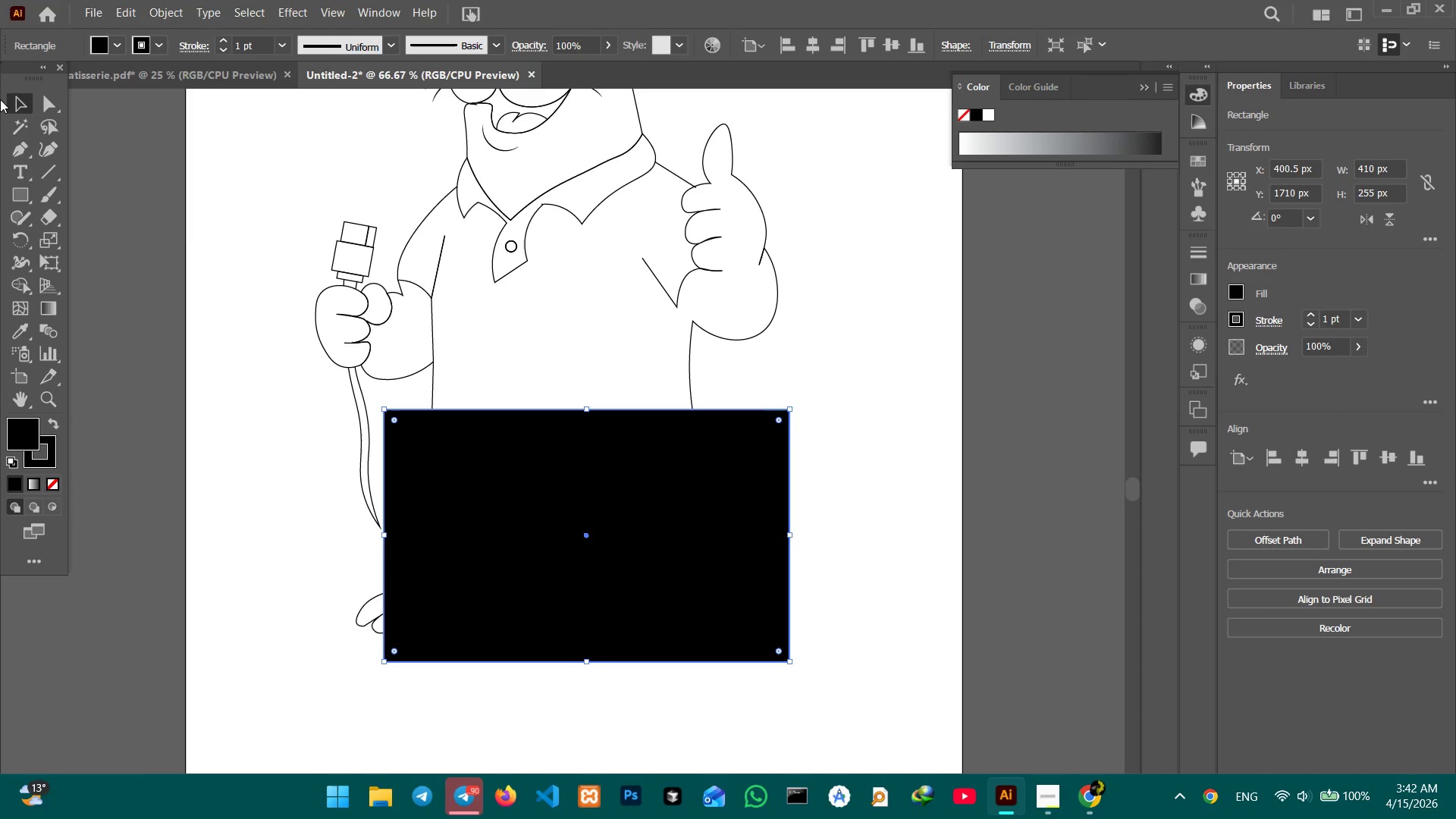 
left_click([2, 101])
 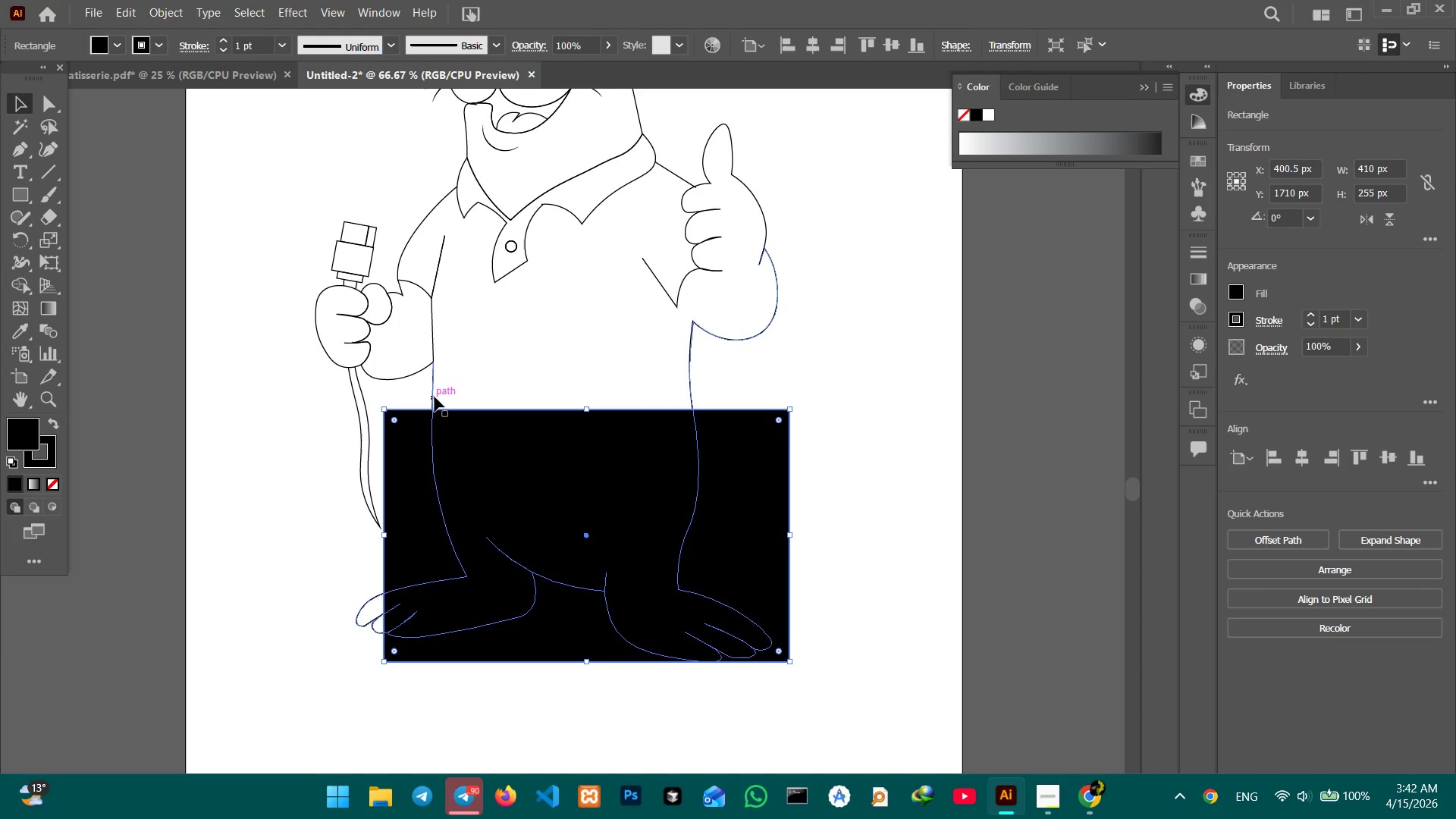 
hold_key(key=ShiftLeft, duration=0.94)
left_click([435, 397])
 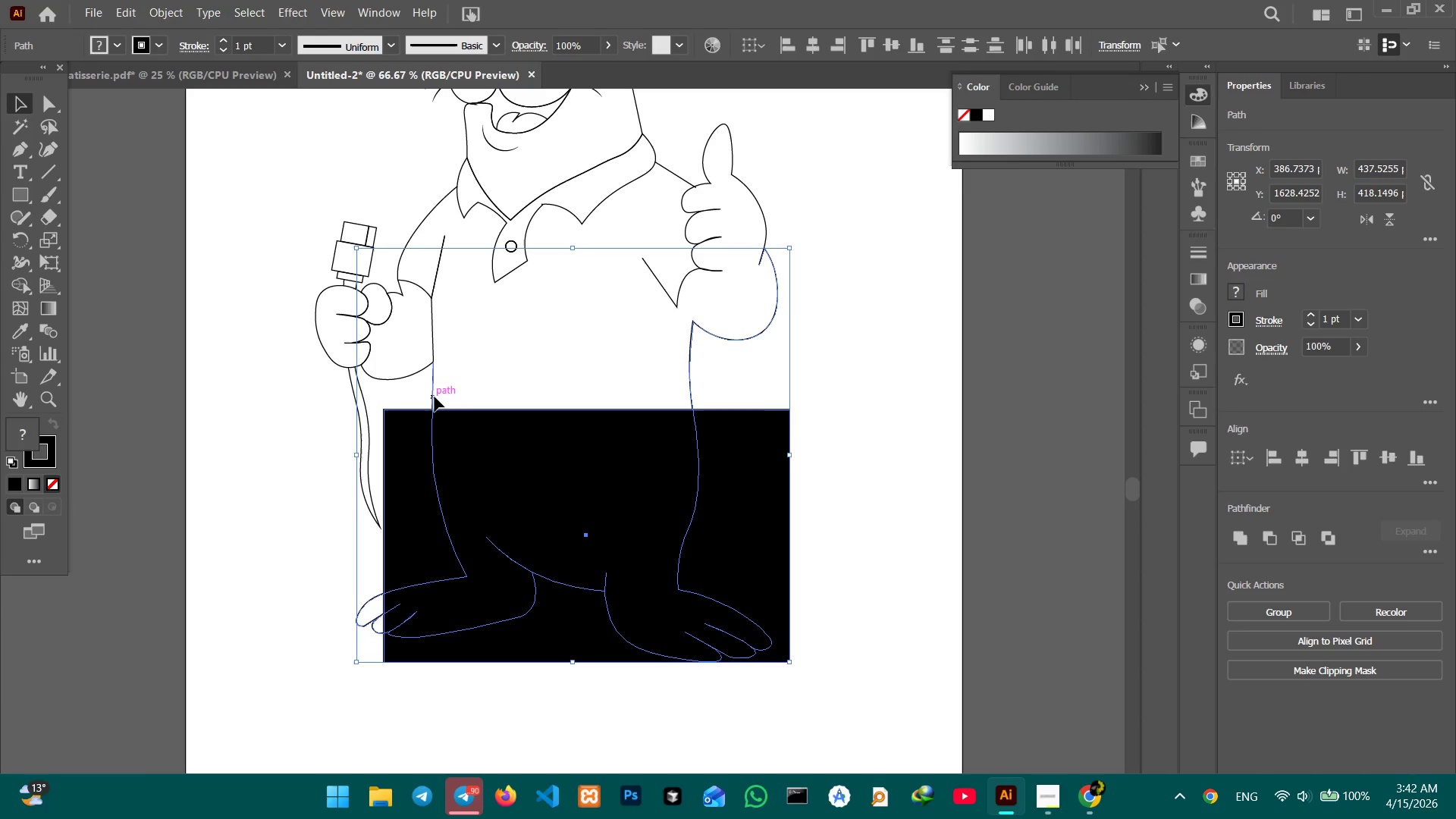 
scroll: coordinate [435, 397], scroll_direction: down, amount: 2.0
 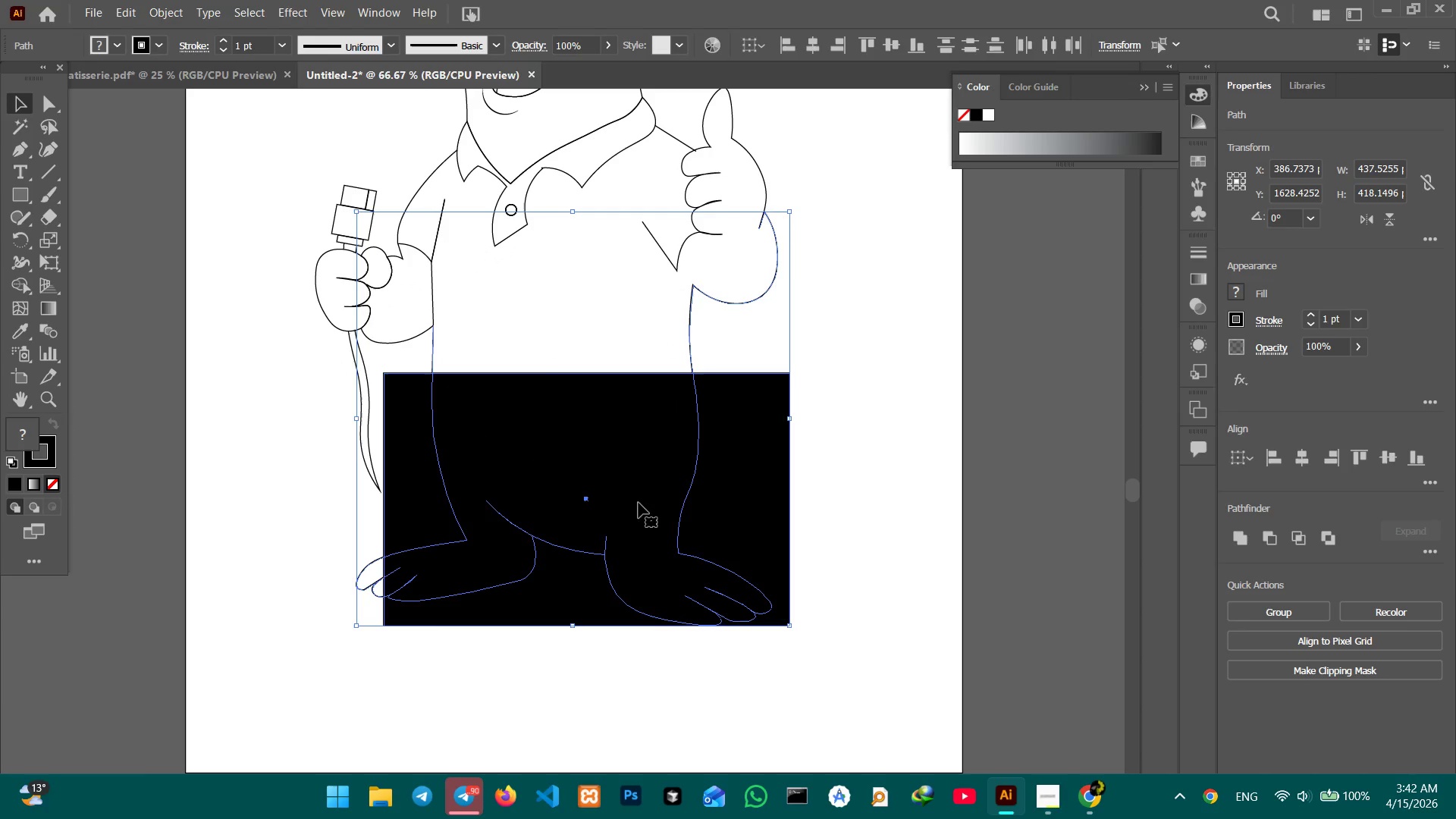 
left_click([866, 572])
 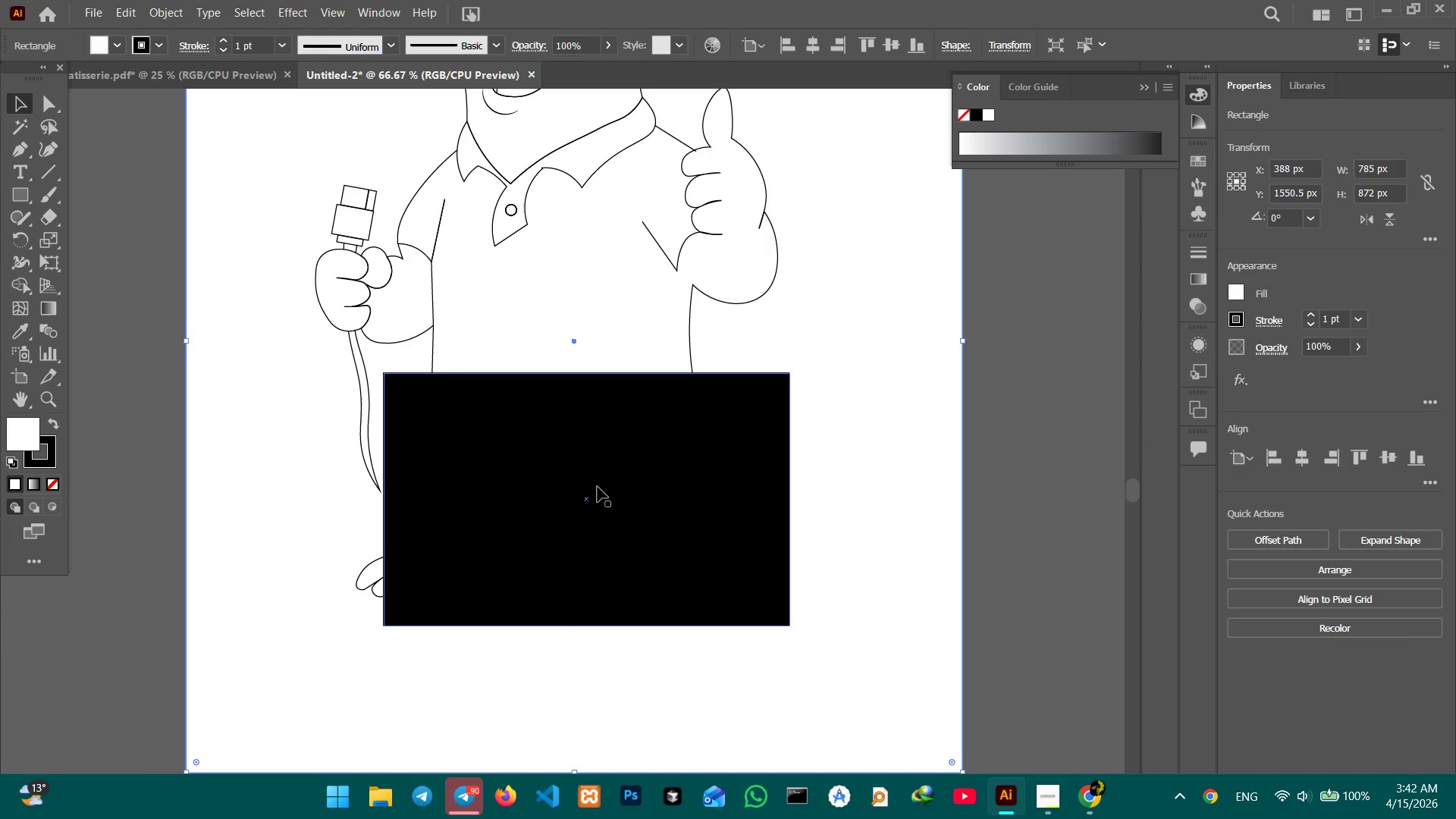 
left_click_drag(start_coordinate=[598, 487], to_coordinate=[582, 538])
 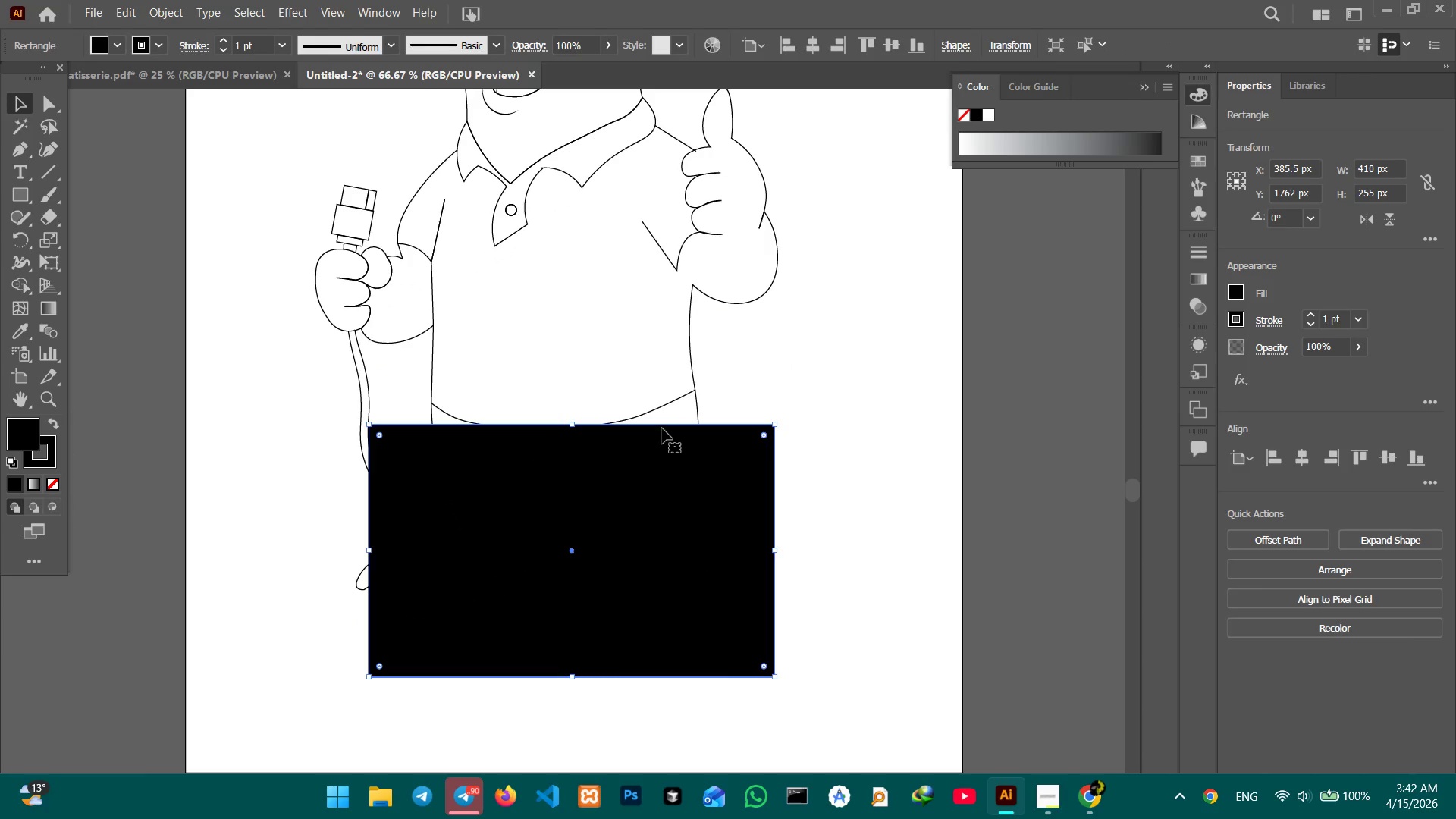 
hold_key(key=ShiftLeft, duration=1.78)
left_click([641, 415])
 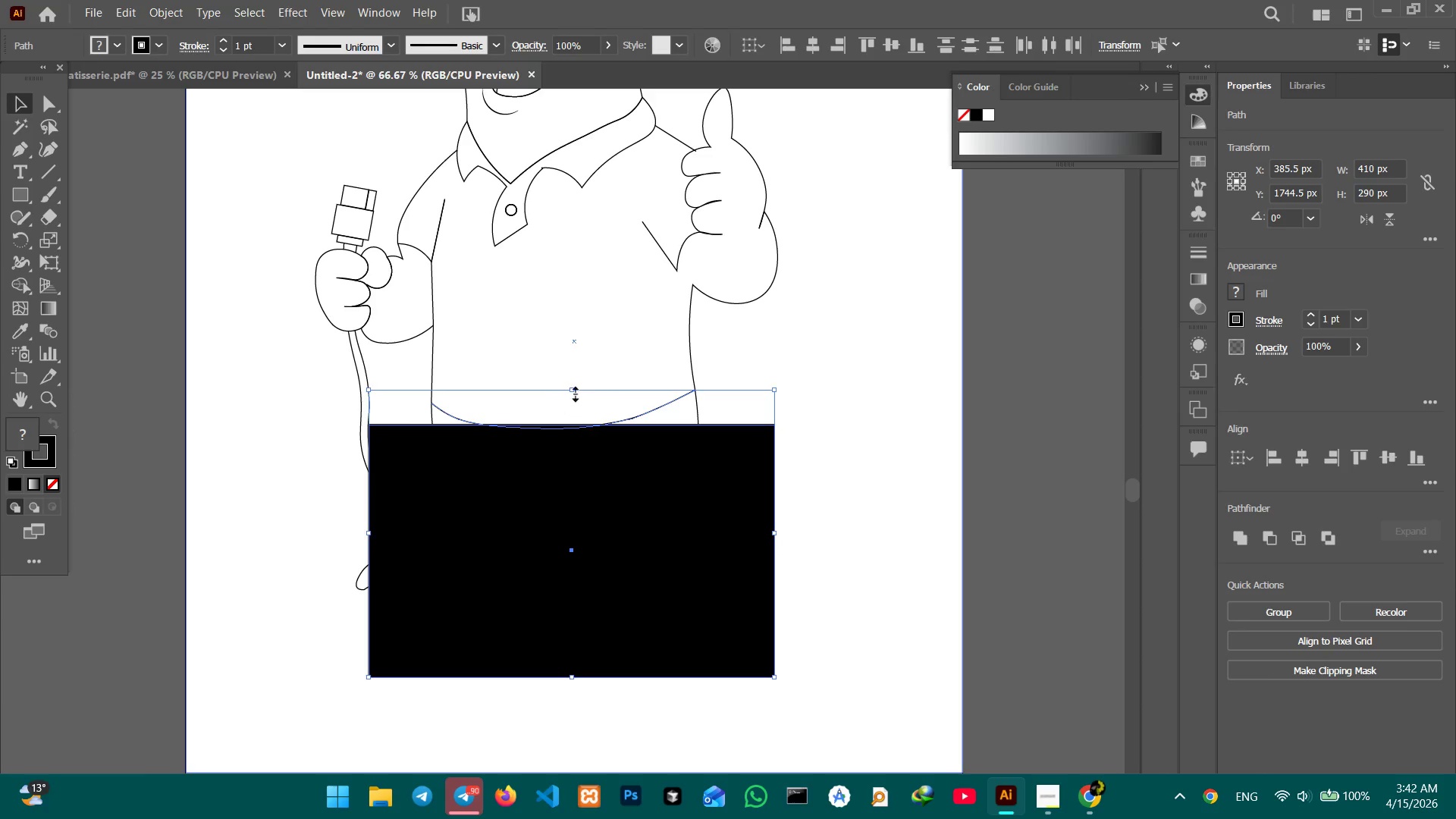 
left_click_drag(start_coordinate=[573, 385], to_coordinate=[576, 329])
 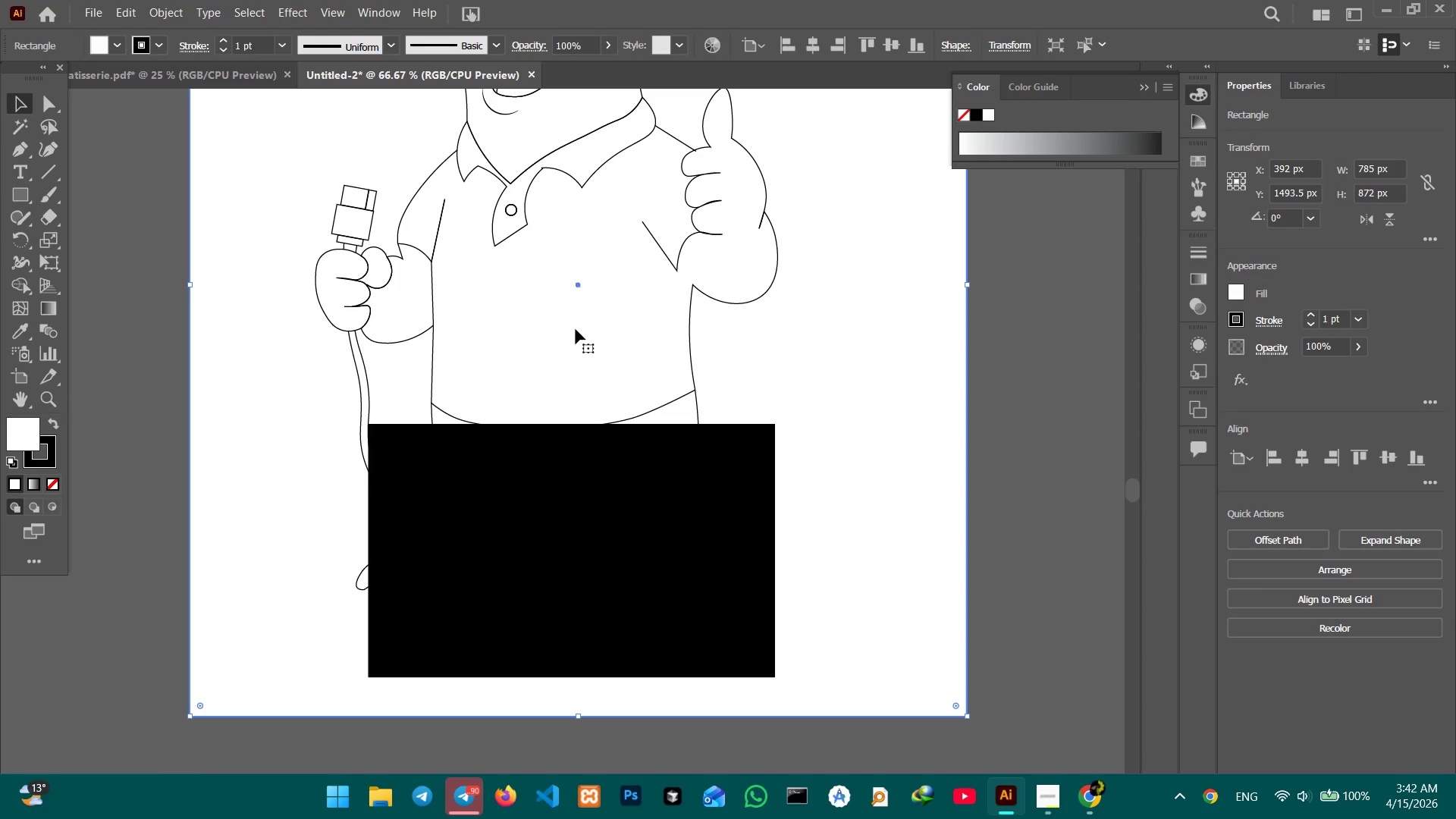 
key(Control+Z)
 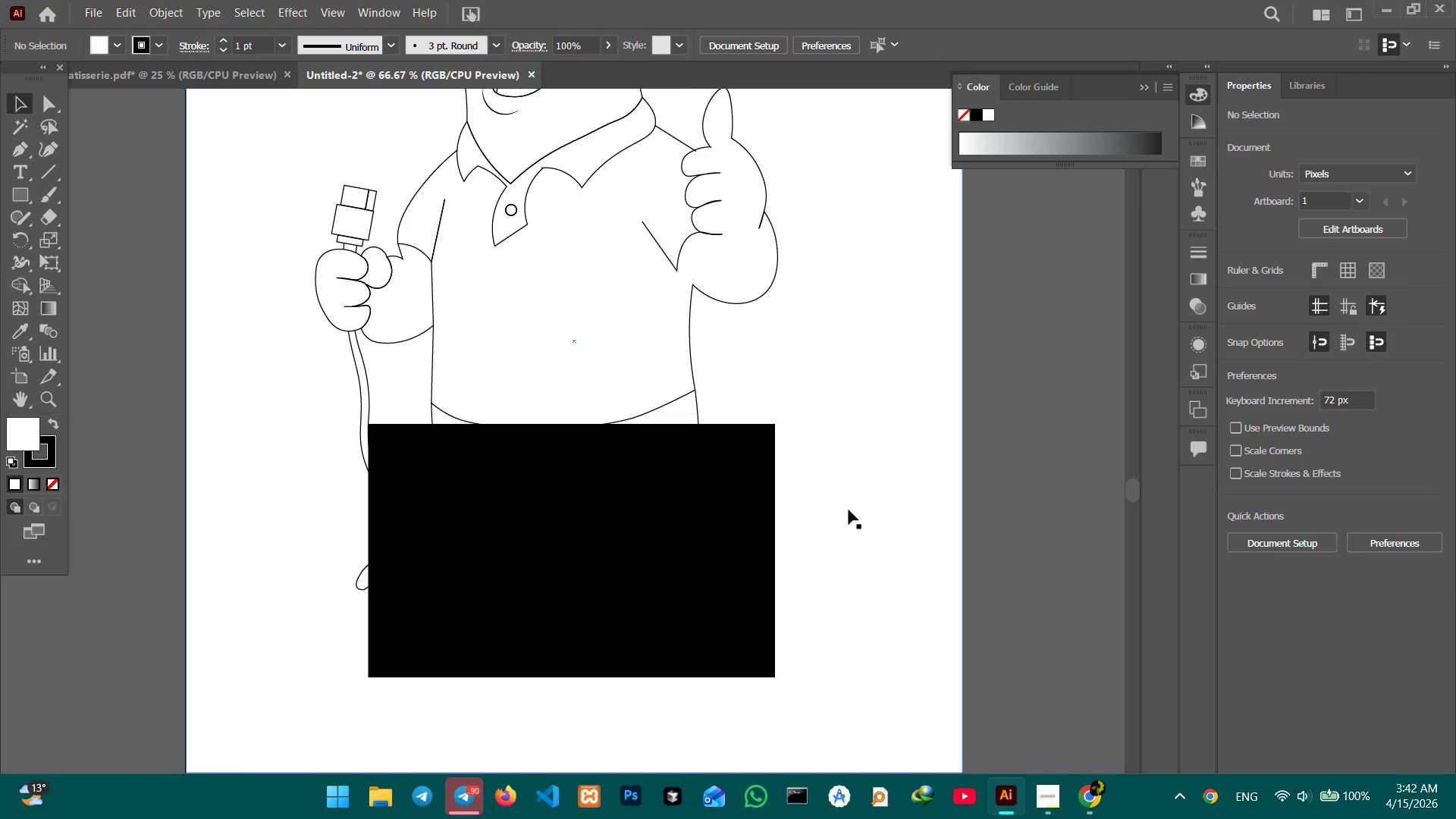 
left_click([594, 519])
 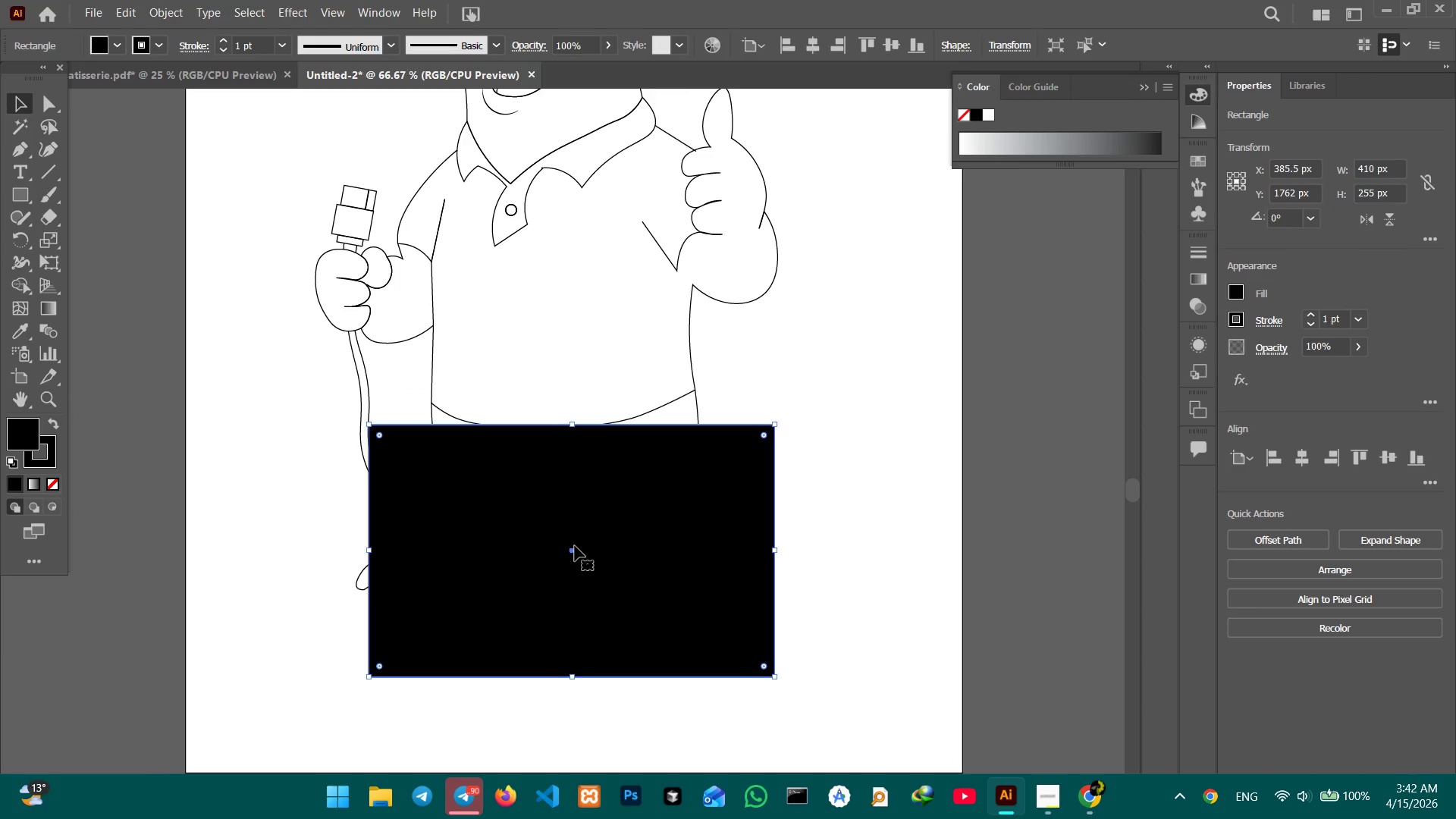 
left_click_drag(start_coordinate=[575, 546], to_coordinate=[573, 510])
 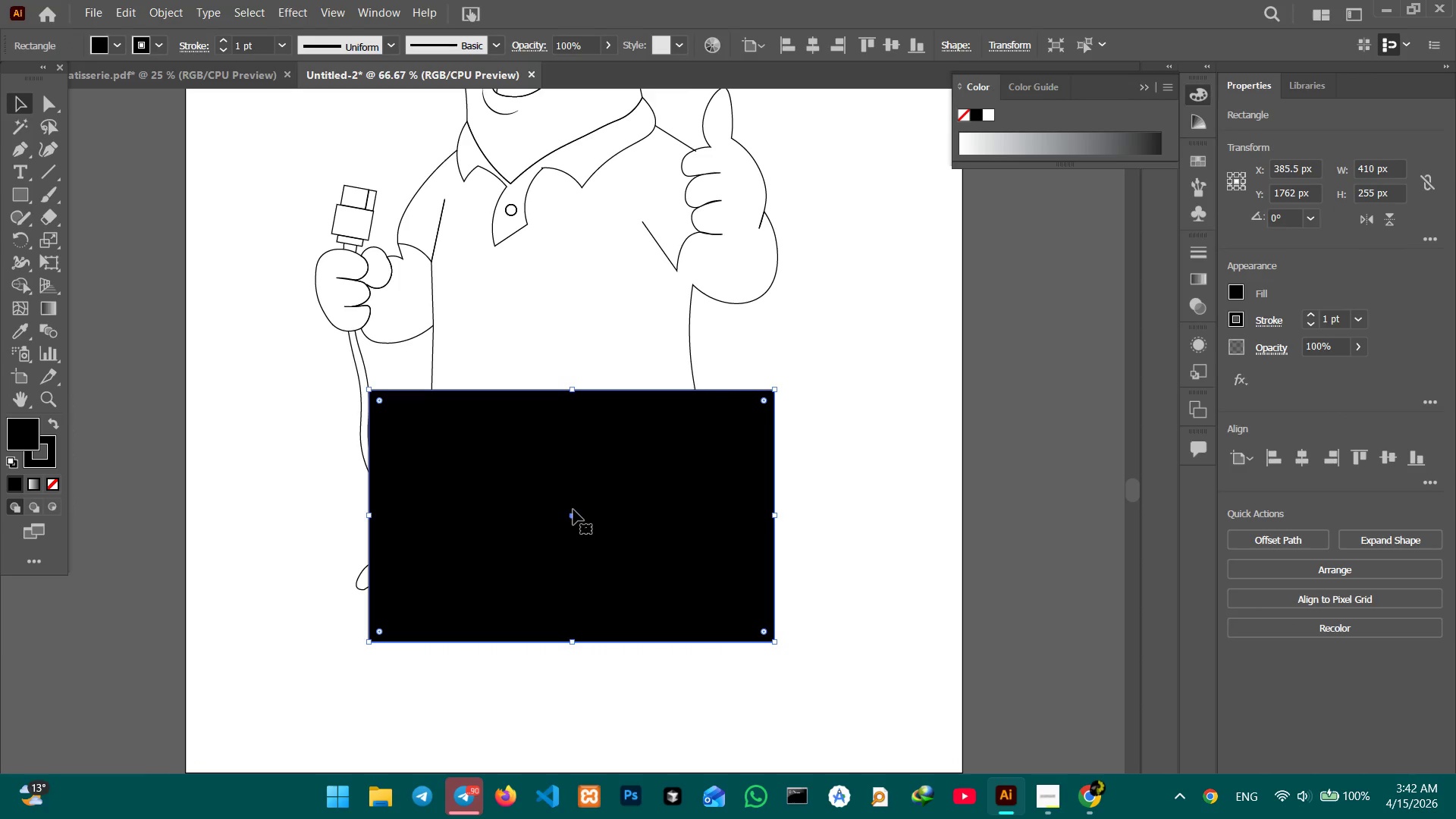 
right_click([573, 510])
 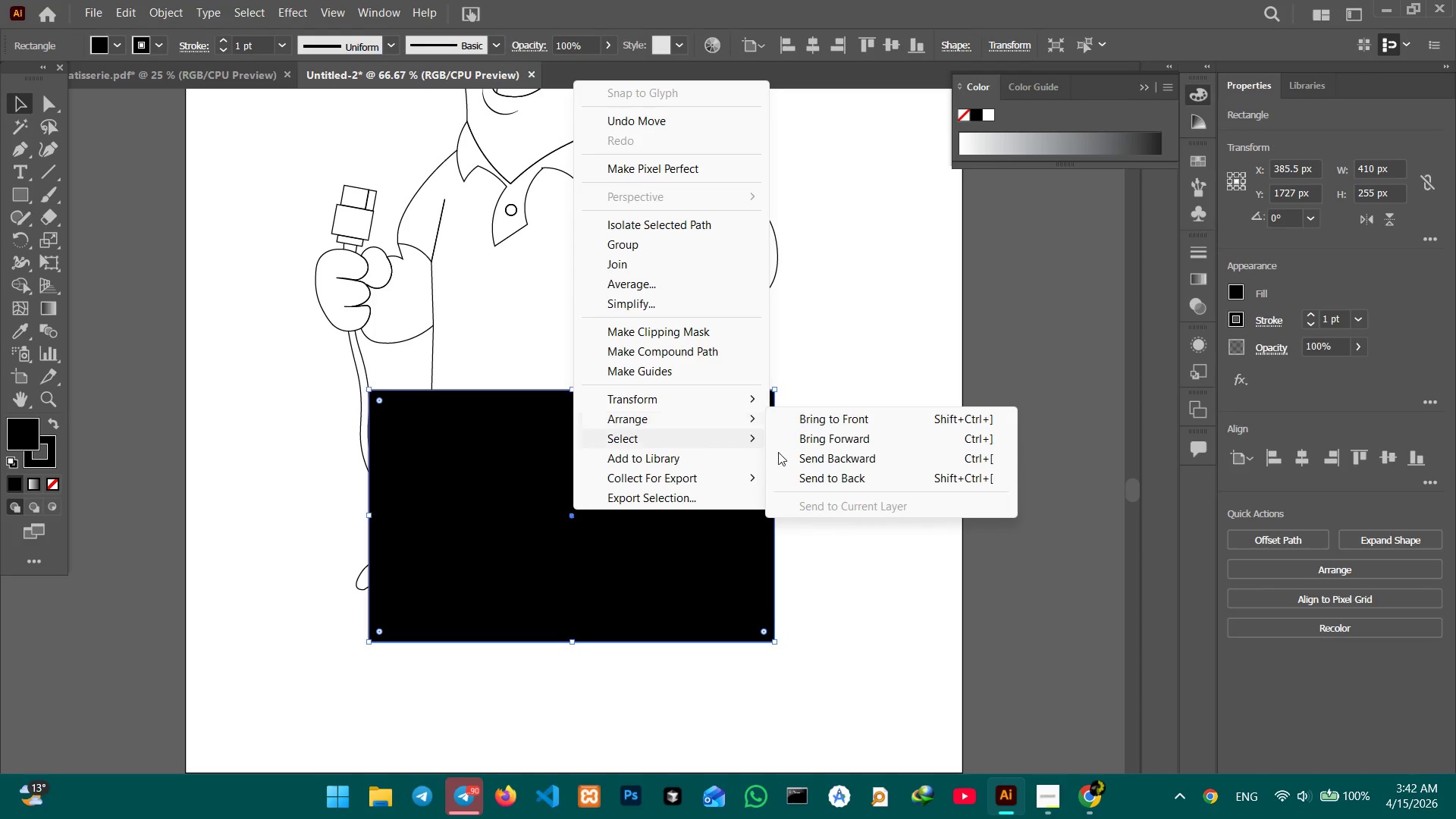 
left_click([857, 488])
 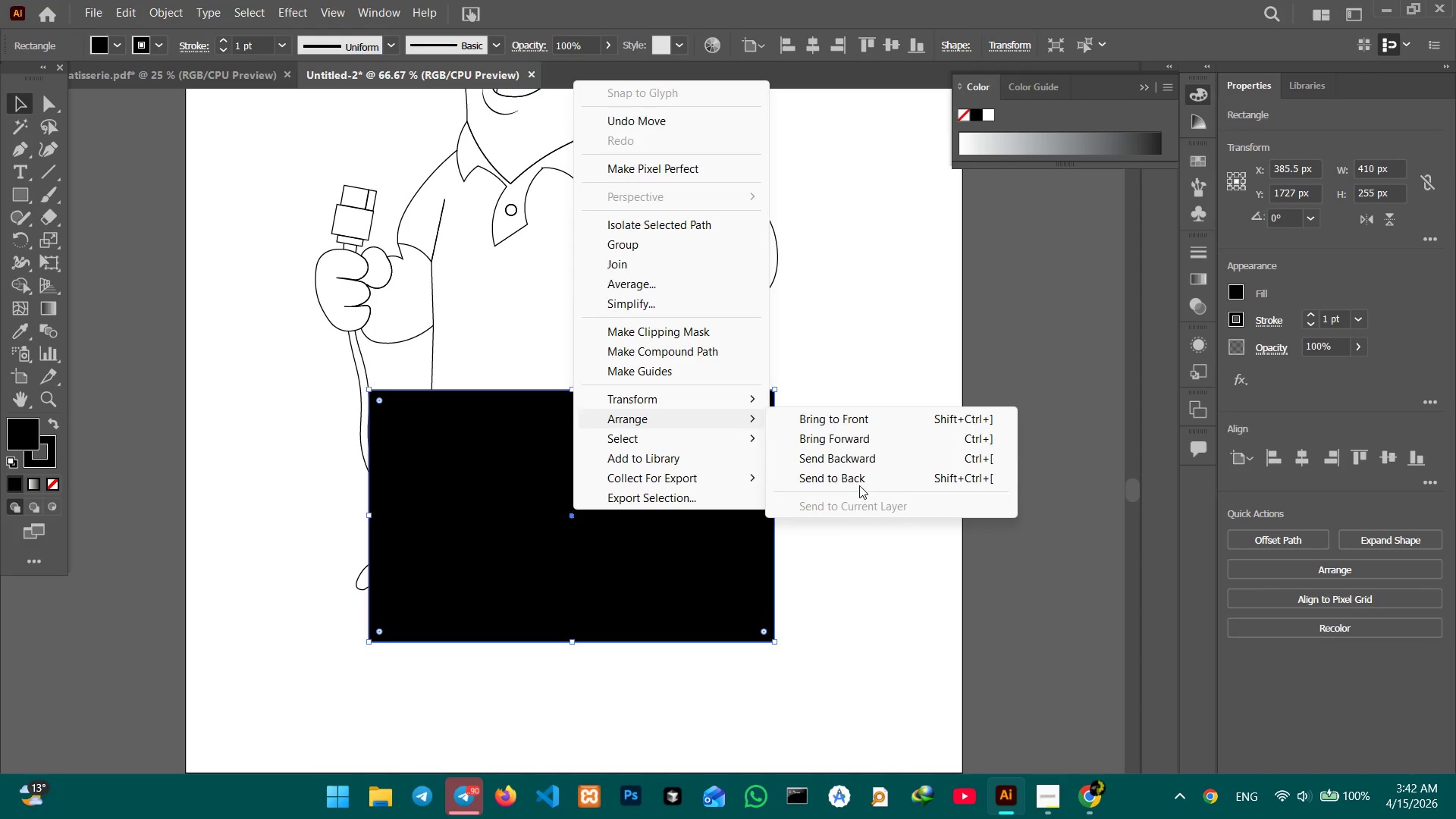 
left_click([864, 476])
 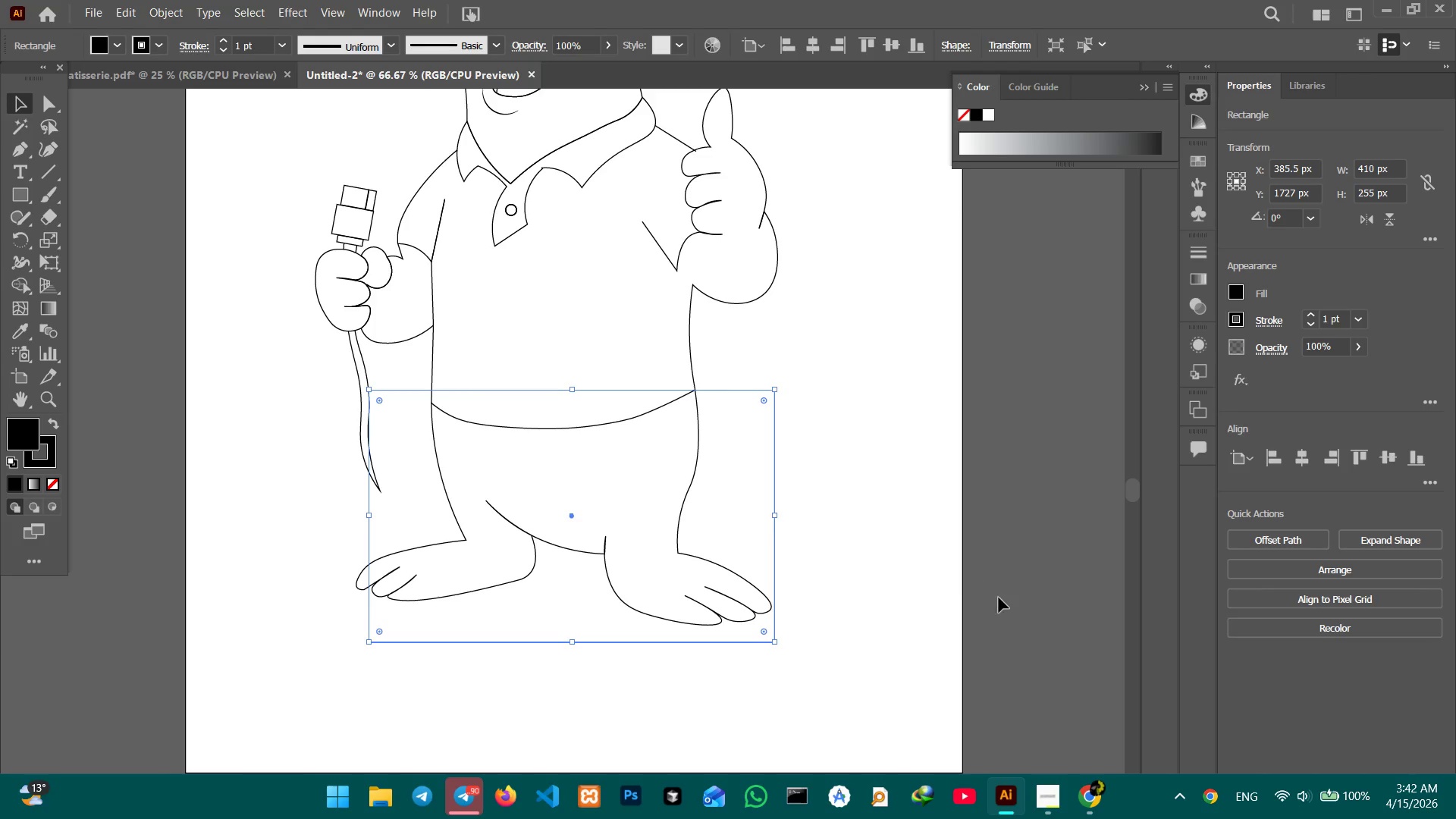 
left_click([1014, 608])
 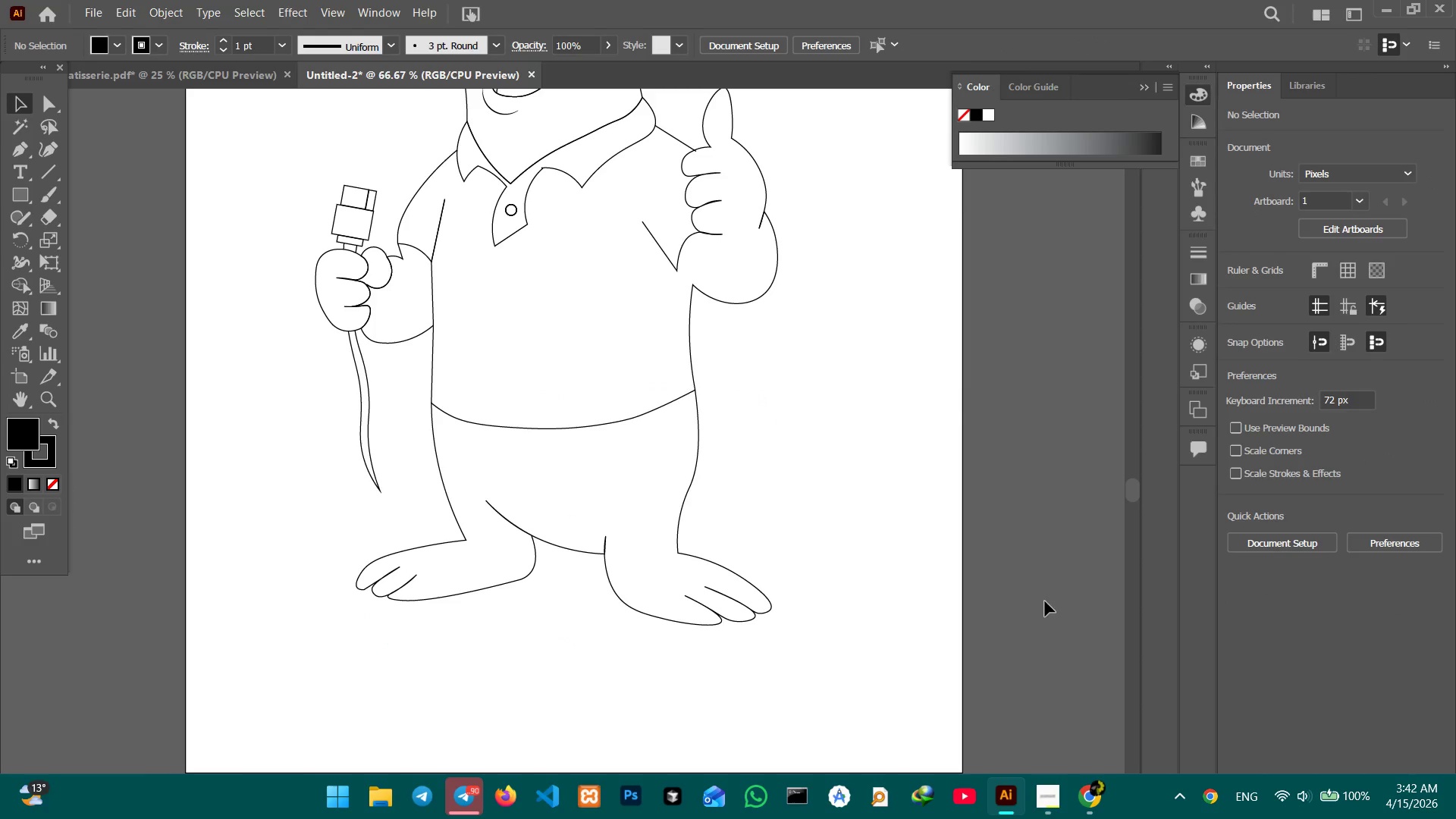 
left_click_drag(start_coordinate=[1045, 601], to_coordinate=[121, 339])
 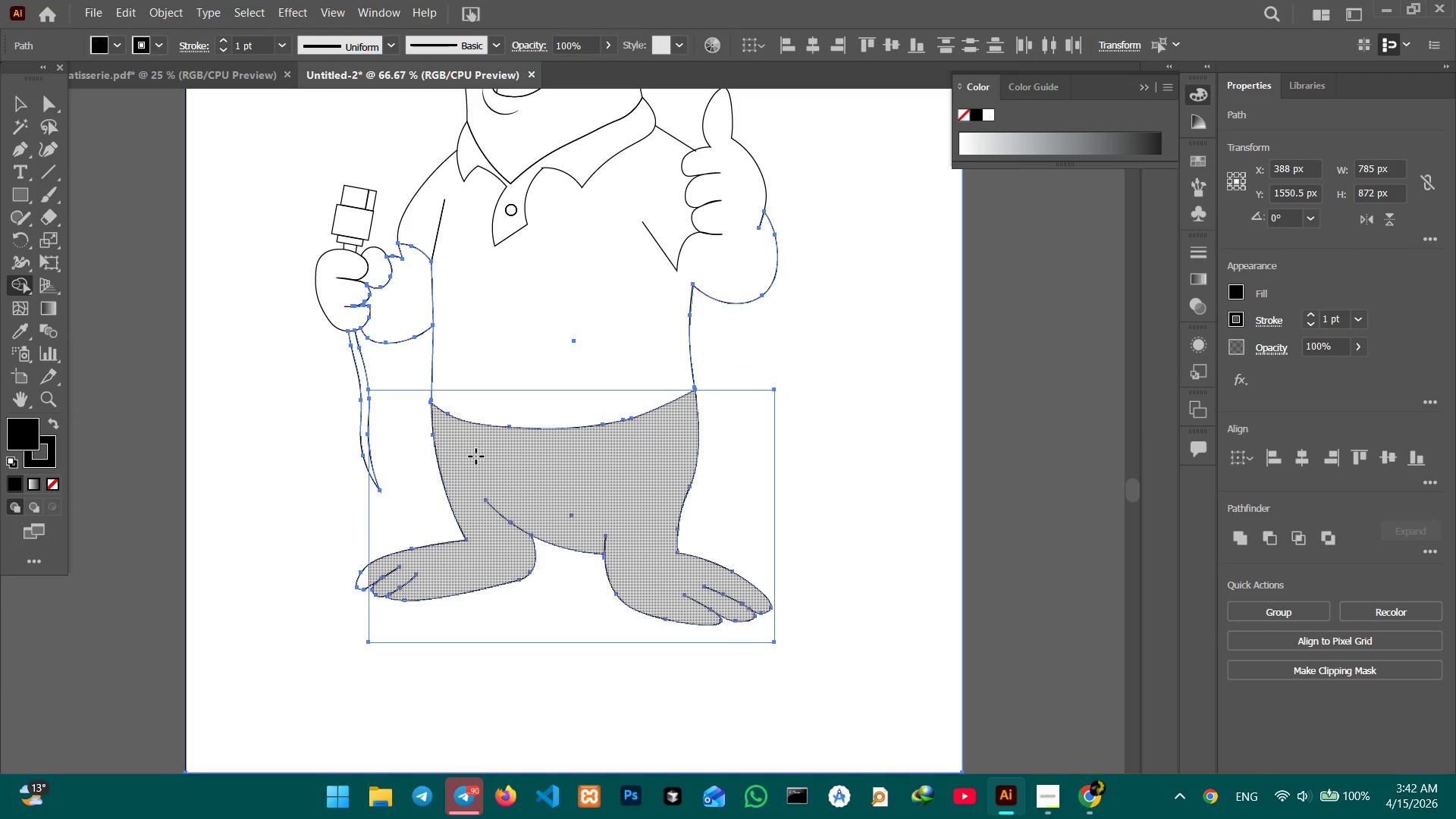 
wait(6.66)
 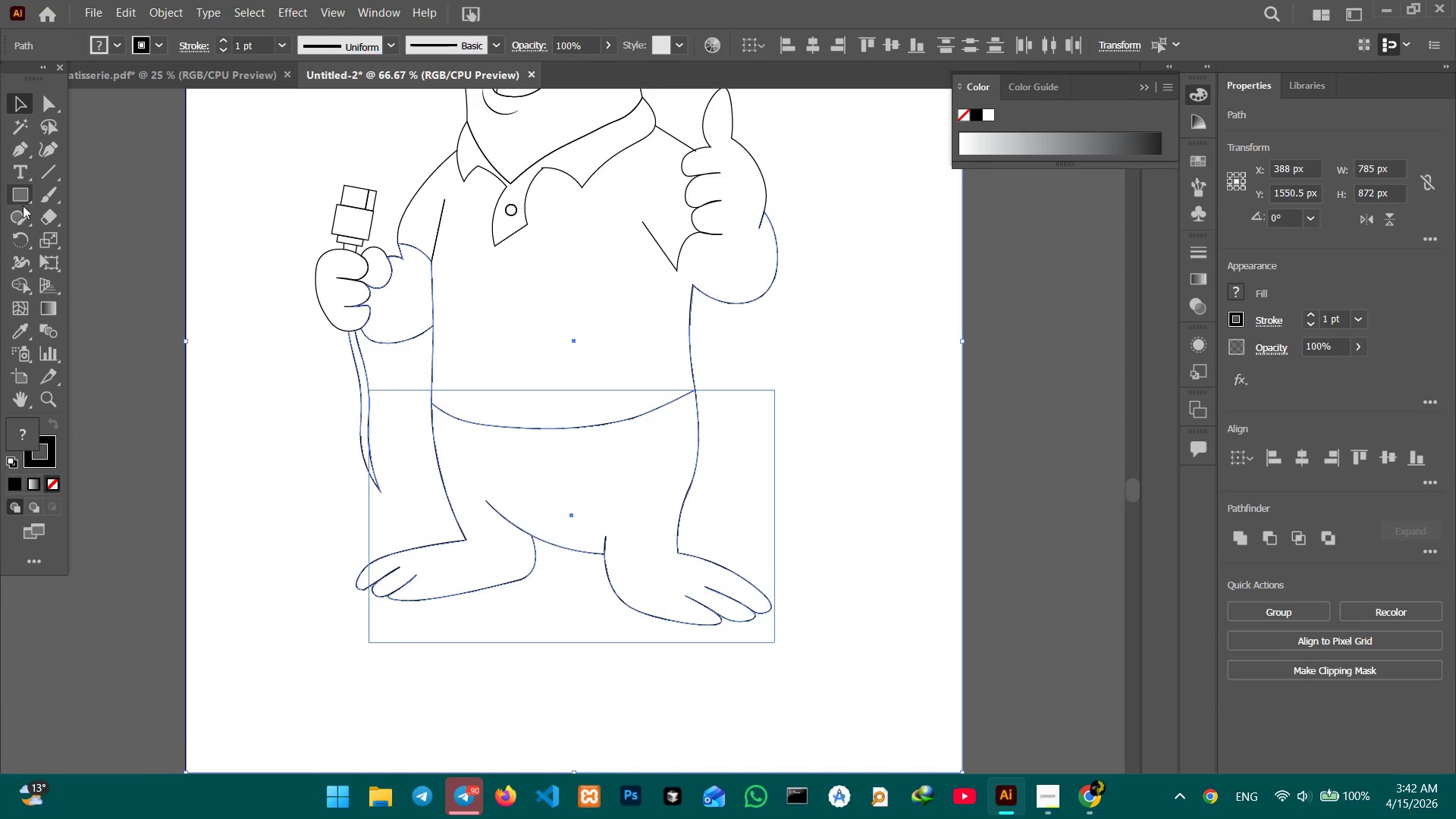 
left_click([14, 102])
 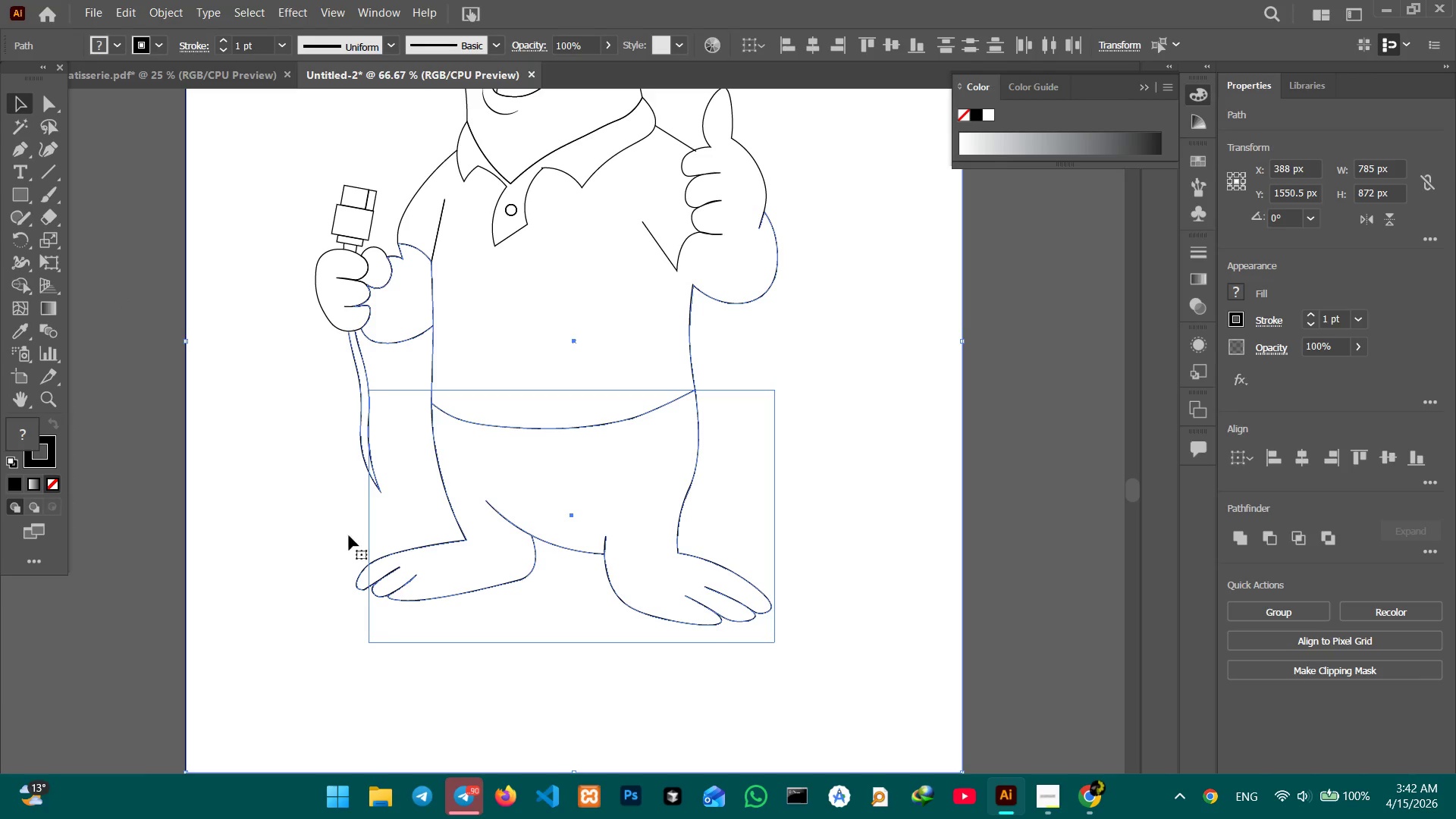 
left_click([197, 444])
 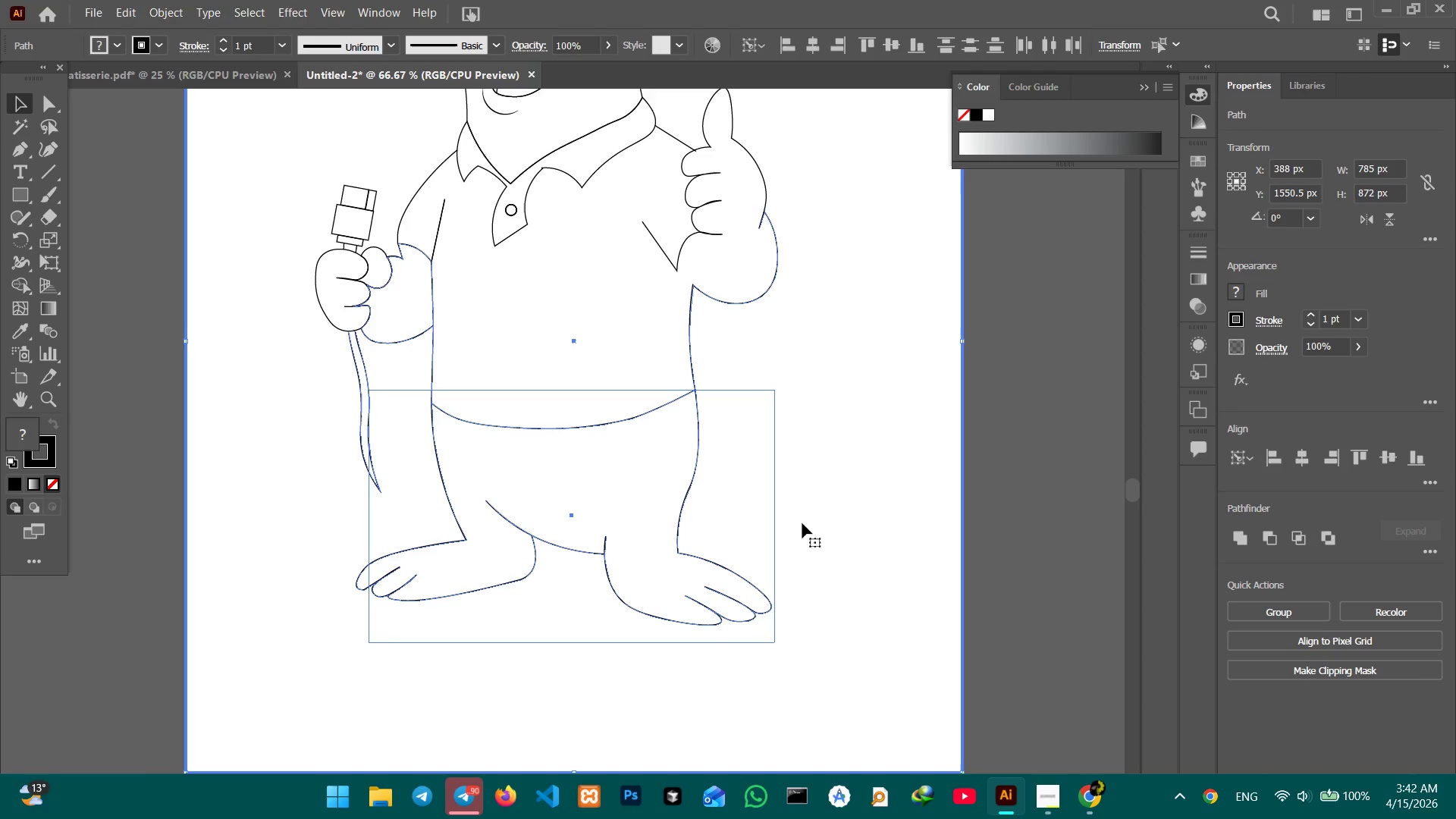 
left_click([989, 507])
 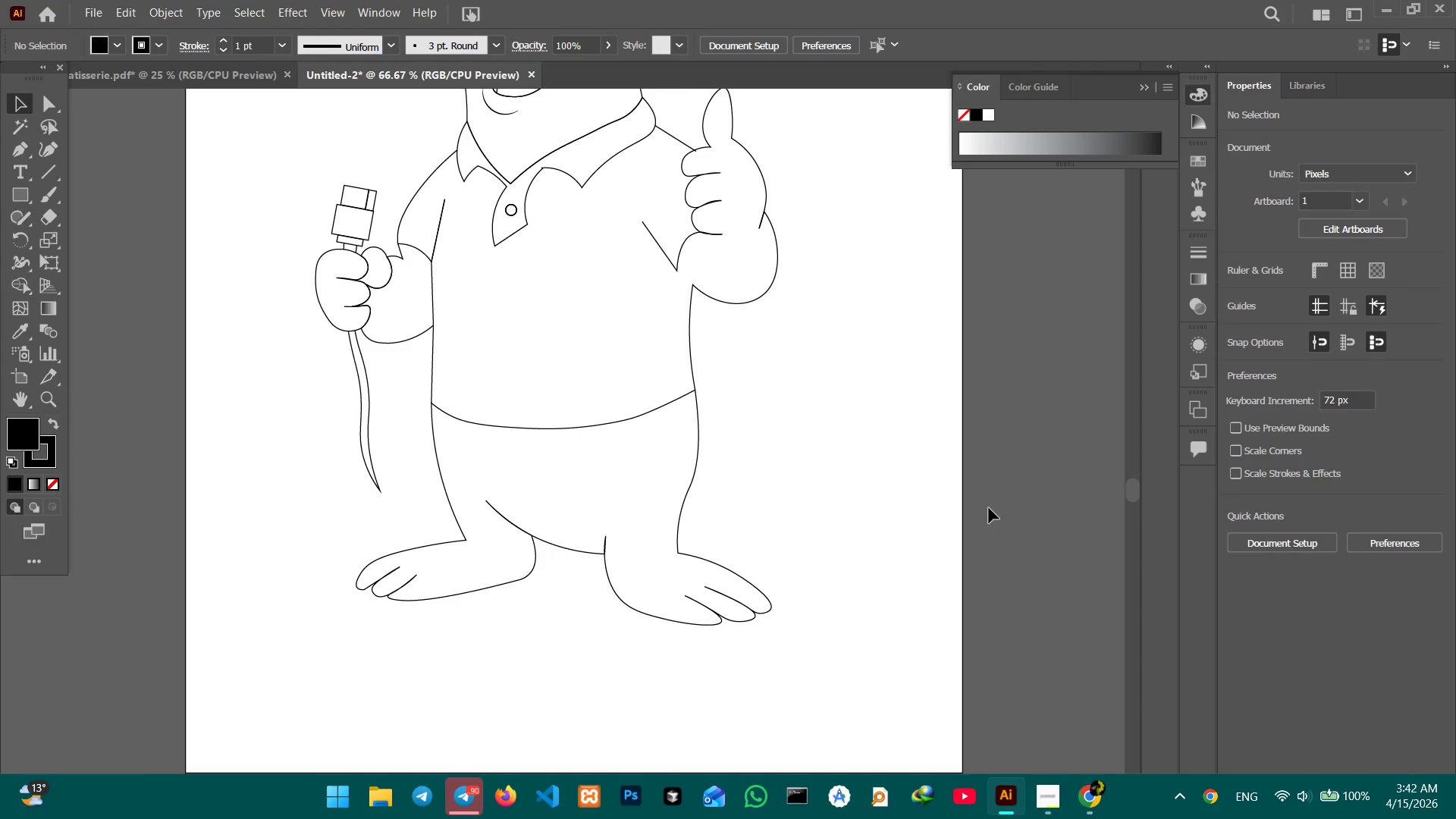 
key(Control+Z)
 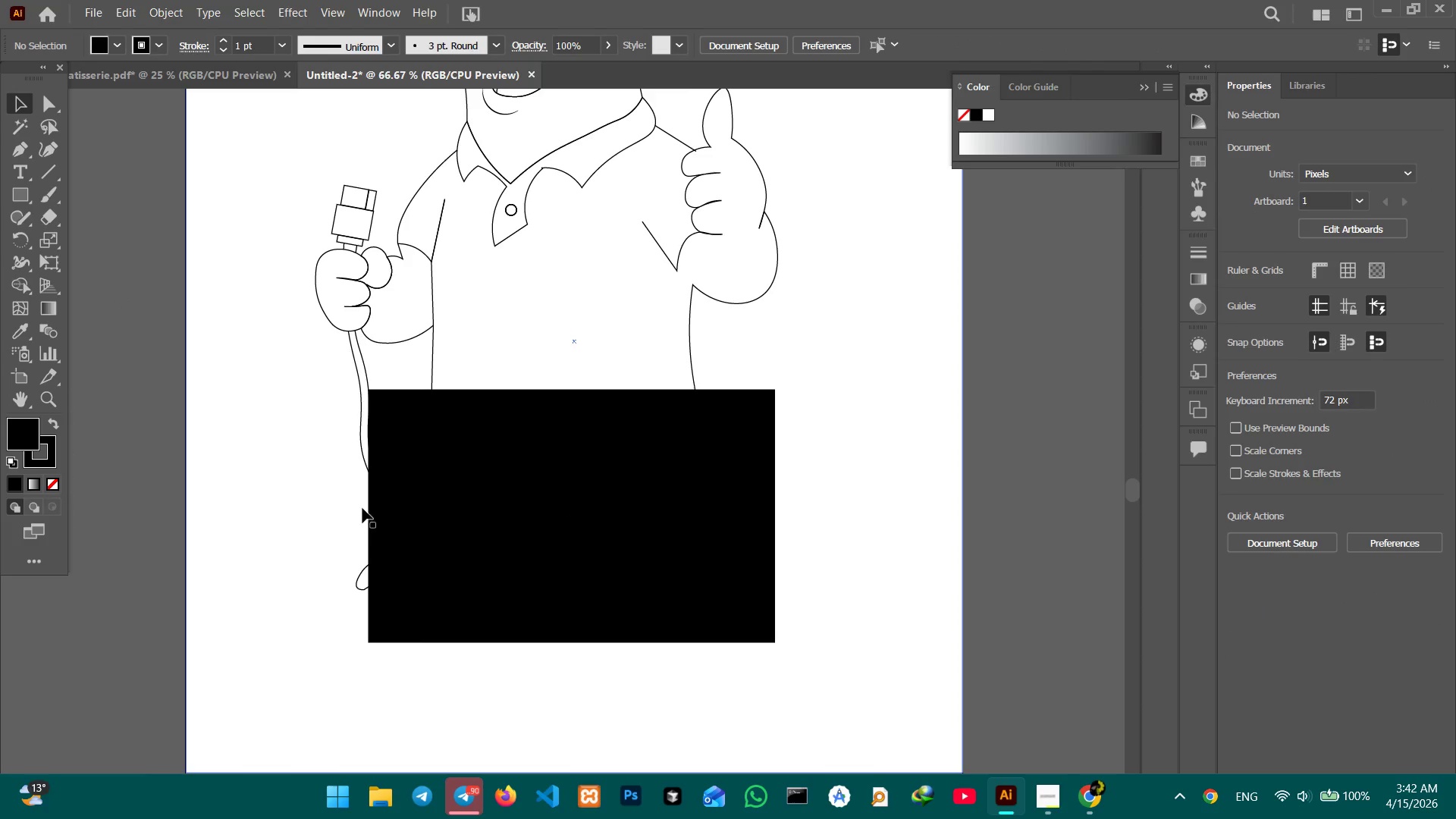 
left_click([377, 507])
 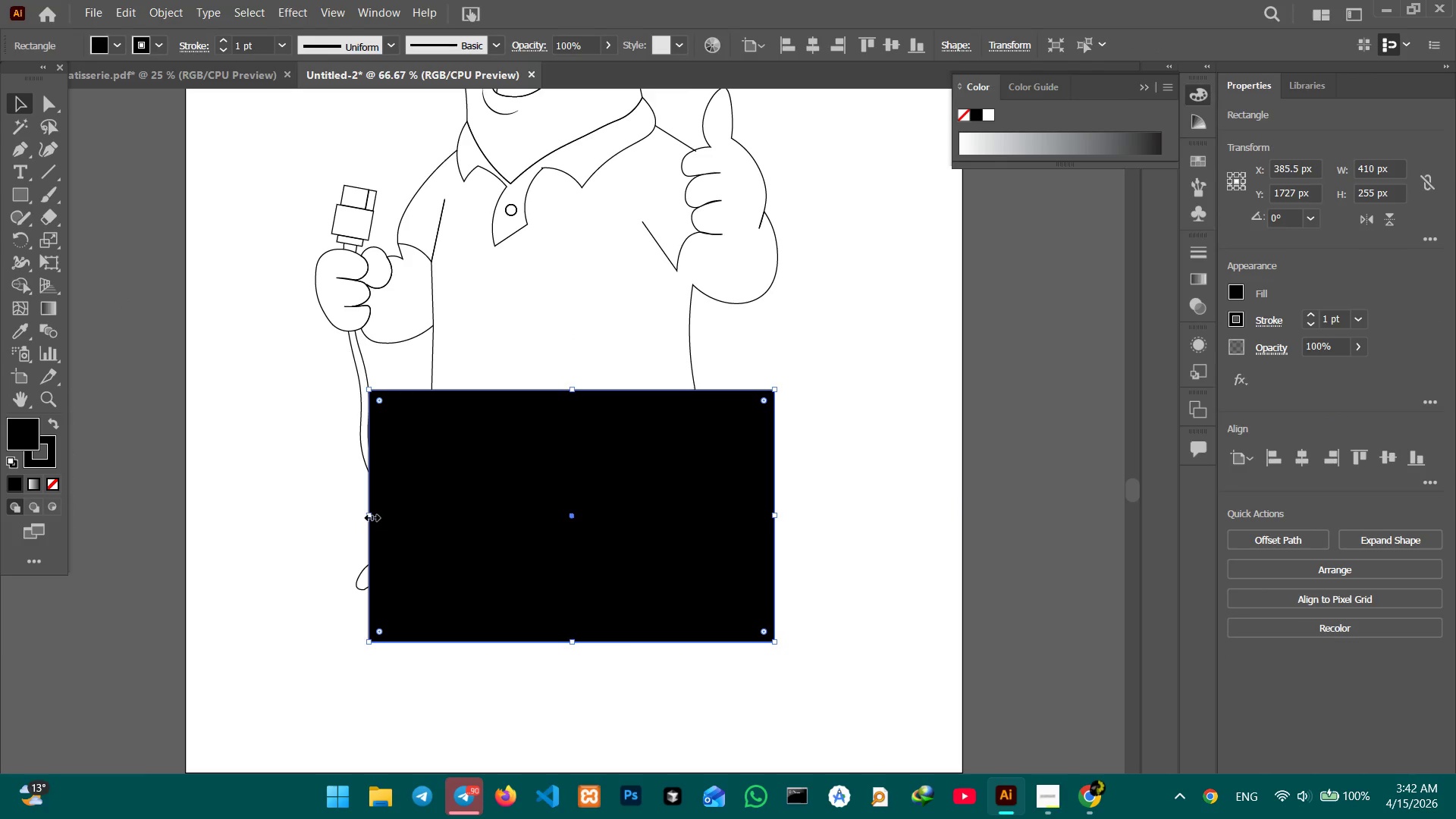 
left_click_drag(start_coordinate=[370, 516], to_coordinate=[328, 508])
 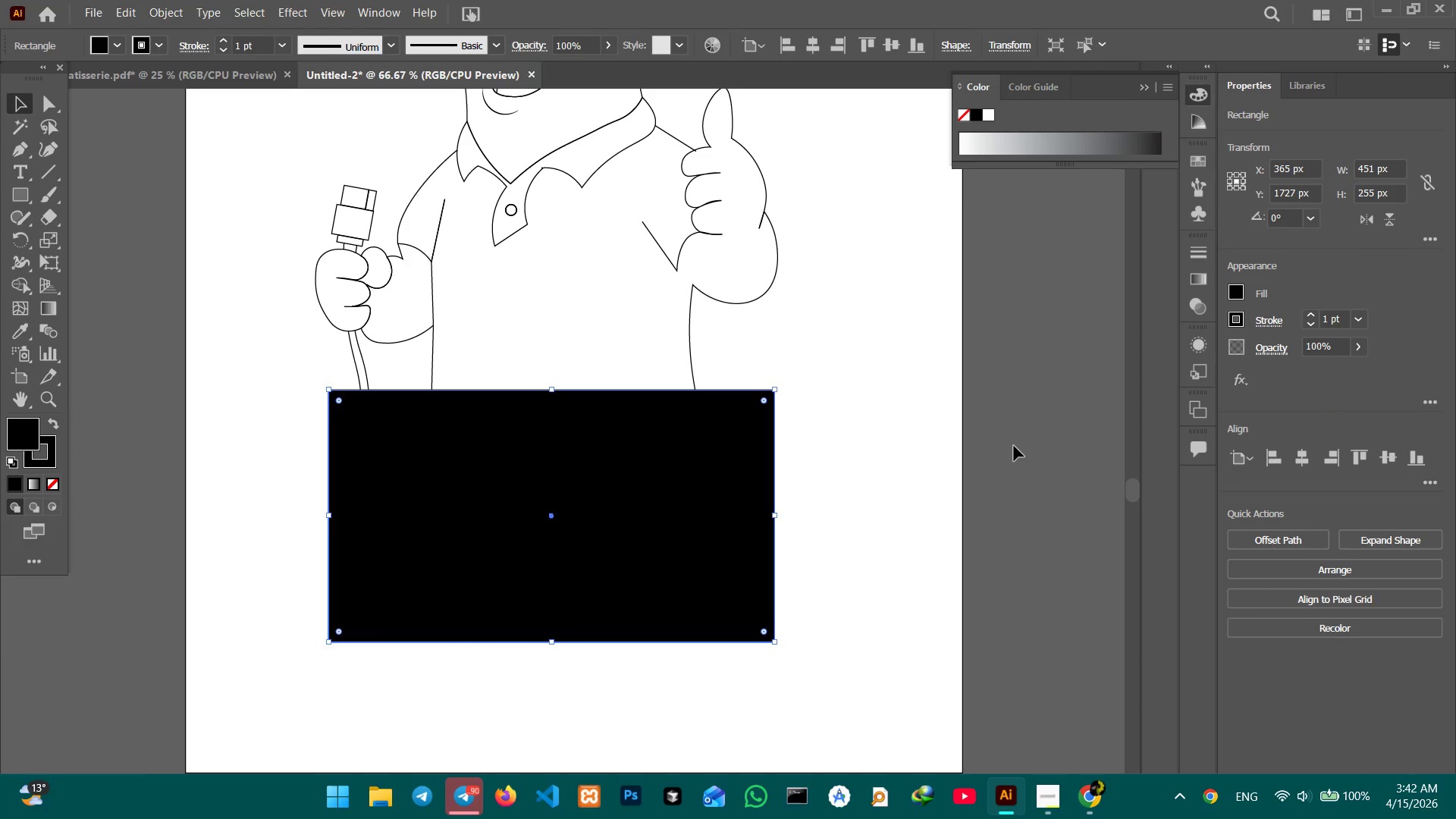 
left_click([1014, 446])
 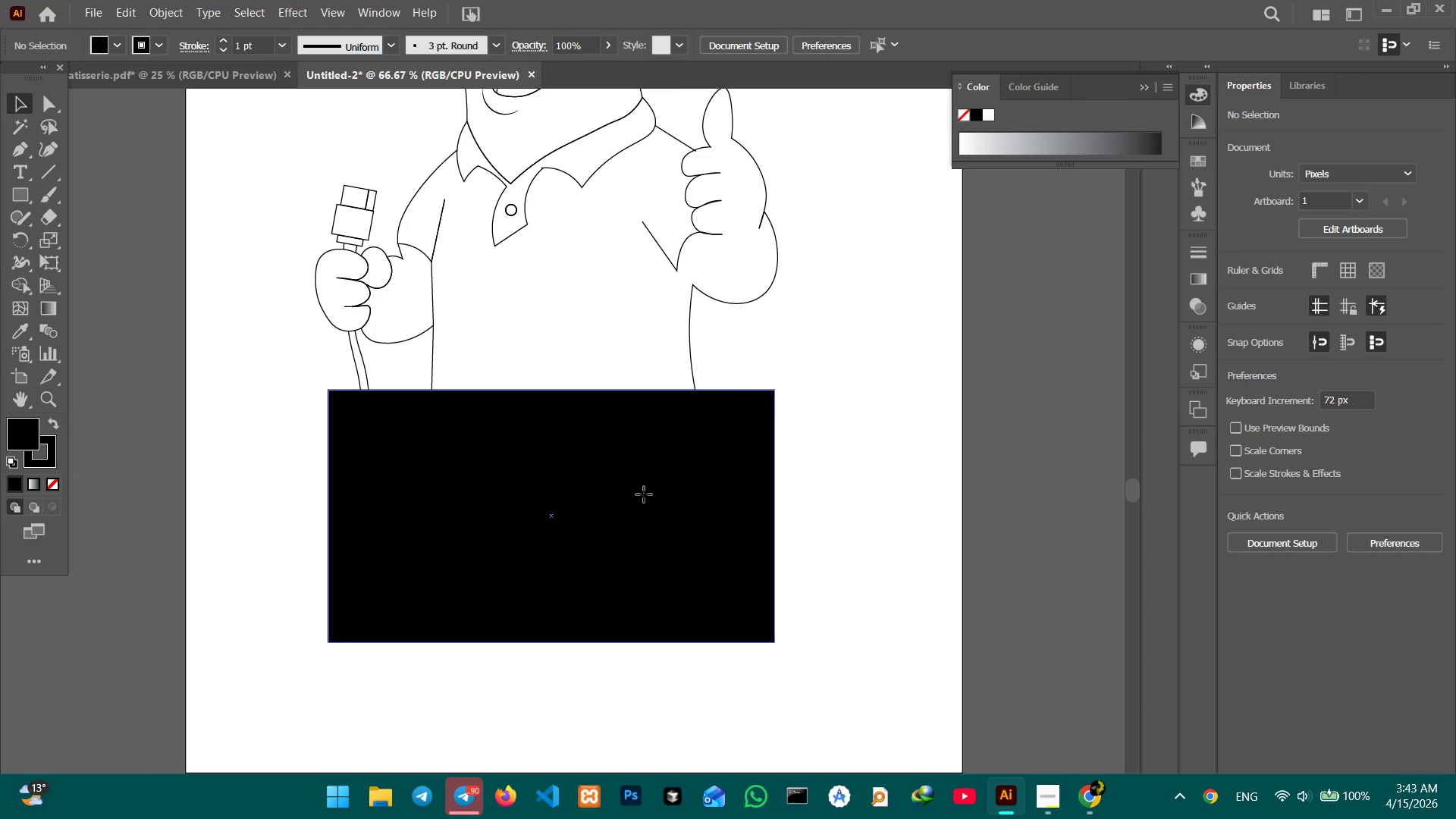 
right_click([640, 490])
 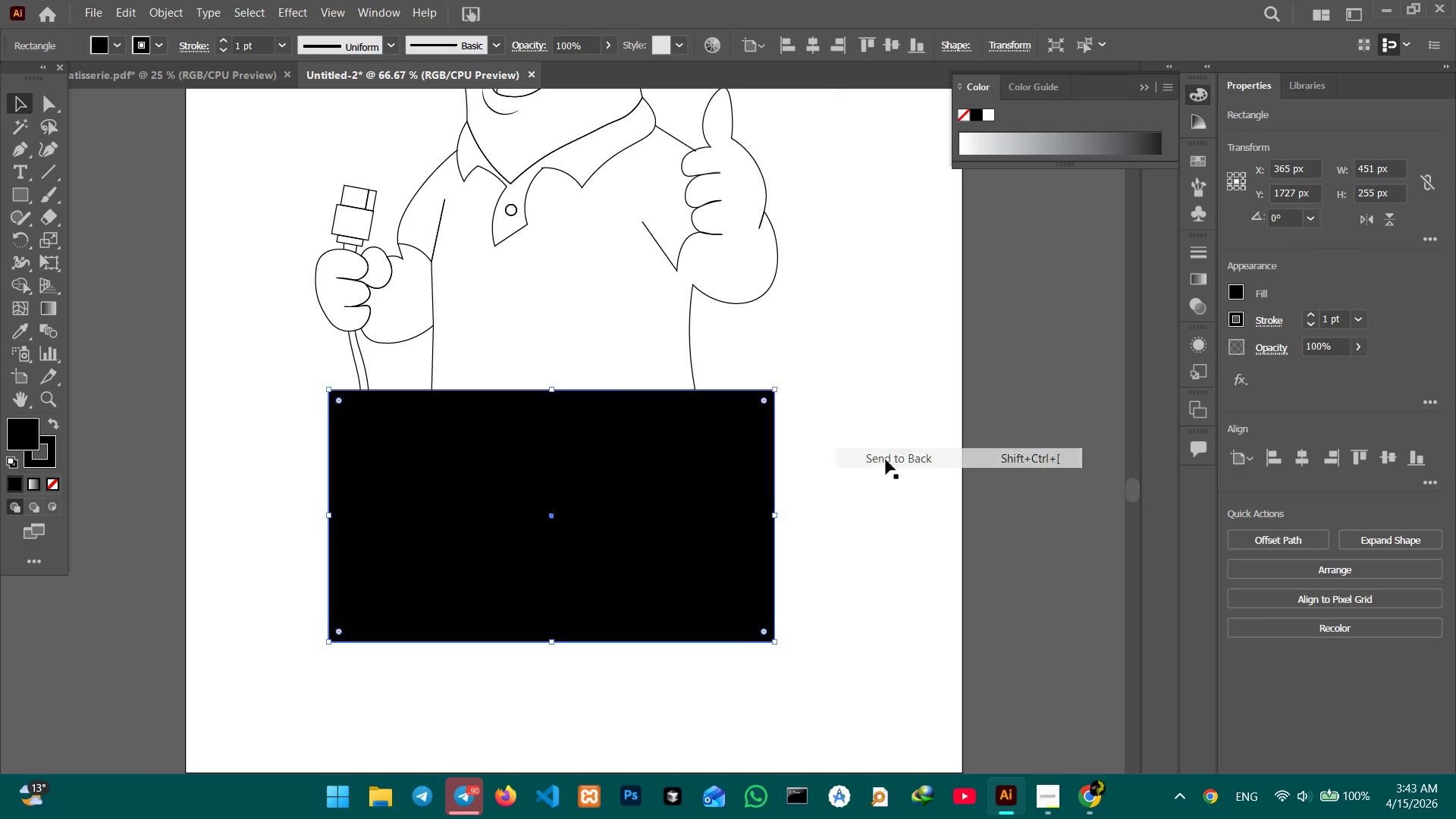 
left_click_drag(start_coordinate=[1005, 532], to_coordinate=[229, 195])
 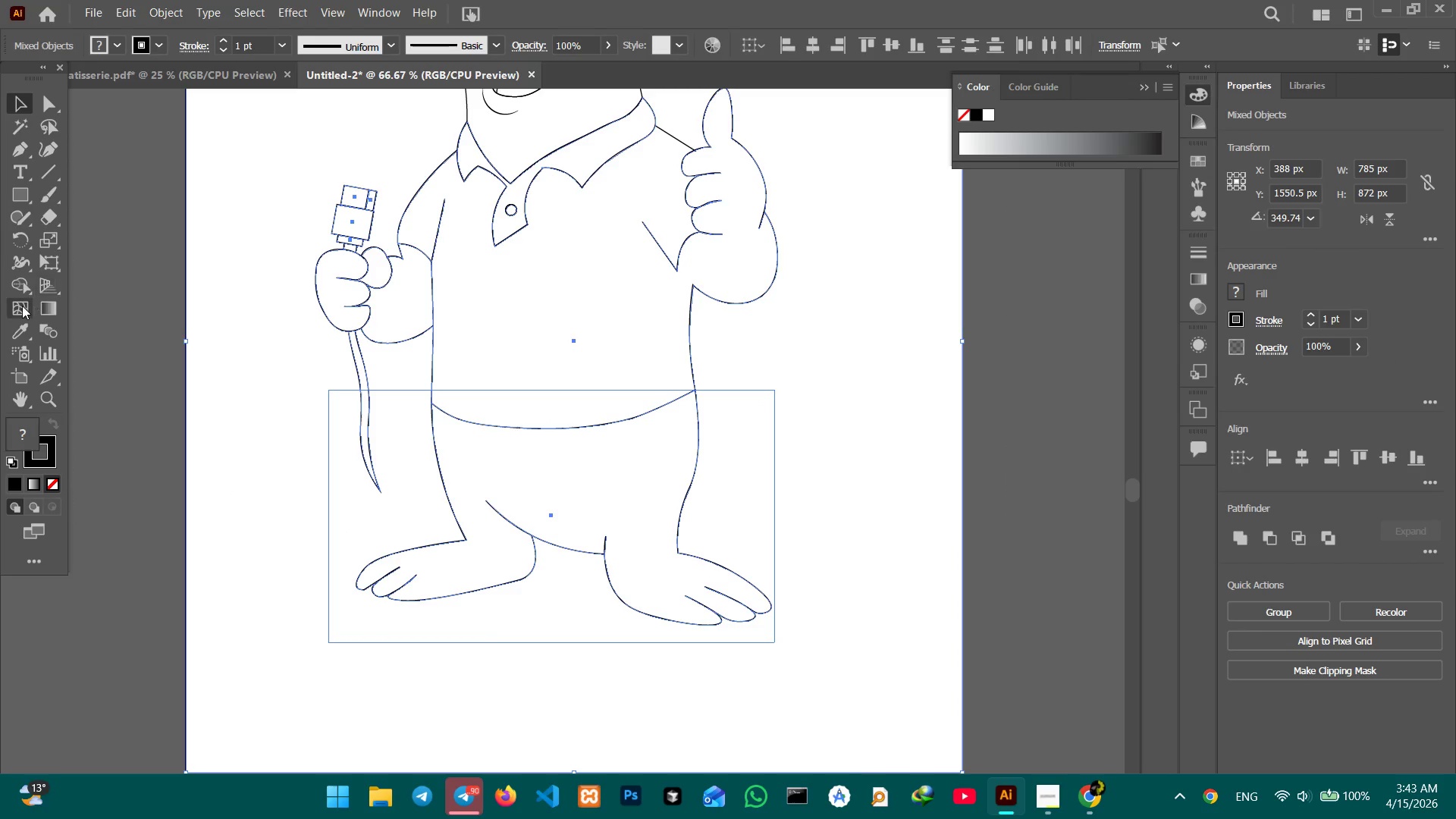 
left_click([26, 281])
 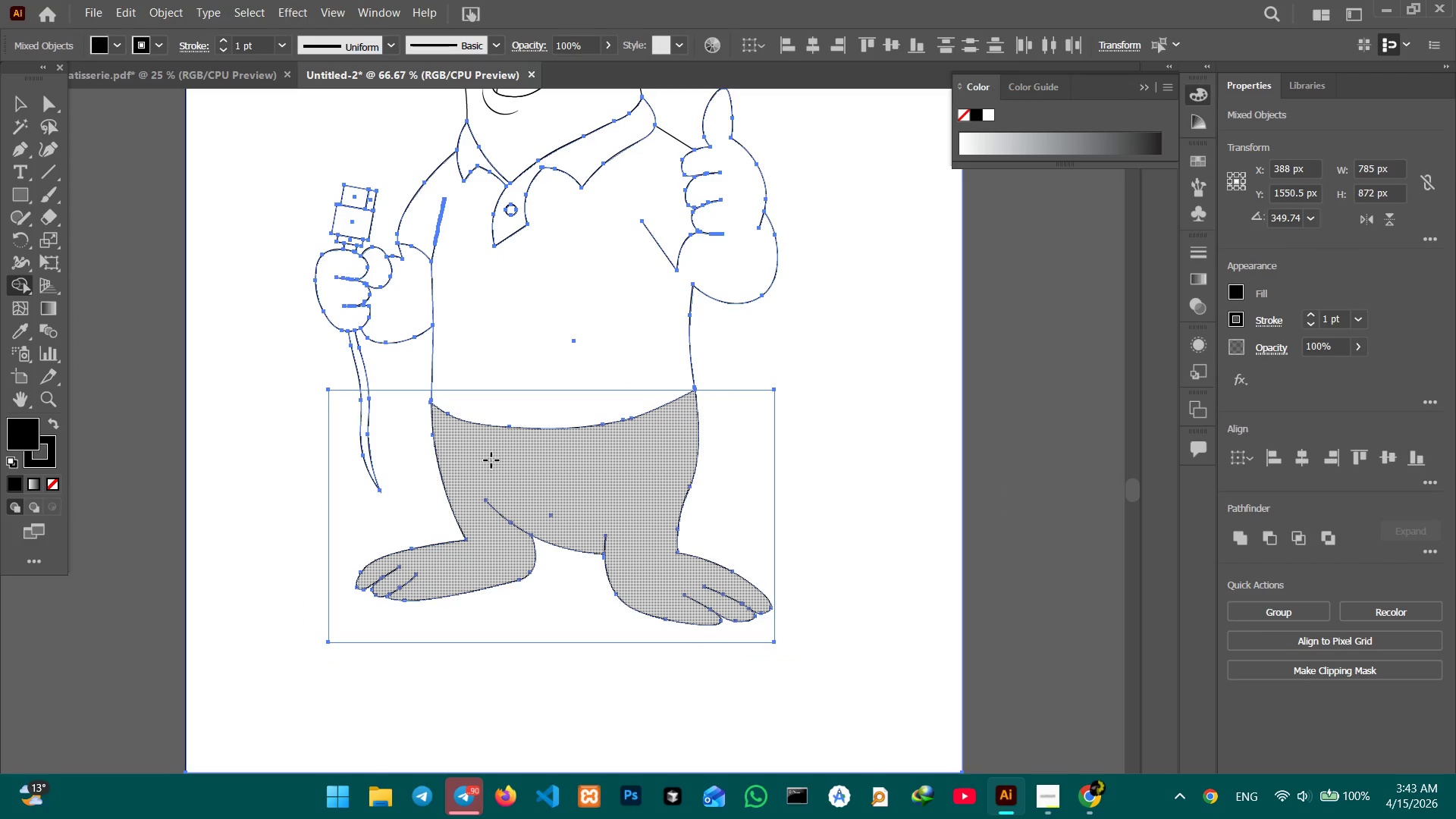 
left_click([493, 458])
 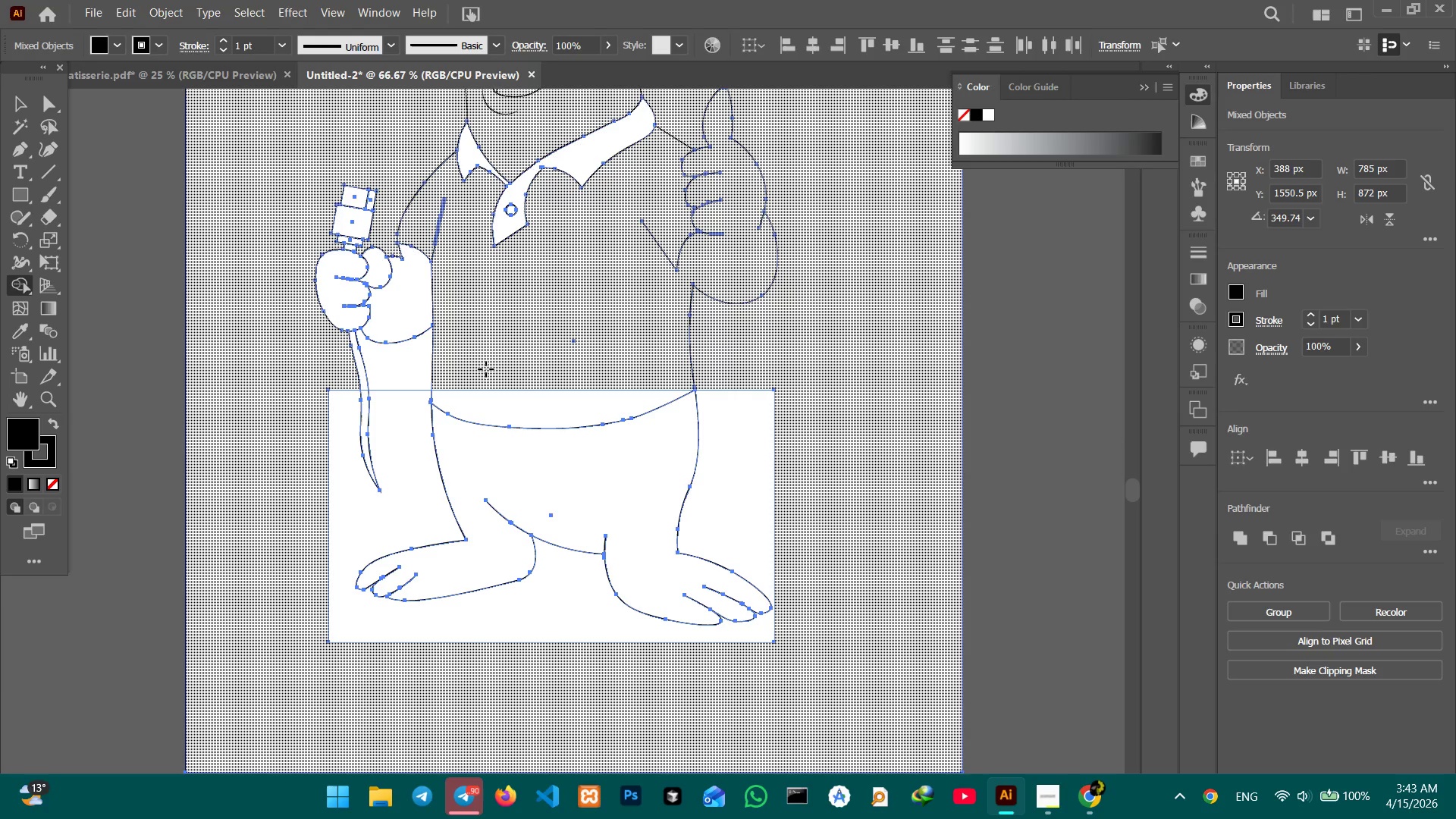 
wait(5.7)
 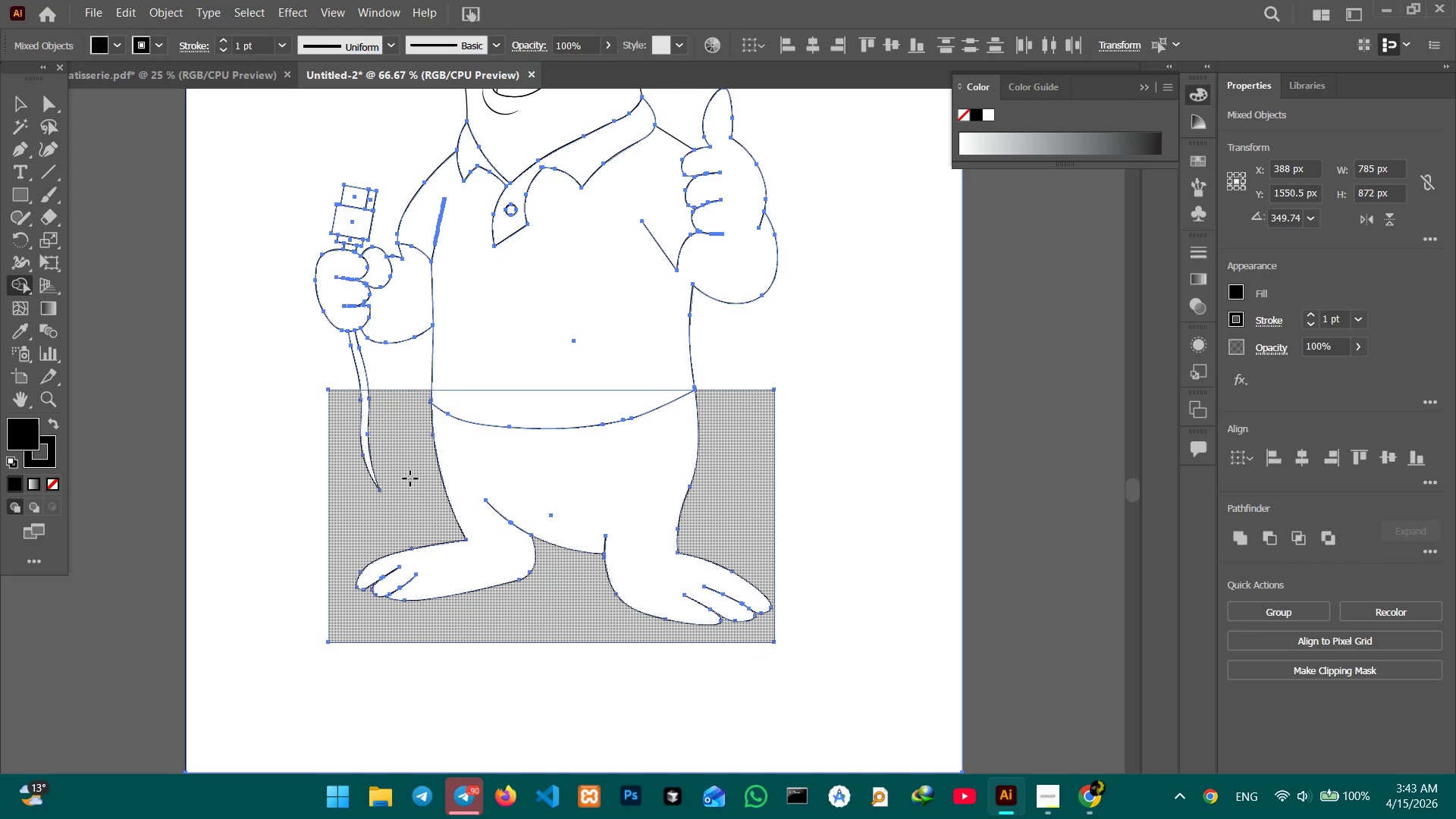 
left_click([9, 103])
 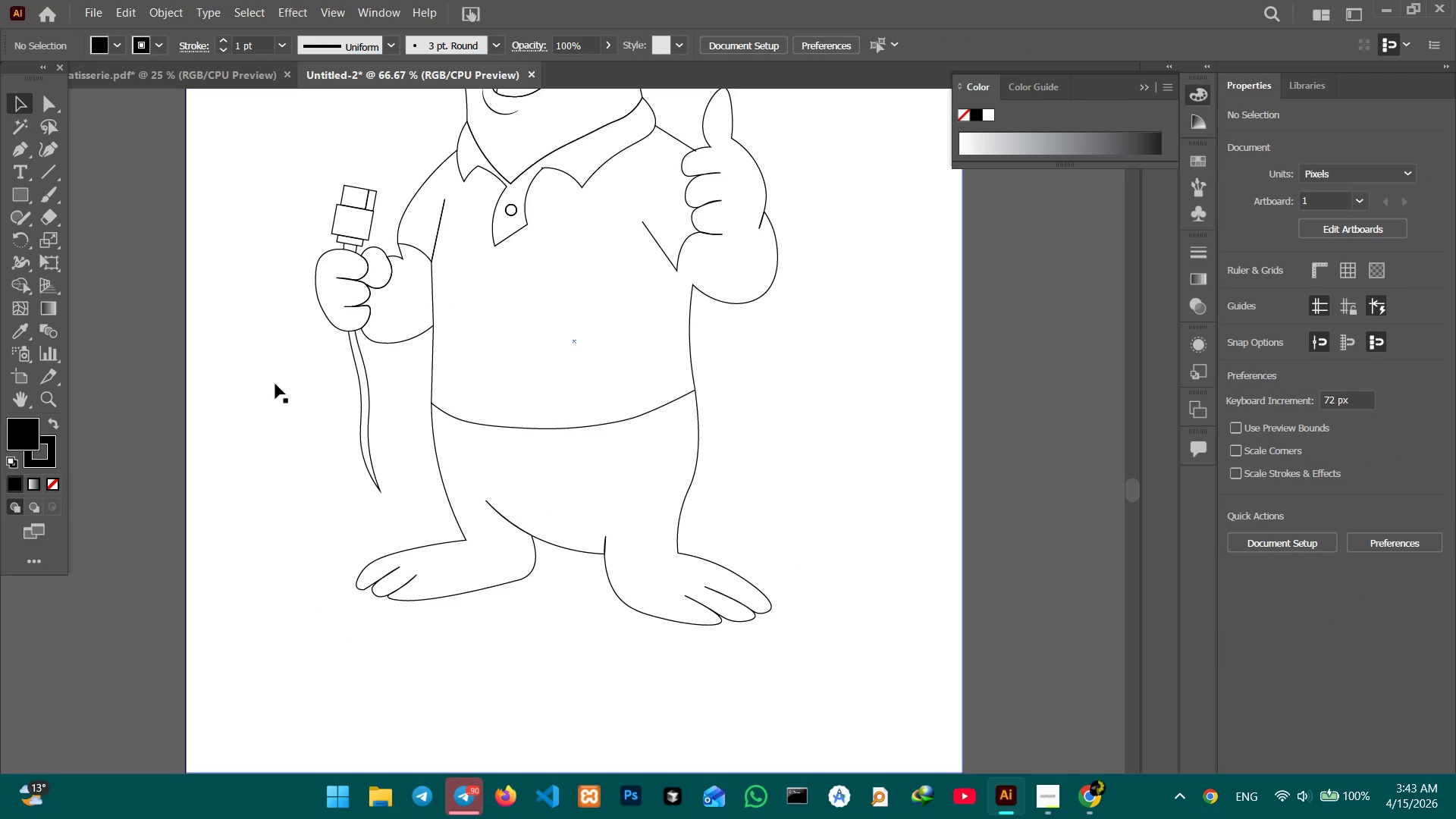 
hold_key(key=Space, duration=0.66)
 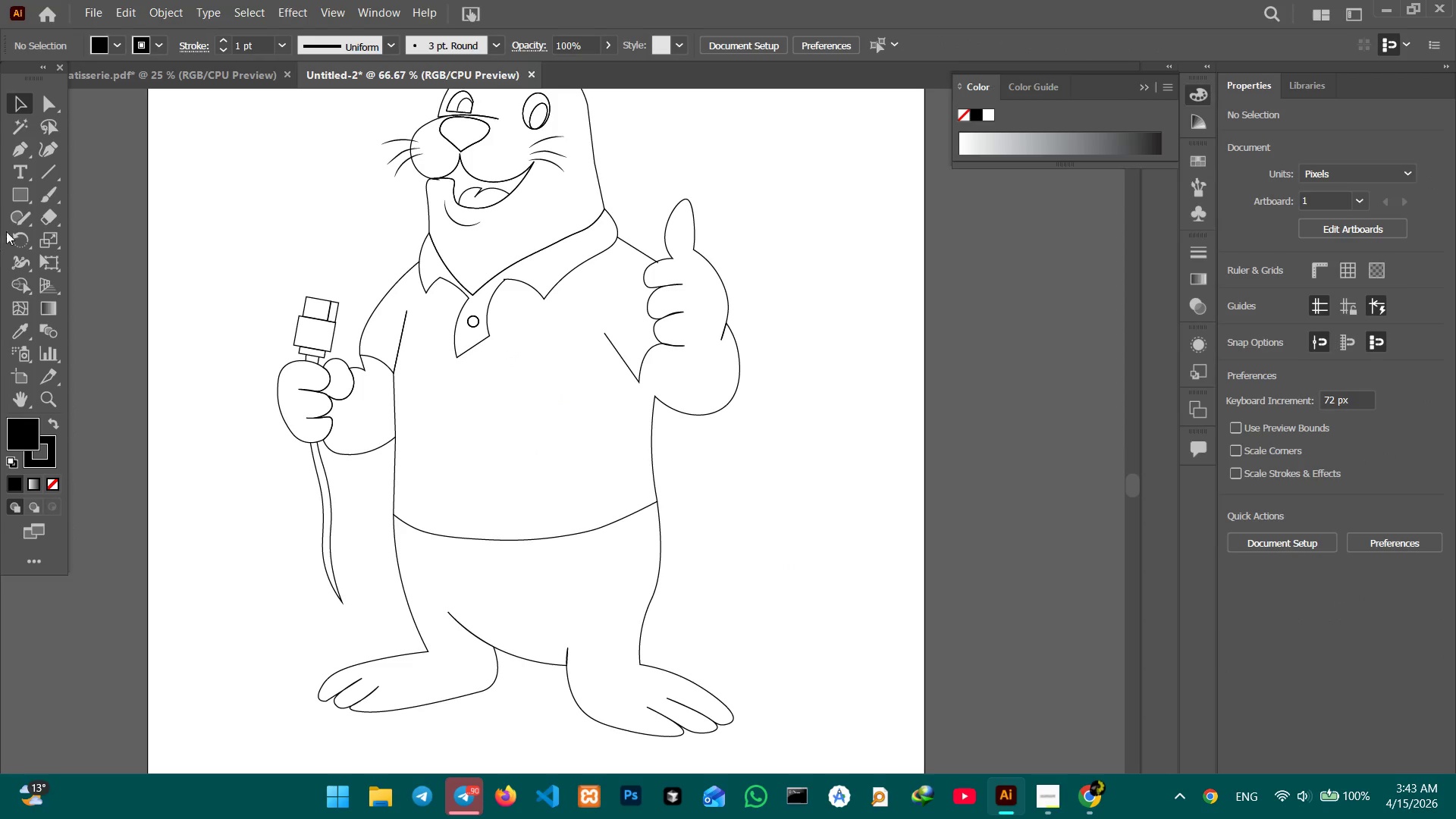 
left_click_drag(start_coordinate=[522, 328], to_coordinate=[483, 439])
 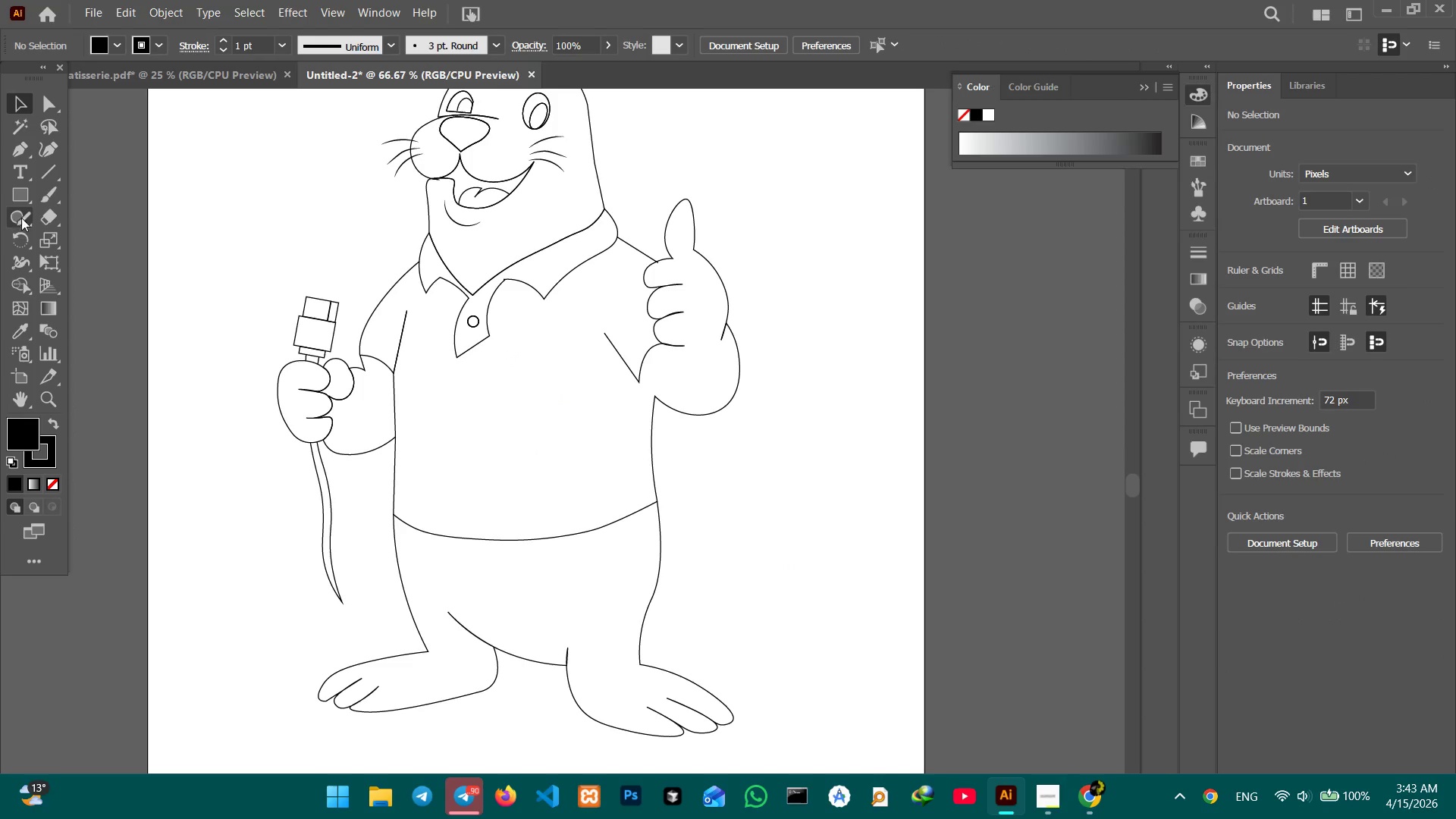 
left_click([23, 195])
 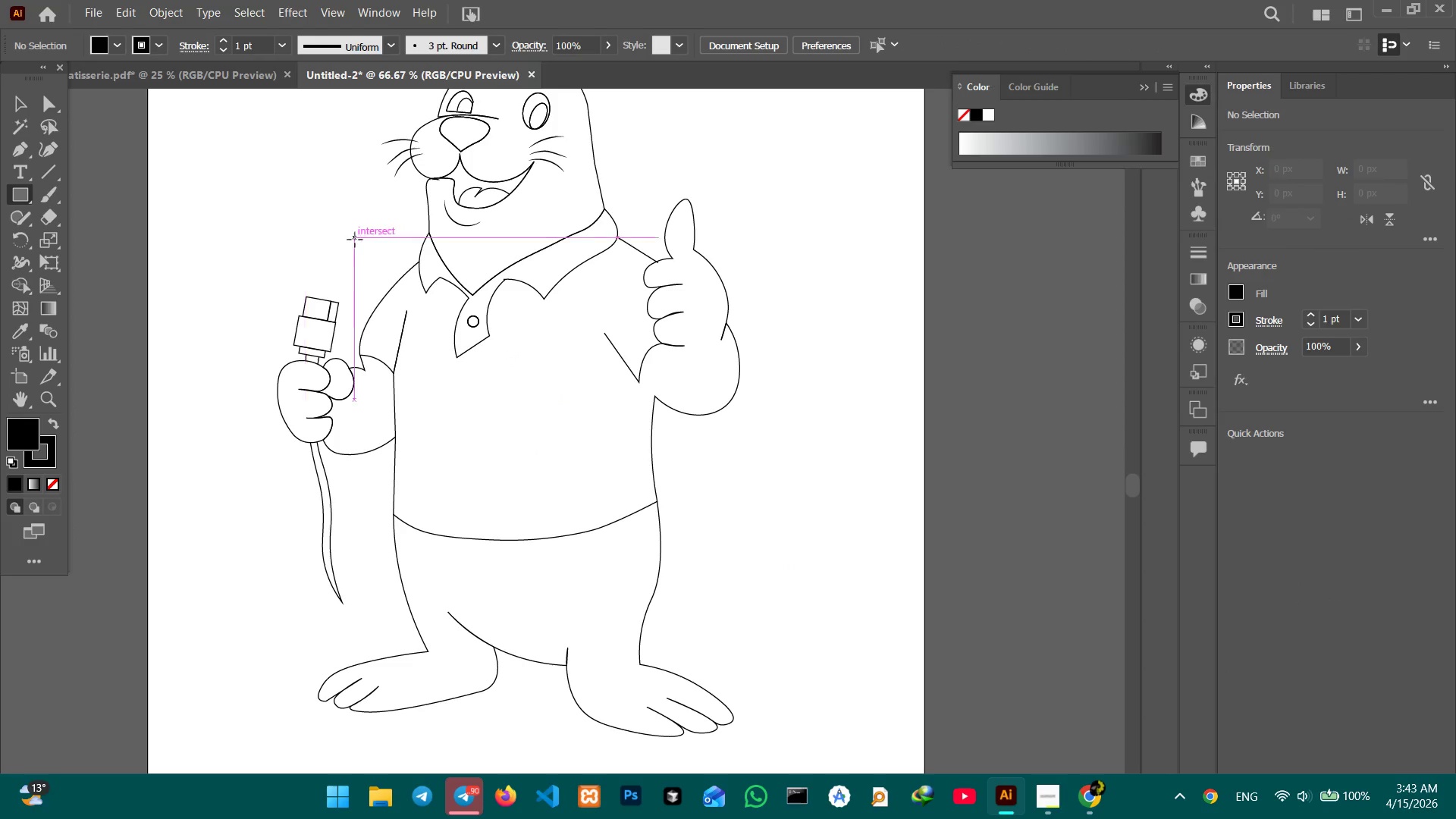 
left_click_drag(start_coordinate=[355, 233], to_coordinate=[789, 549])
 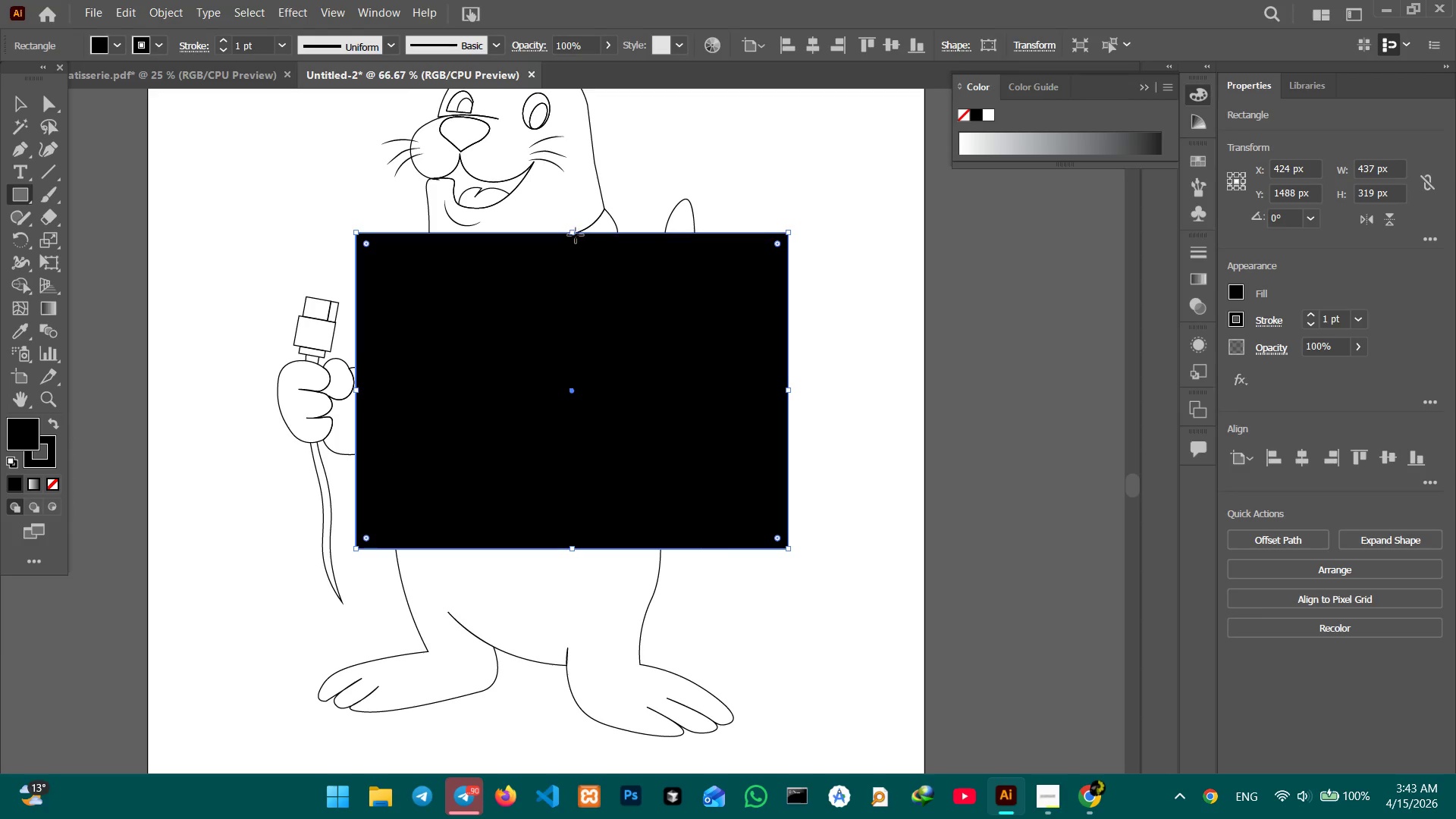 
left_click_drag(start_coordinate=[572, 233], to_coordinate=[578, 190])
 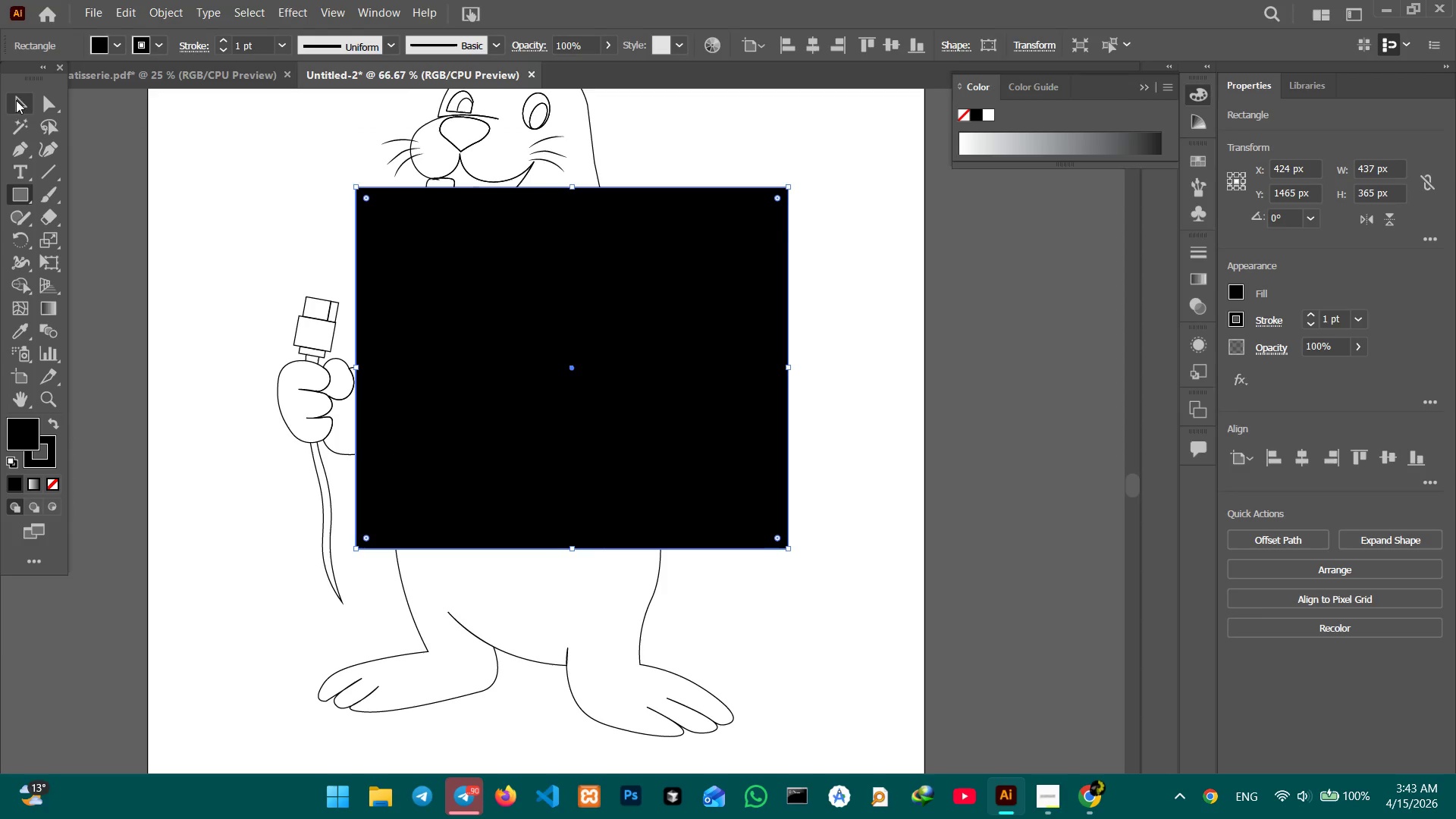 
left_click([20, 104])
 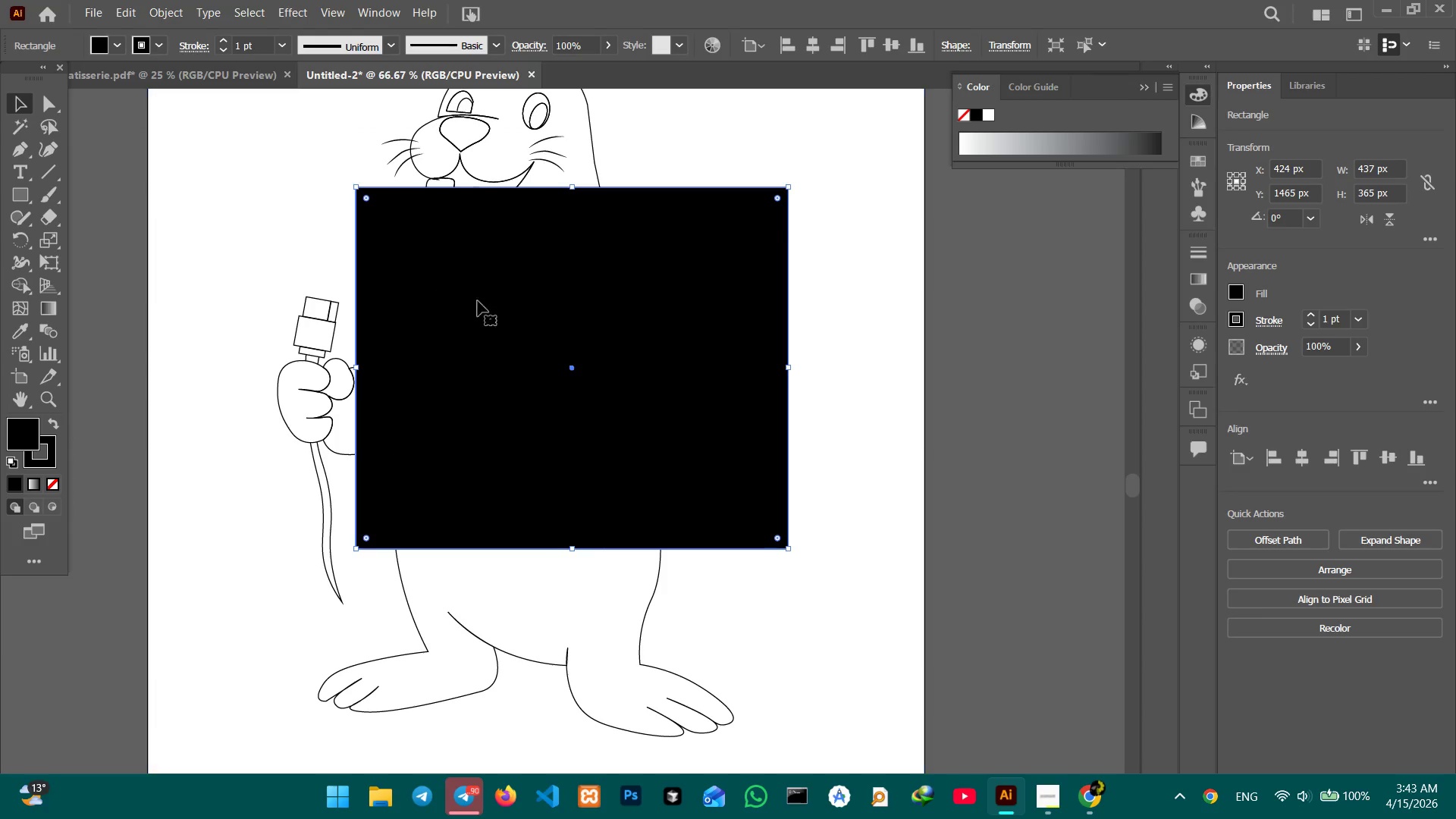 
right_click([529, 328])
 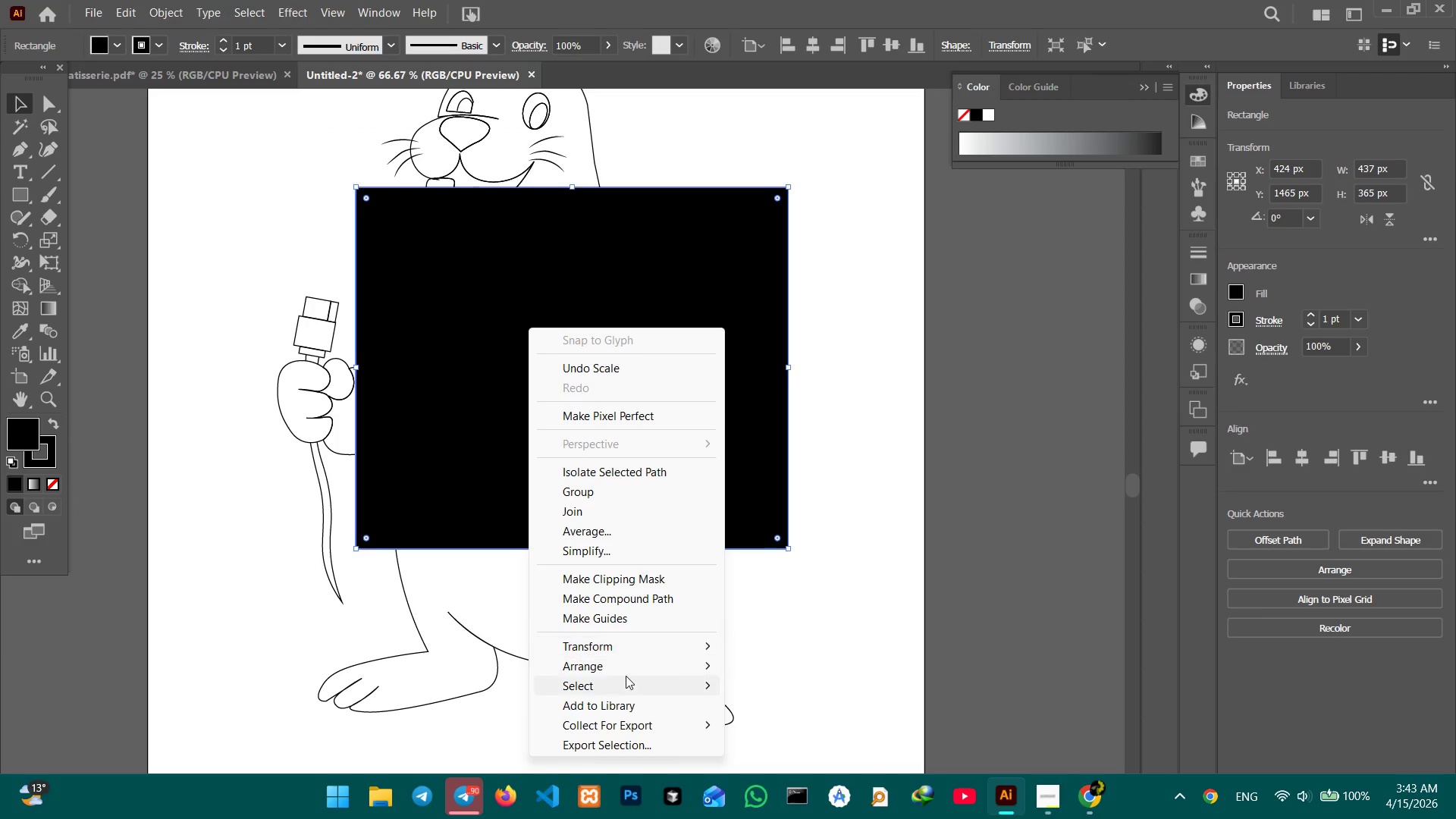 
left_click([626, 670])
 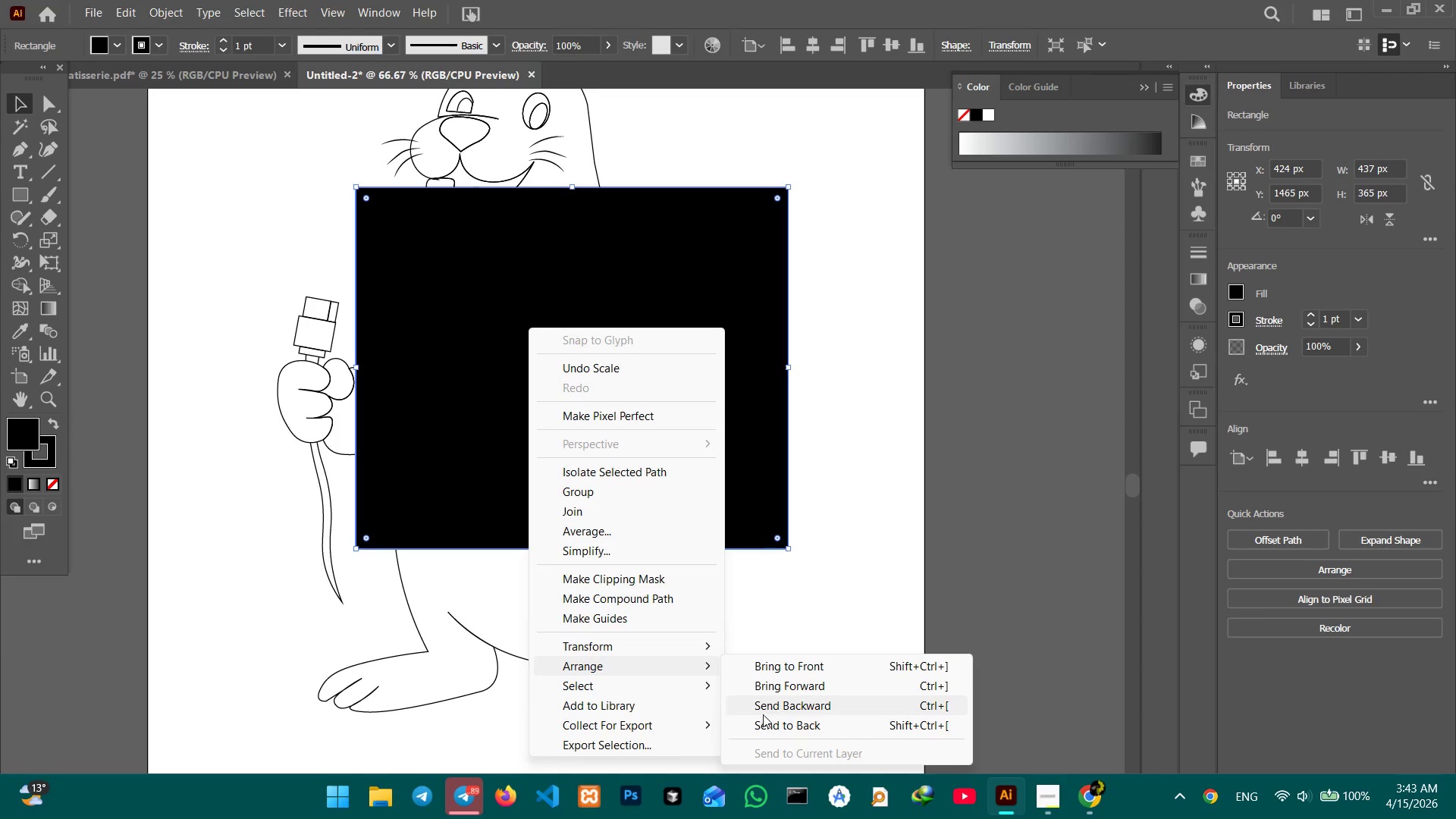 
left_click([765, 720])
 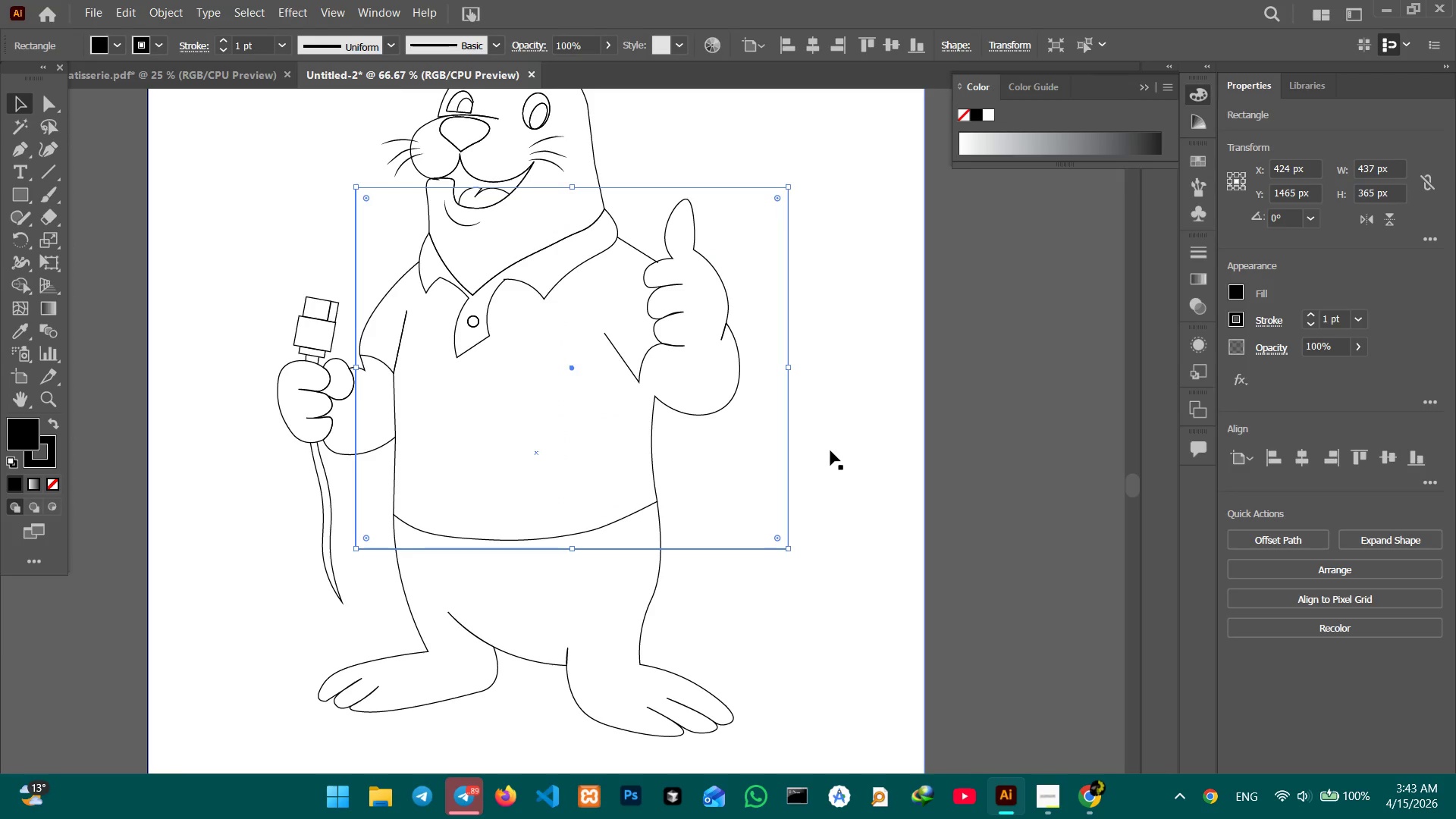 
left_click([1017, 483])
 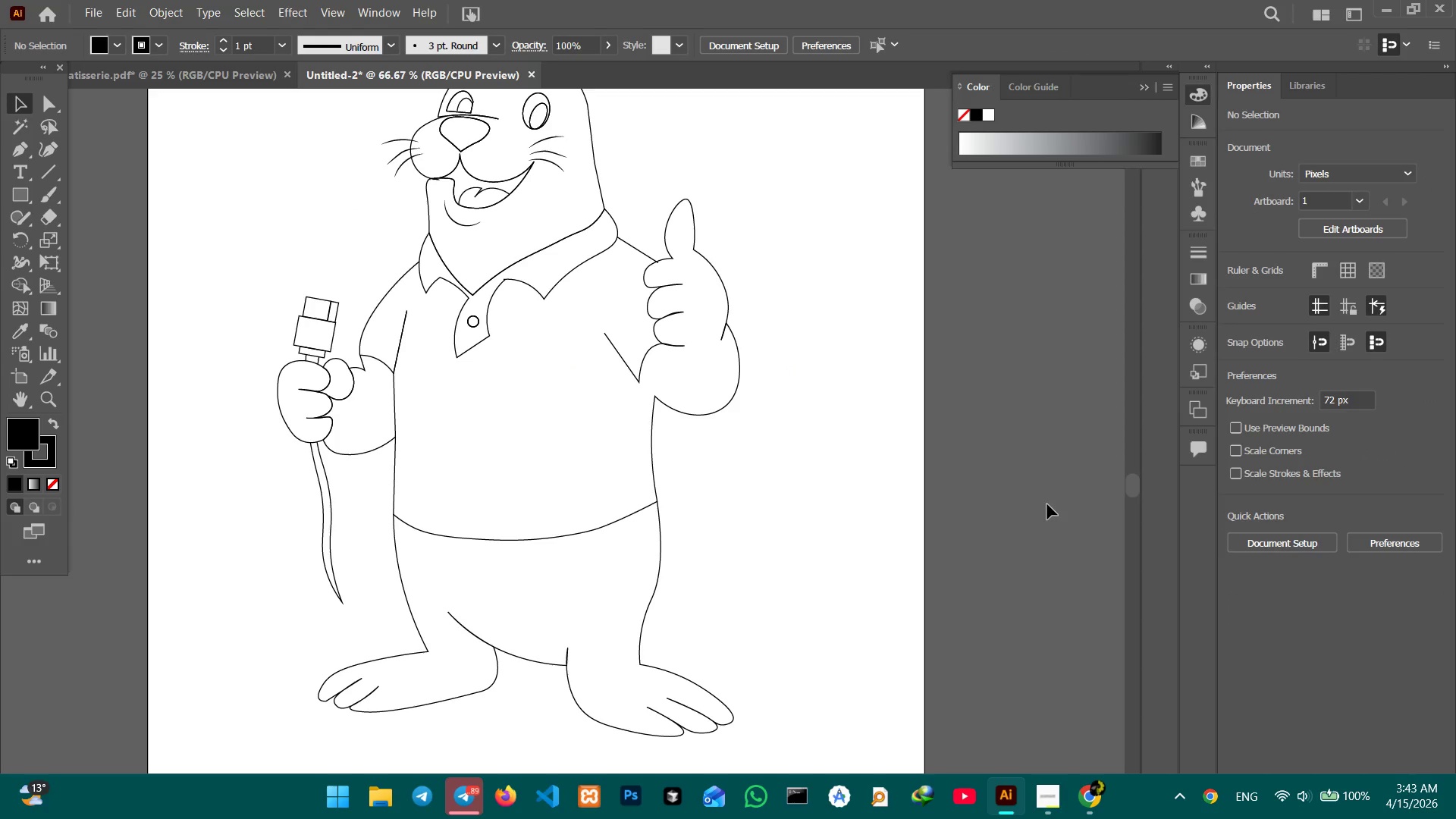 
left_click_drag(start_coordinate=[1046, 504], to_coordinate=[190, 164])
 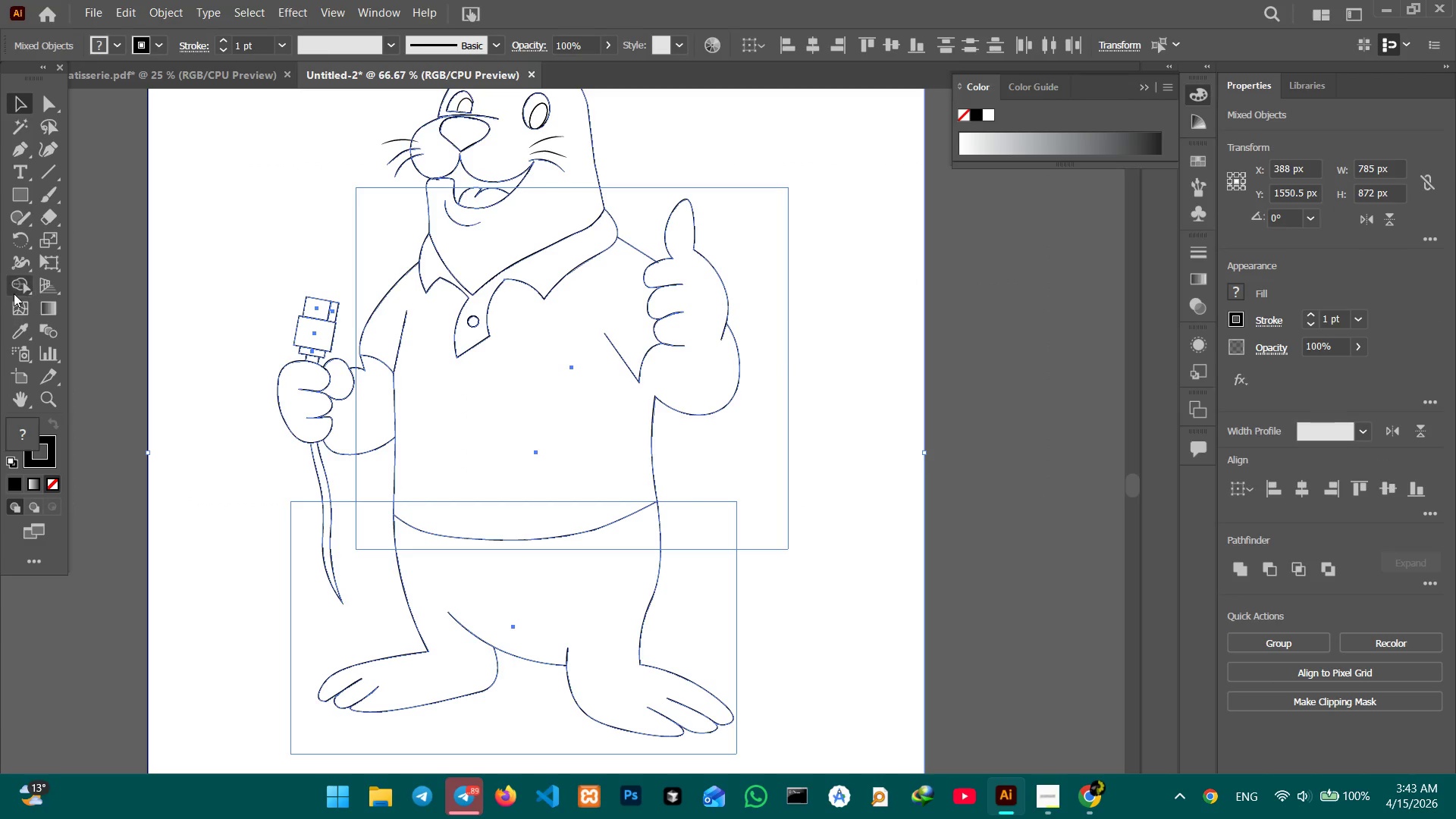 
left_click([16, 281])
 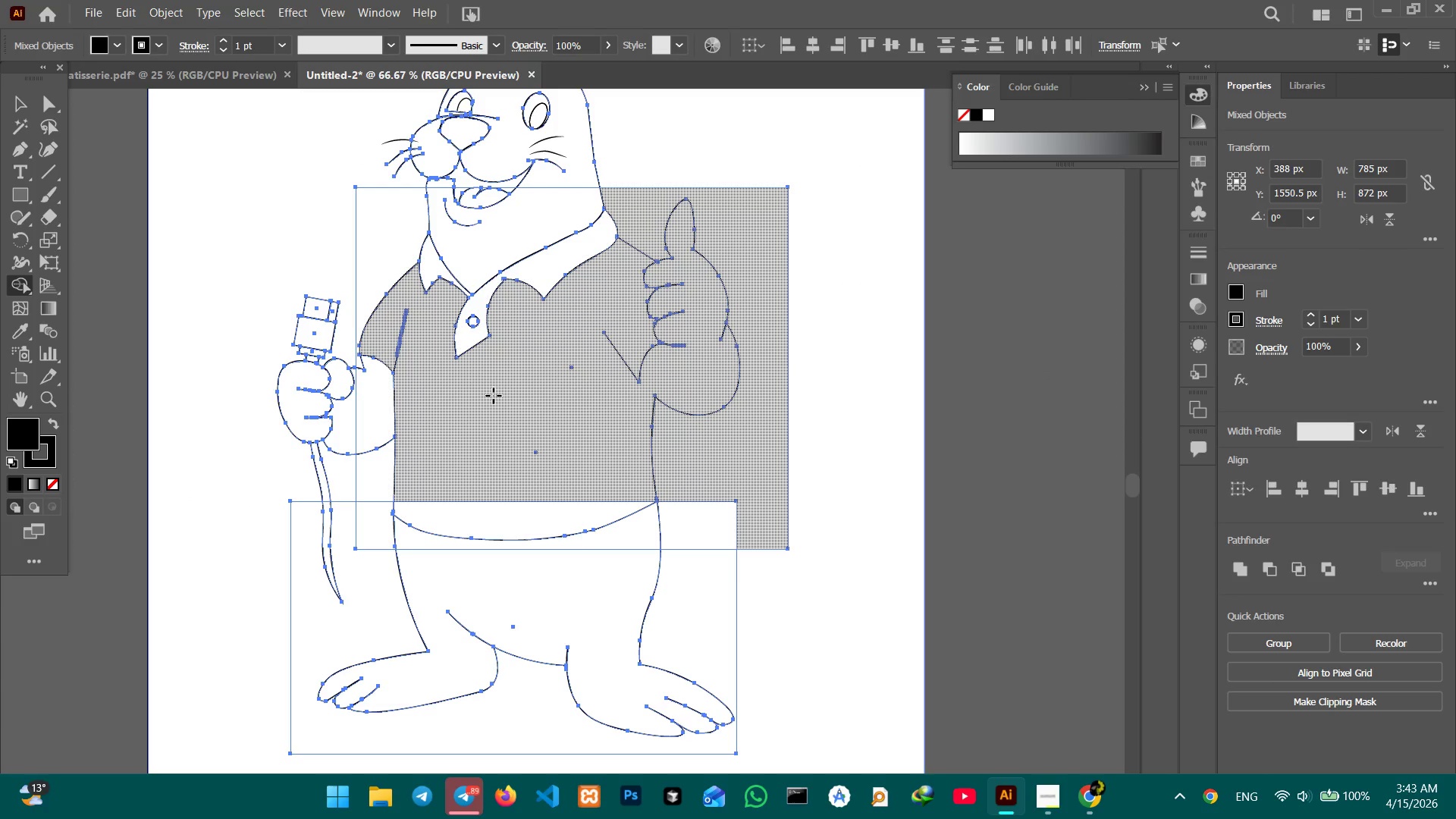 
wait(7.05)
 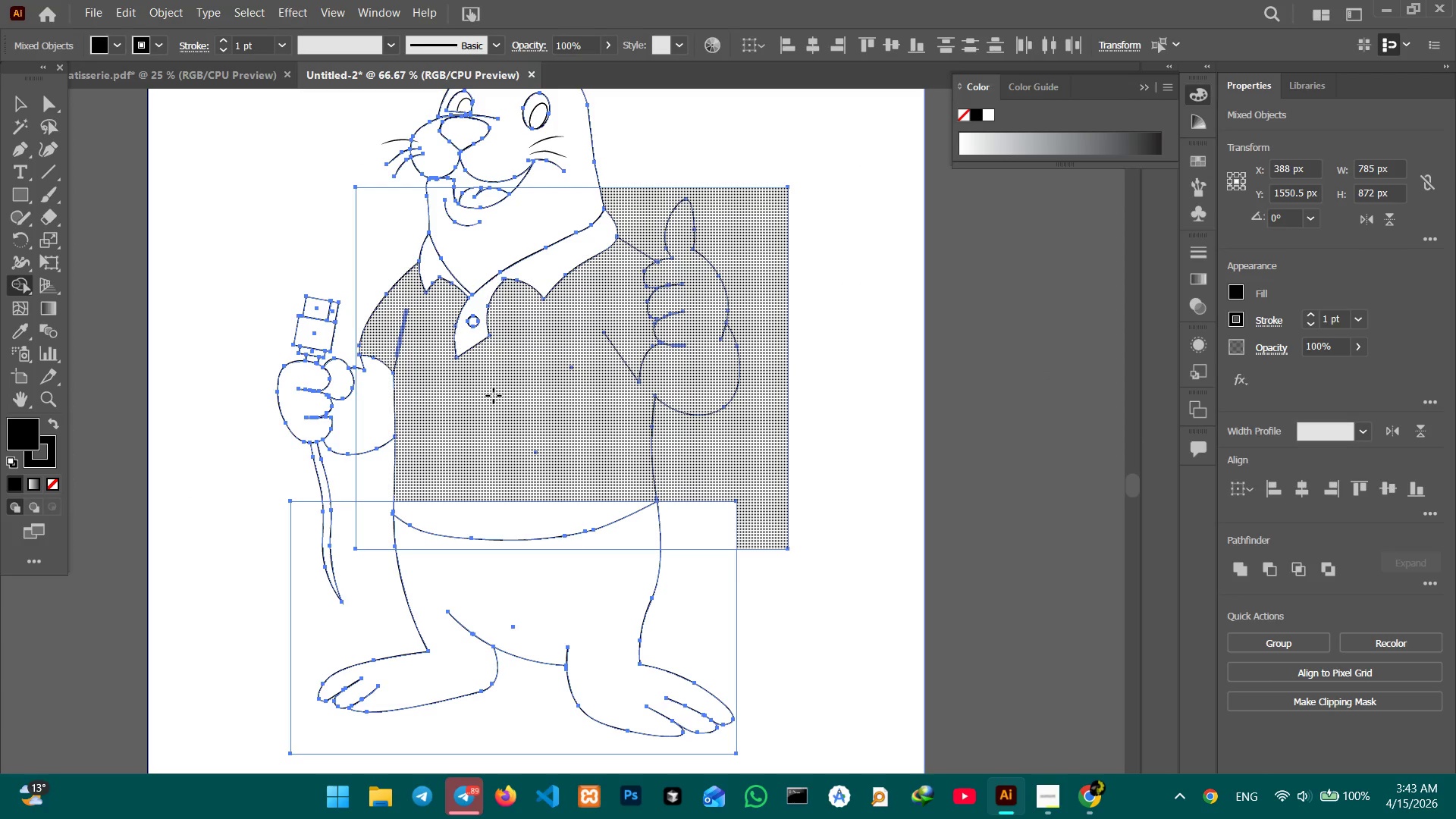 
double_click([101, 222])
 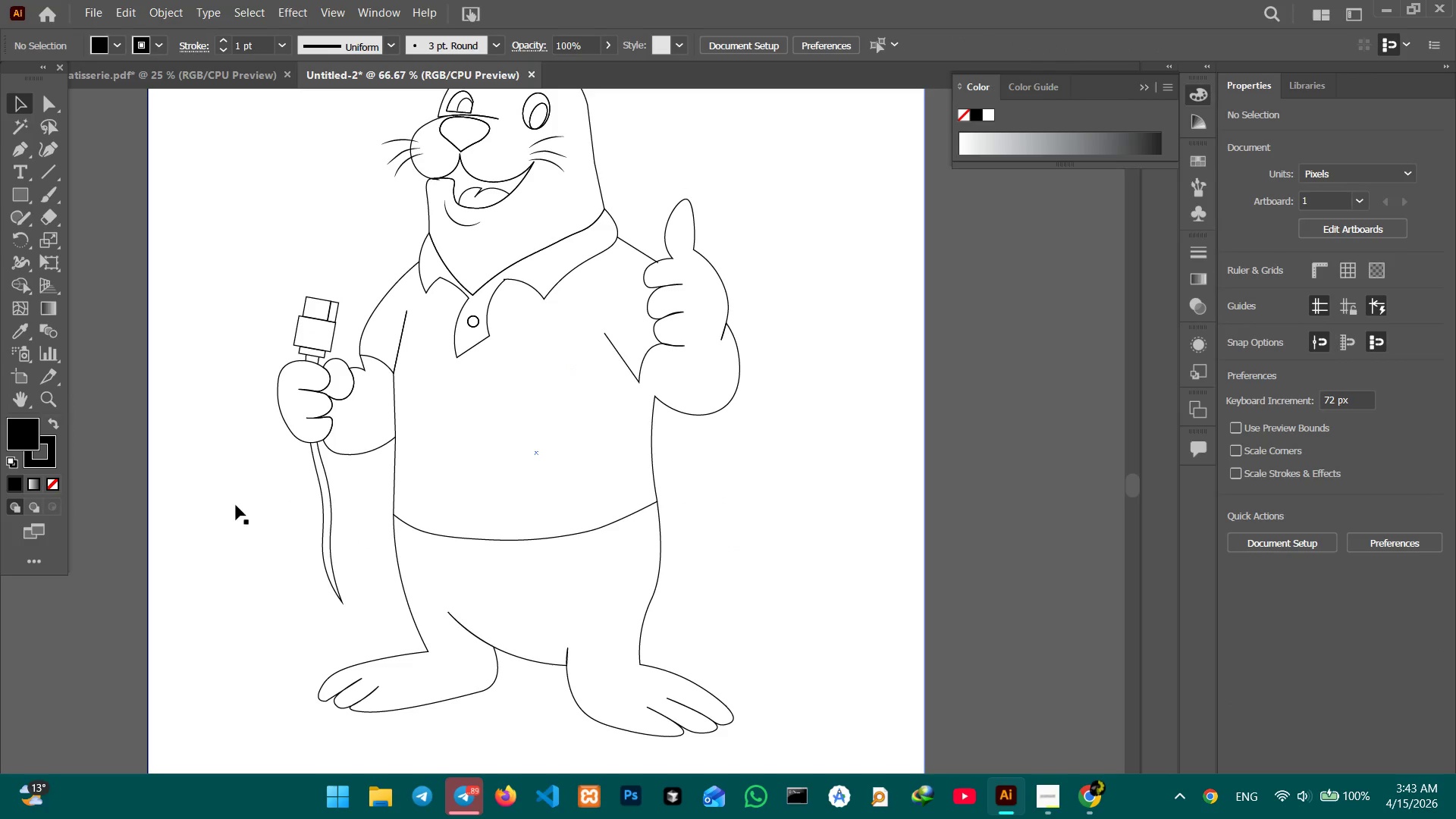 
hold_key(key=Space, duration=0.72)
 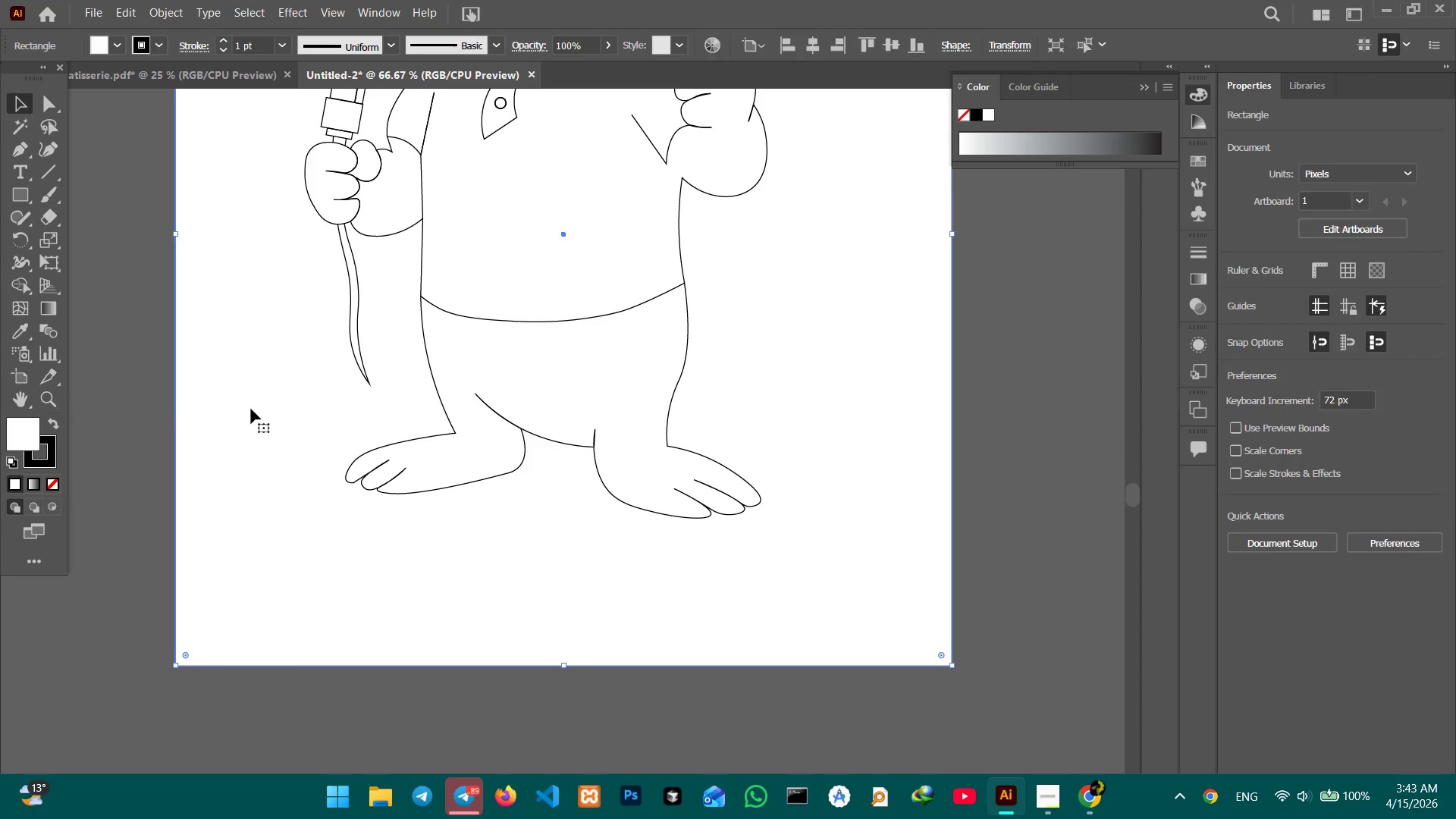 
left_click_drag(start_coordinate=[215, 548], to_coordinate=[242, 330])
 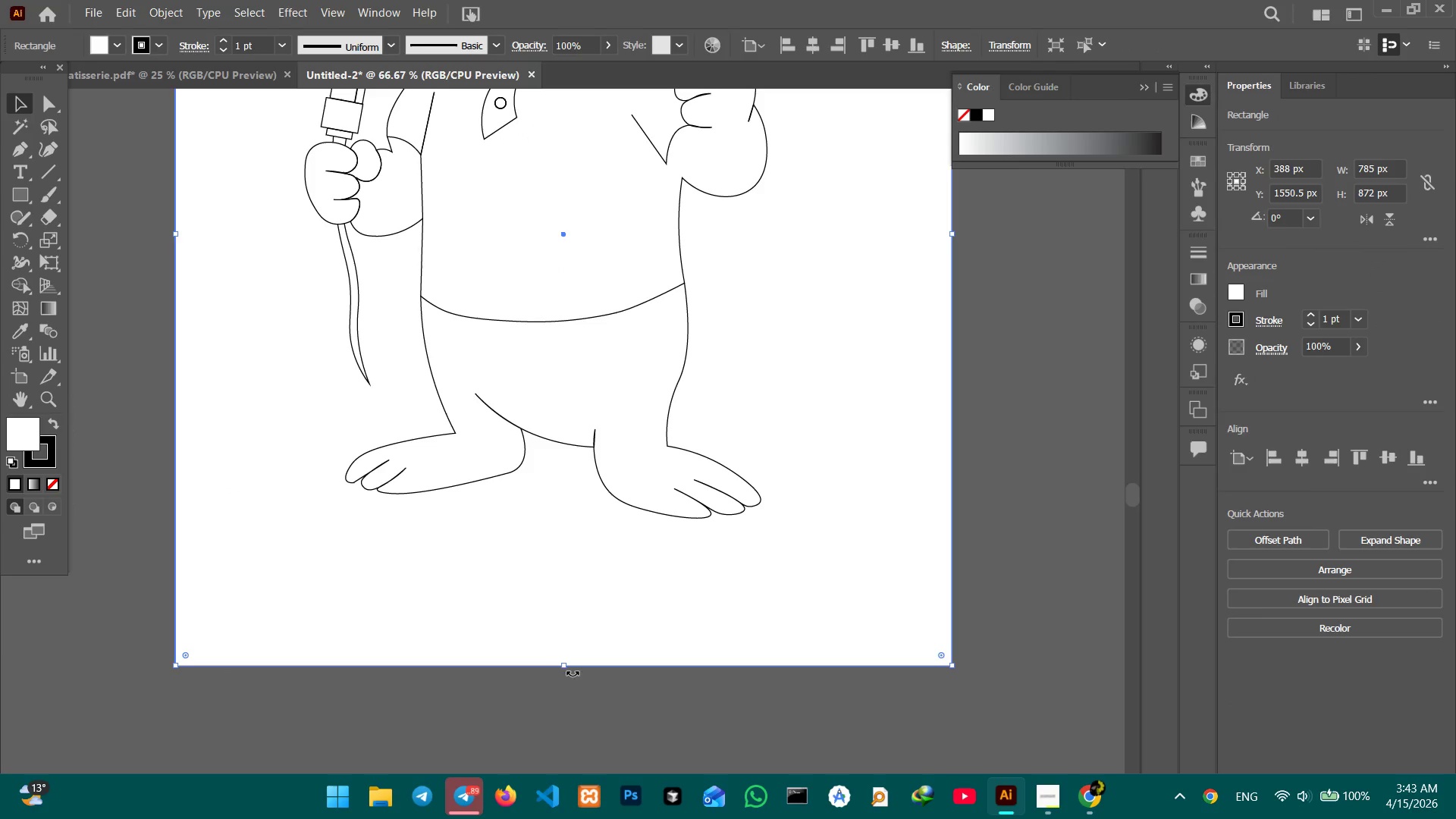 
left_click_drag(start_coordinate=[566, 668], to_coordinate=[545, 189])
 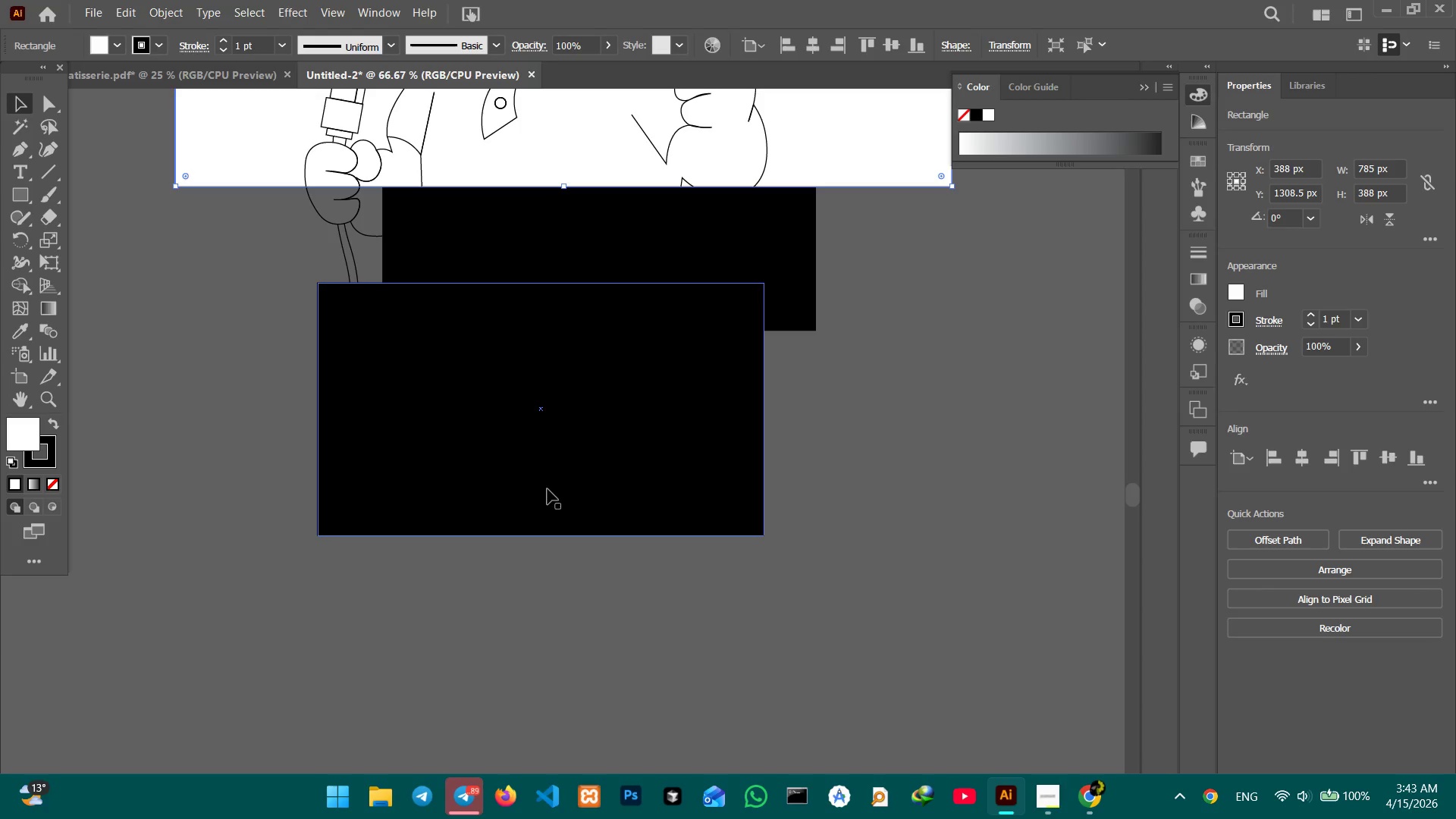 
left_click([548, 494])
 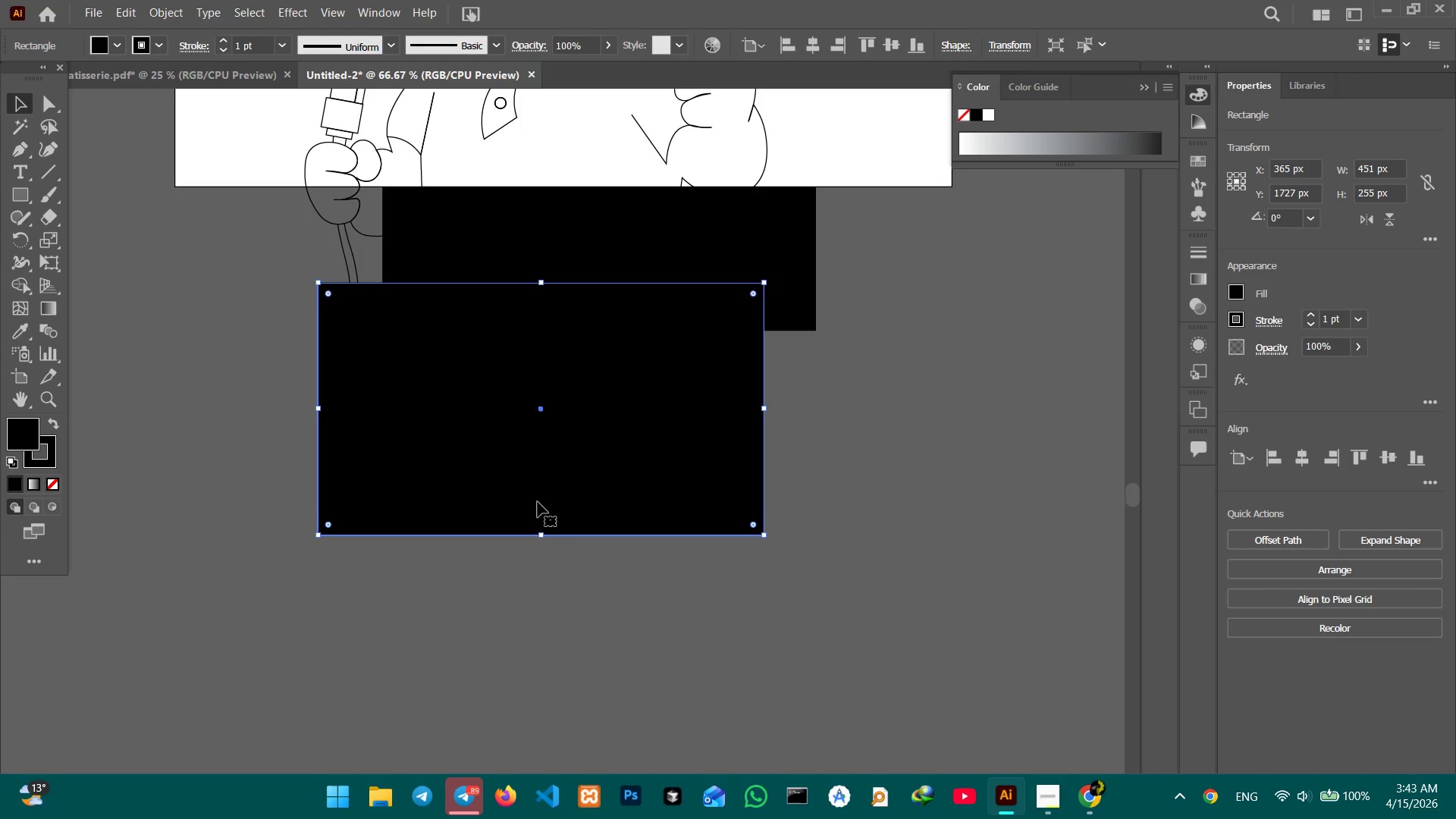 
key(Backspace)
 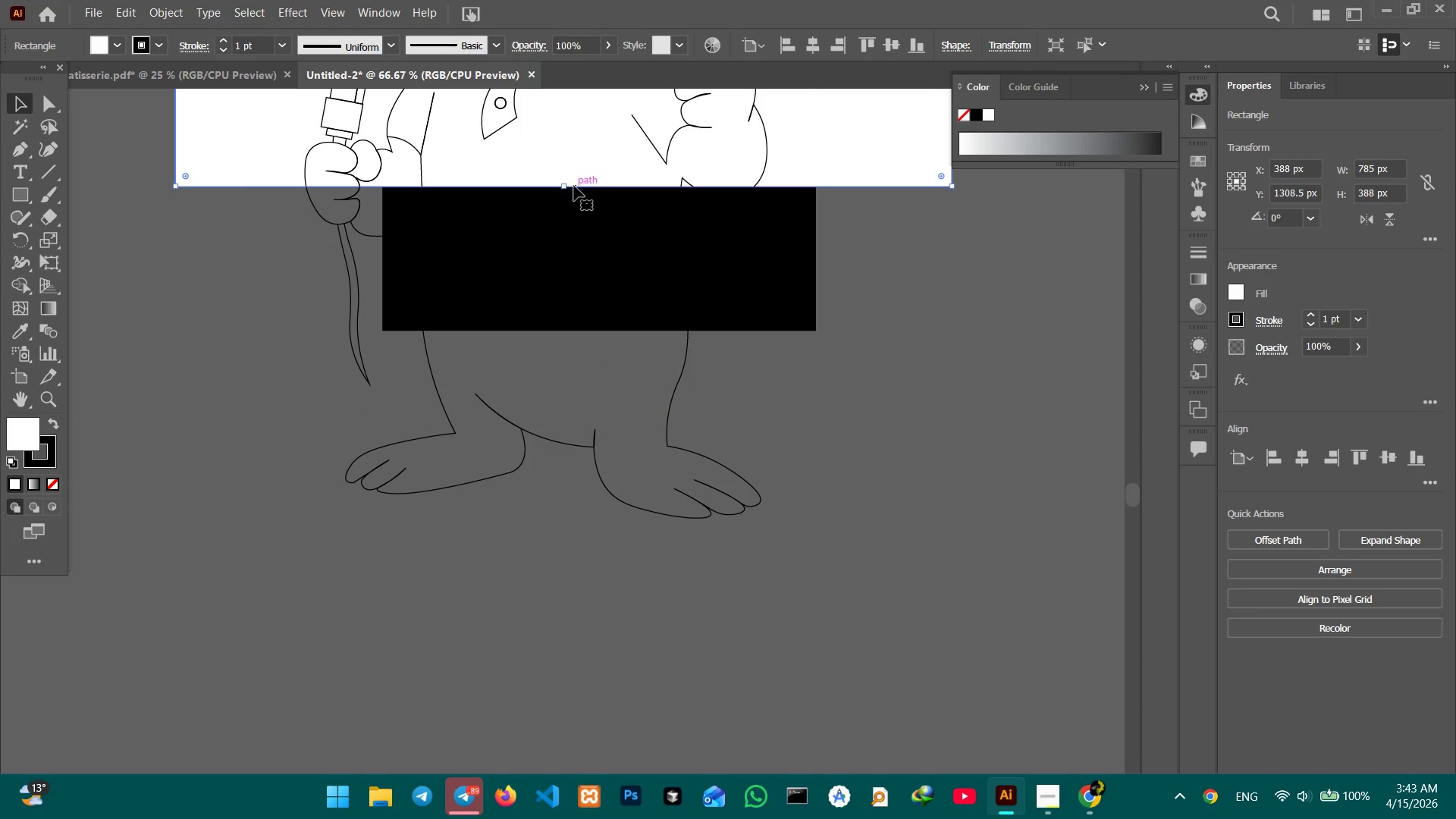 
left_click_drag(start_coordinate=[564, 187], to_coordinate=[622, 619])
 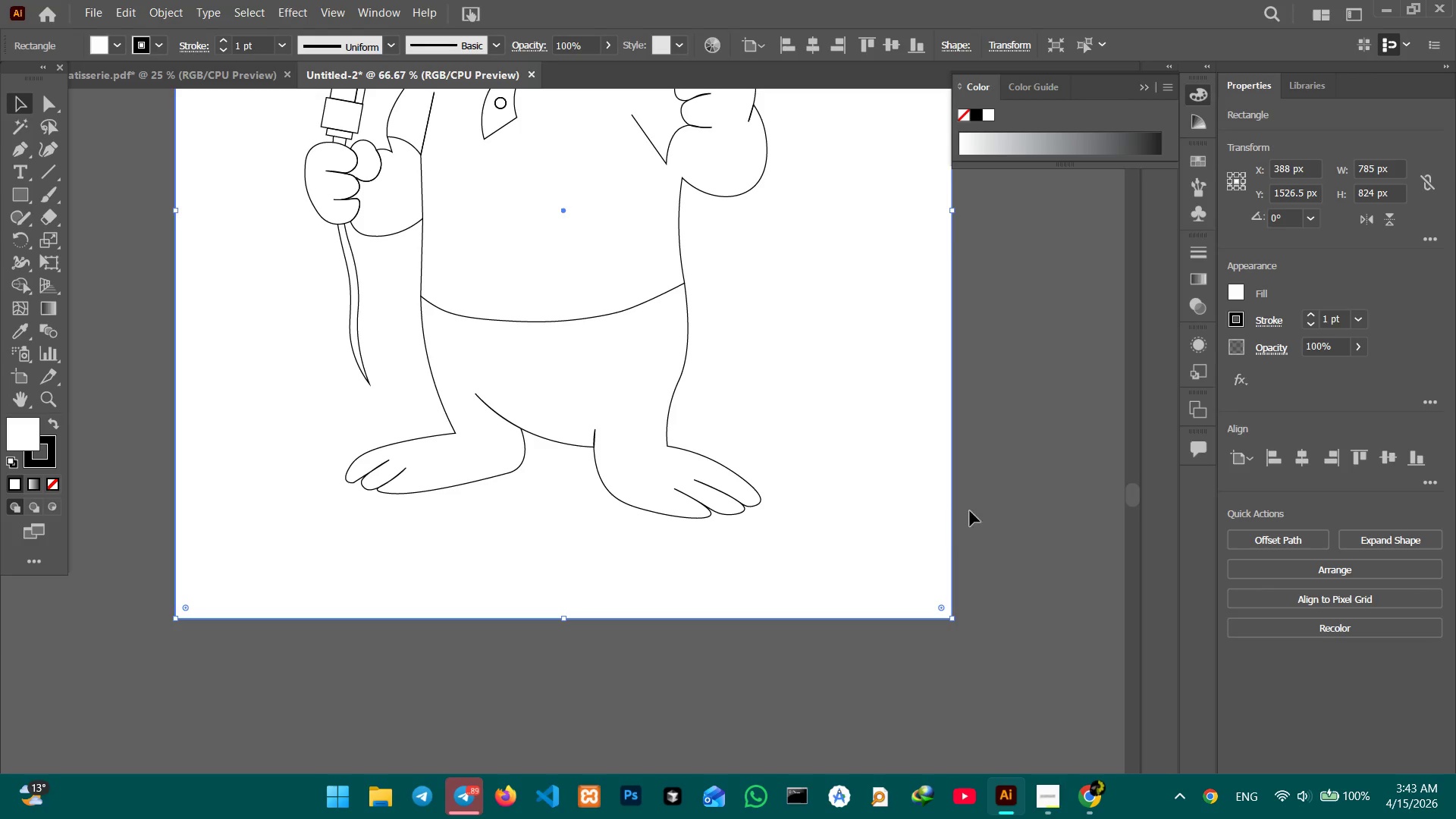 
left_click([997, 504])
 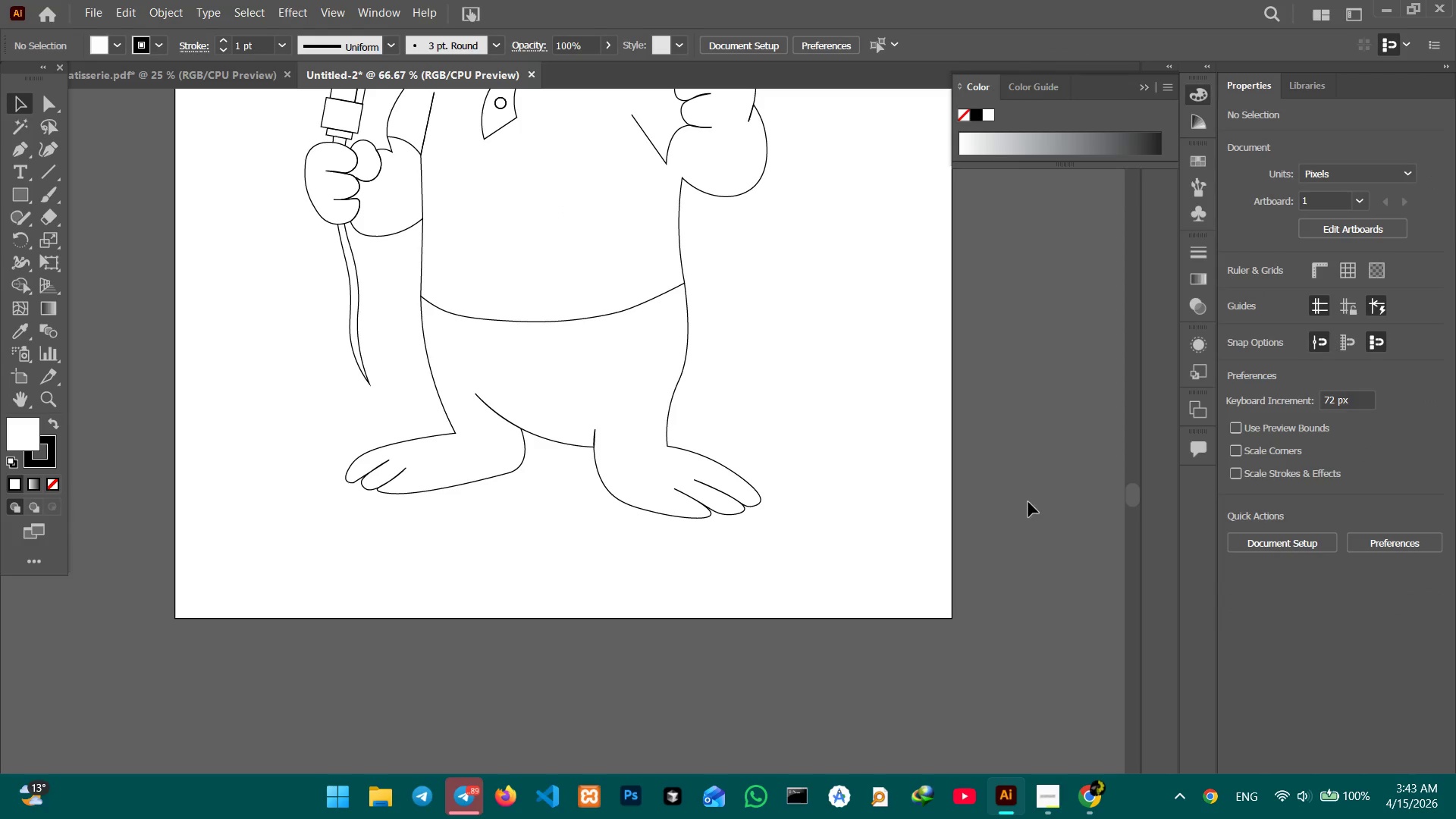 
left_click_drag(start_coordinate=[1028, 502], to_coordinate=[303, 170])
 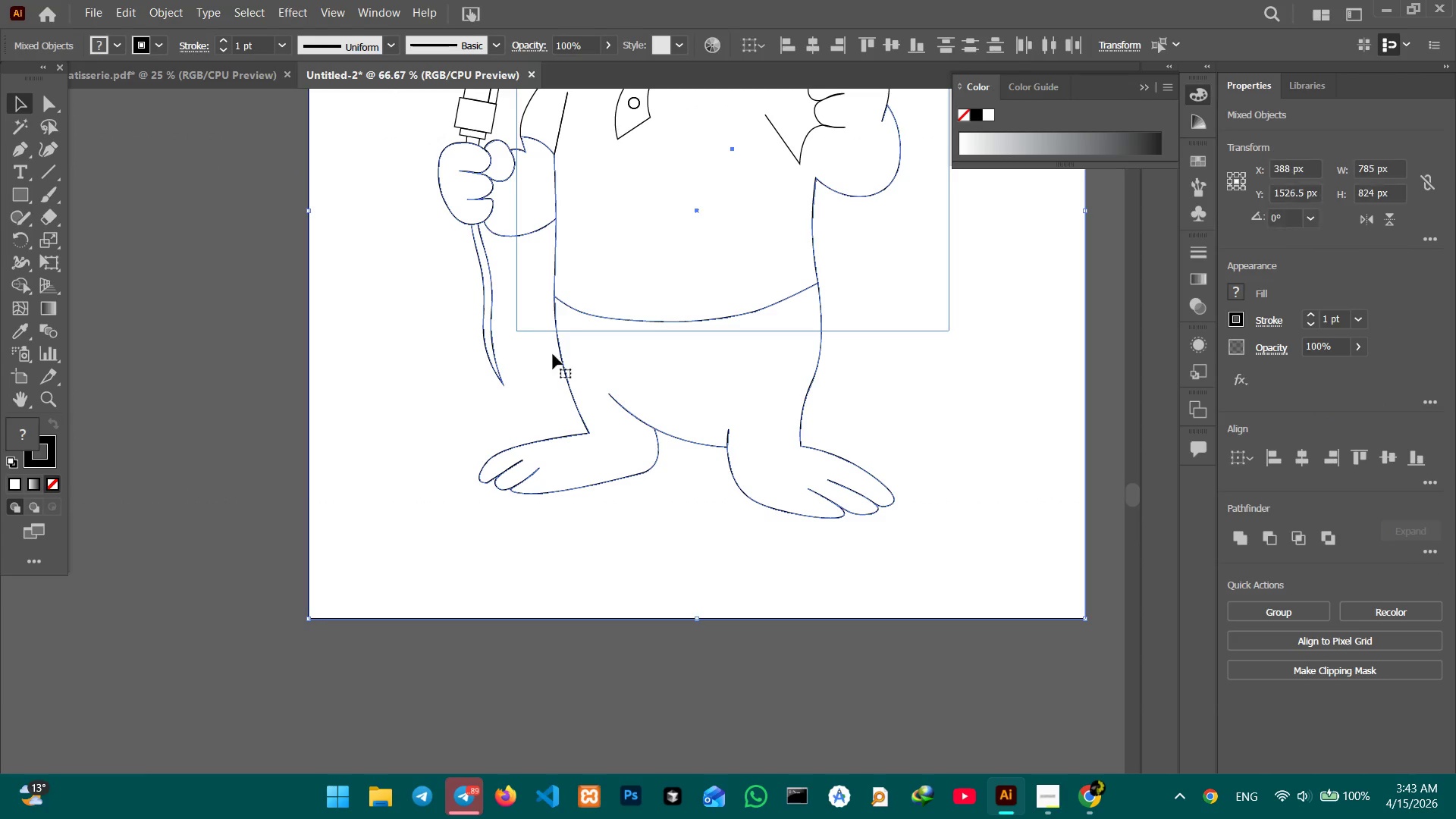 
hold_key(key=Space, duration=0.97)
 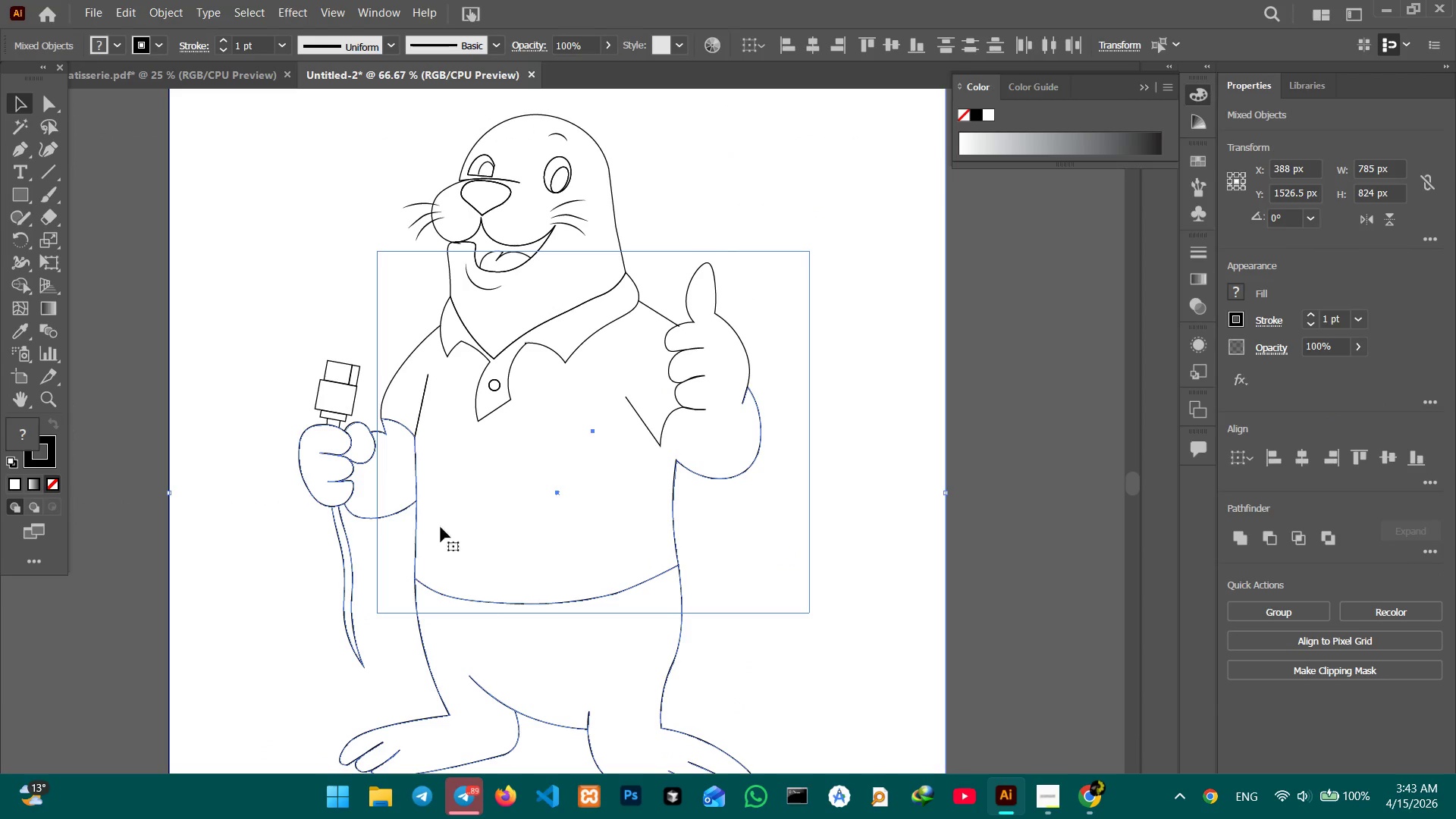 
left_click_drag(start_coordinate=[640, 324], to_coordinate=[500, 607])
 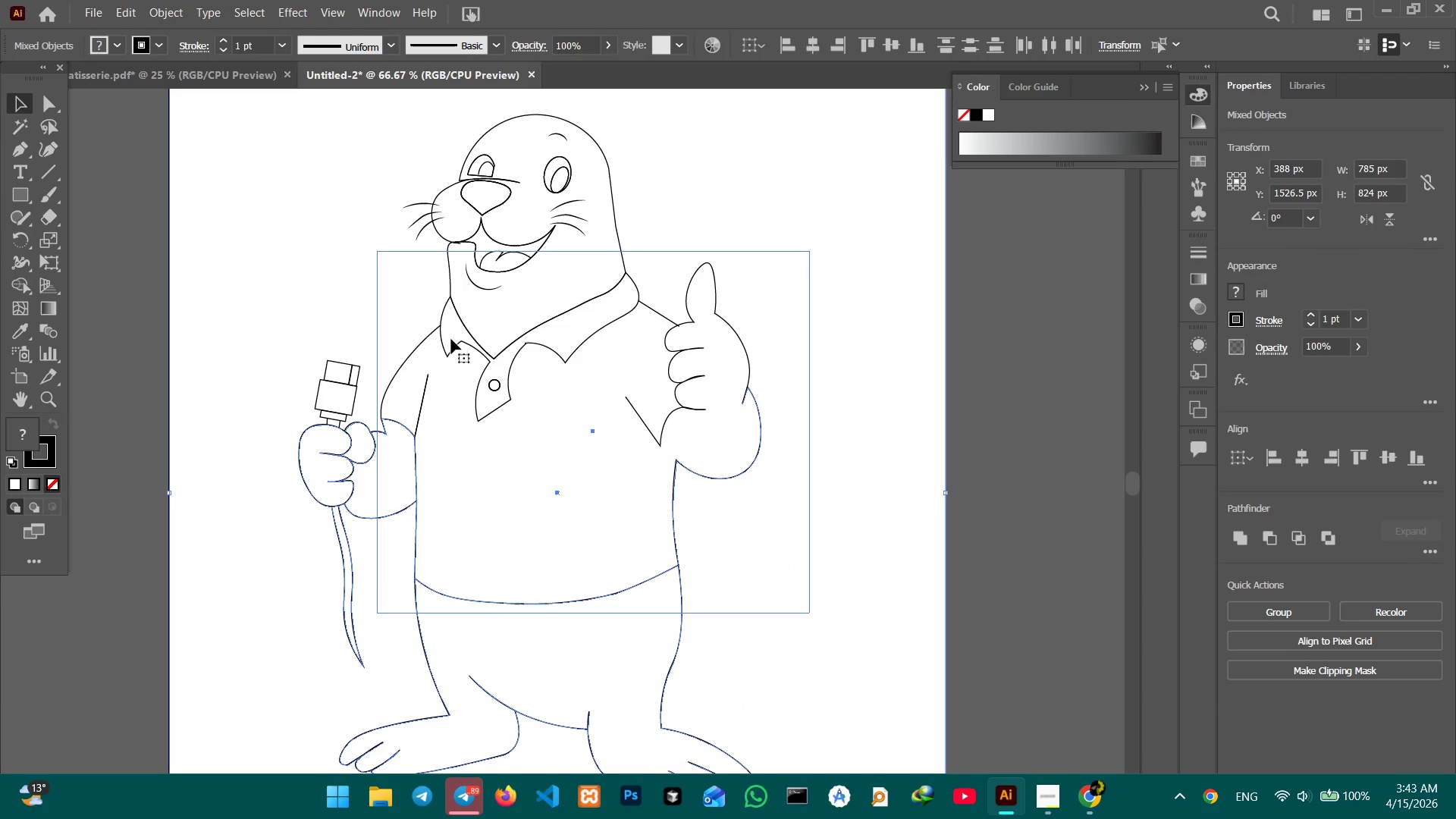 
hold_key(key=ControlLeft, duration=0.45)
 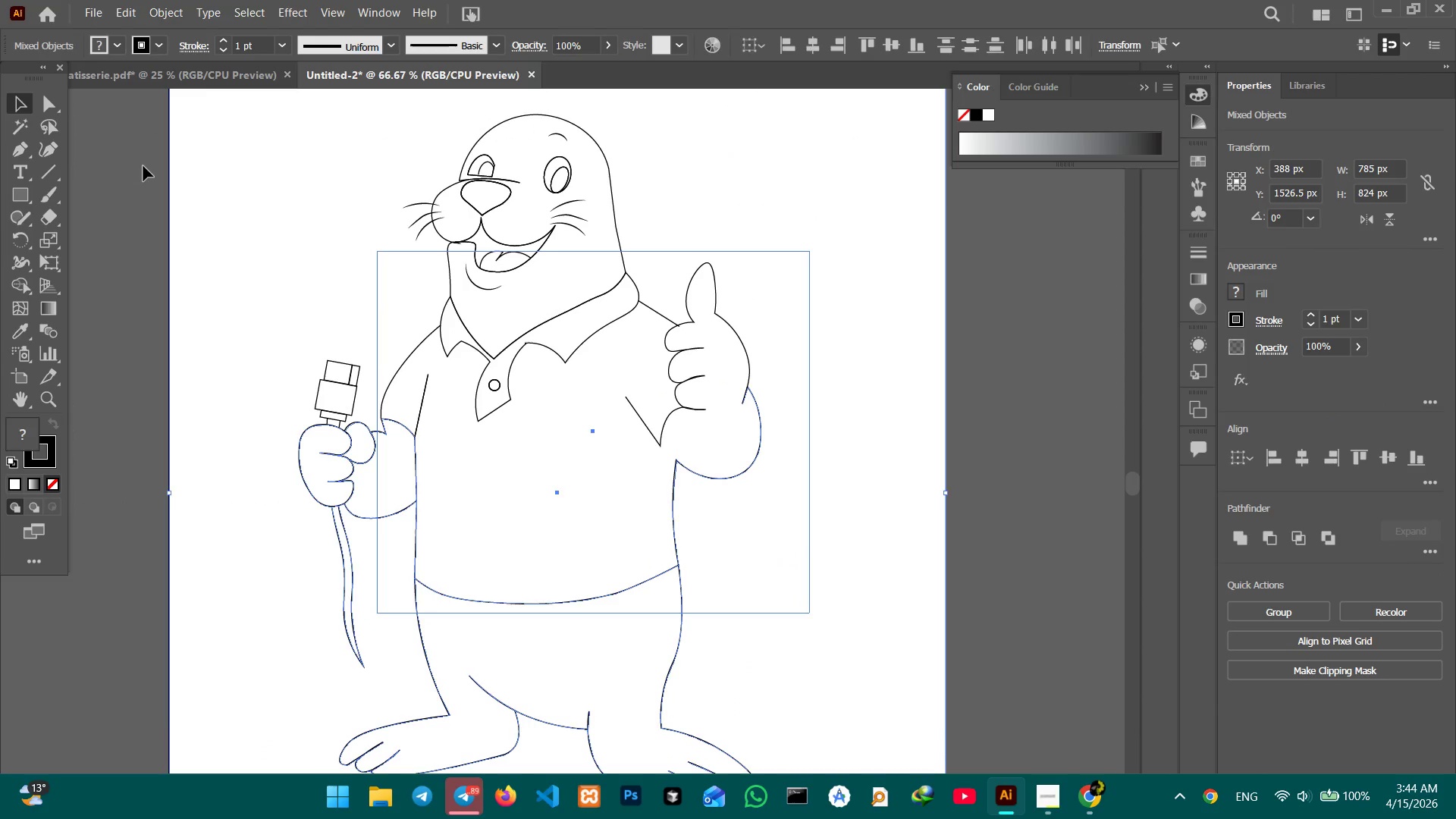 
left_click_drag(start_coordinate=[152, 148], to_coordinate=[912, 697])
 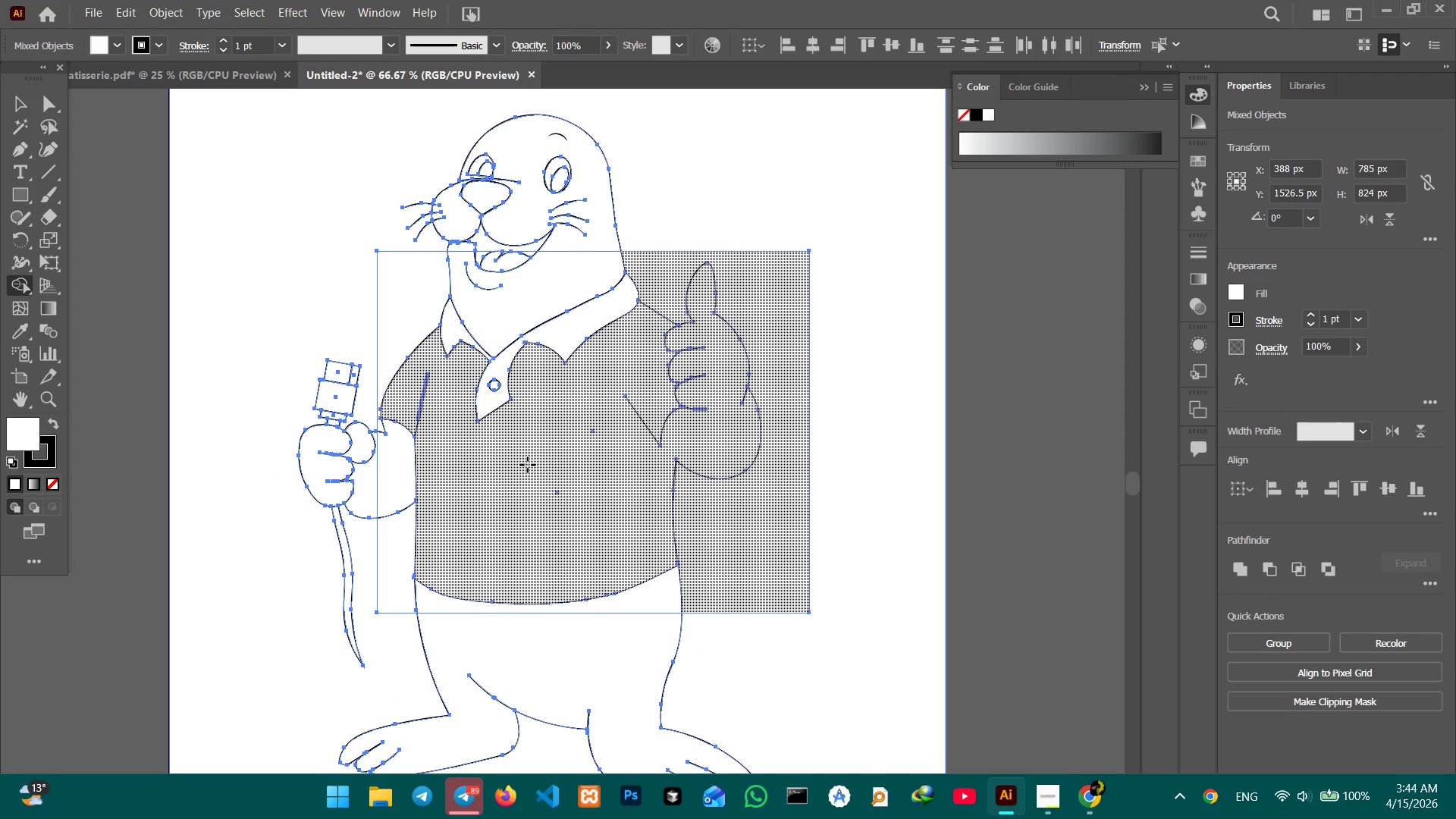 
left_click([526, 468])
 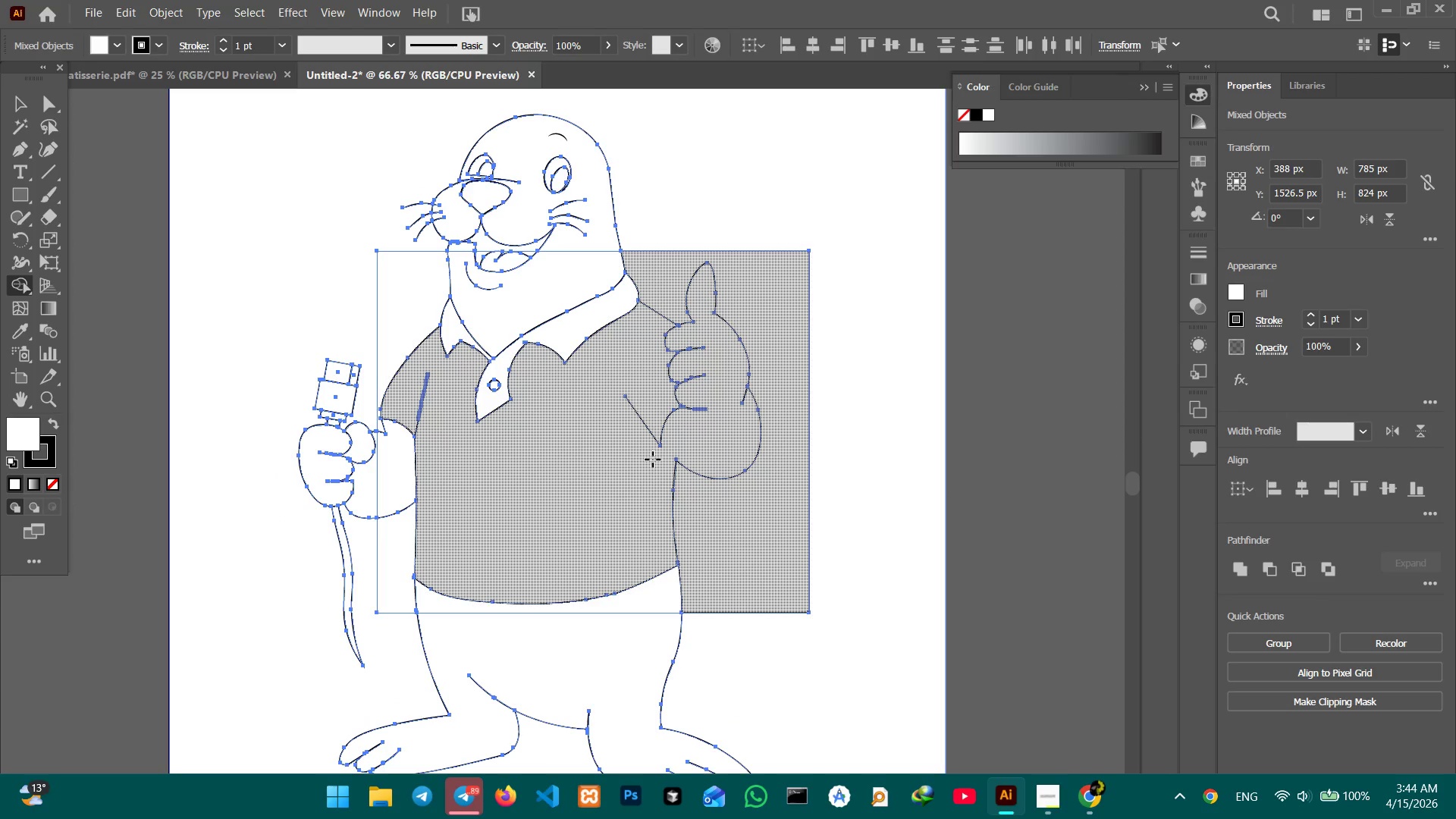 
key(Control+Equal)
 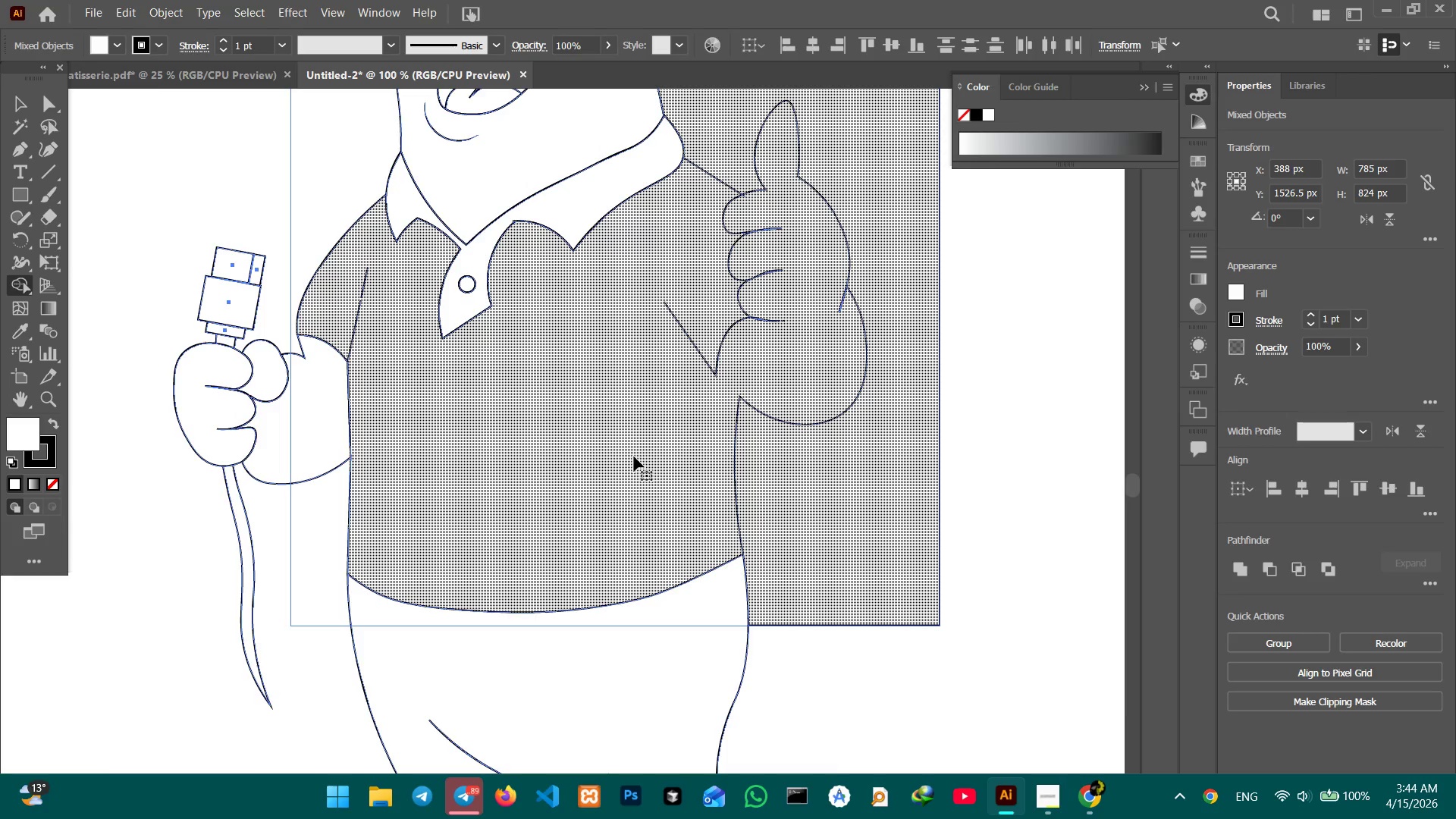 
key(Control+Equal)
 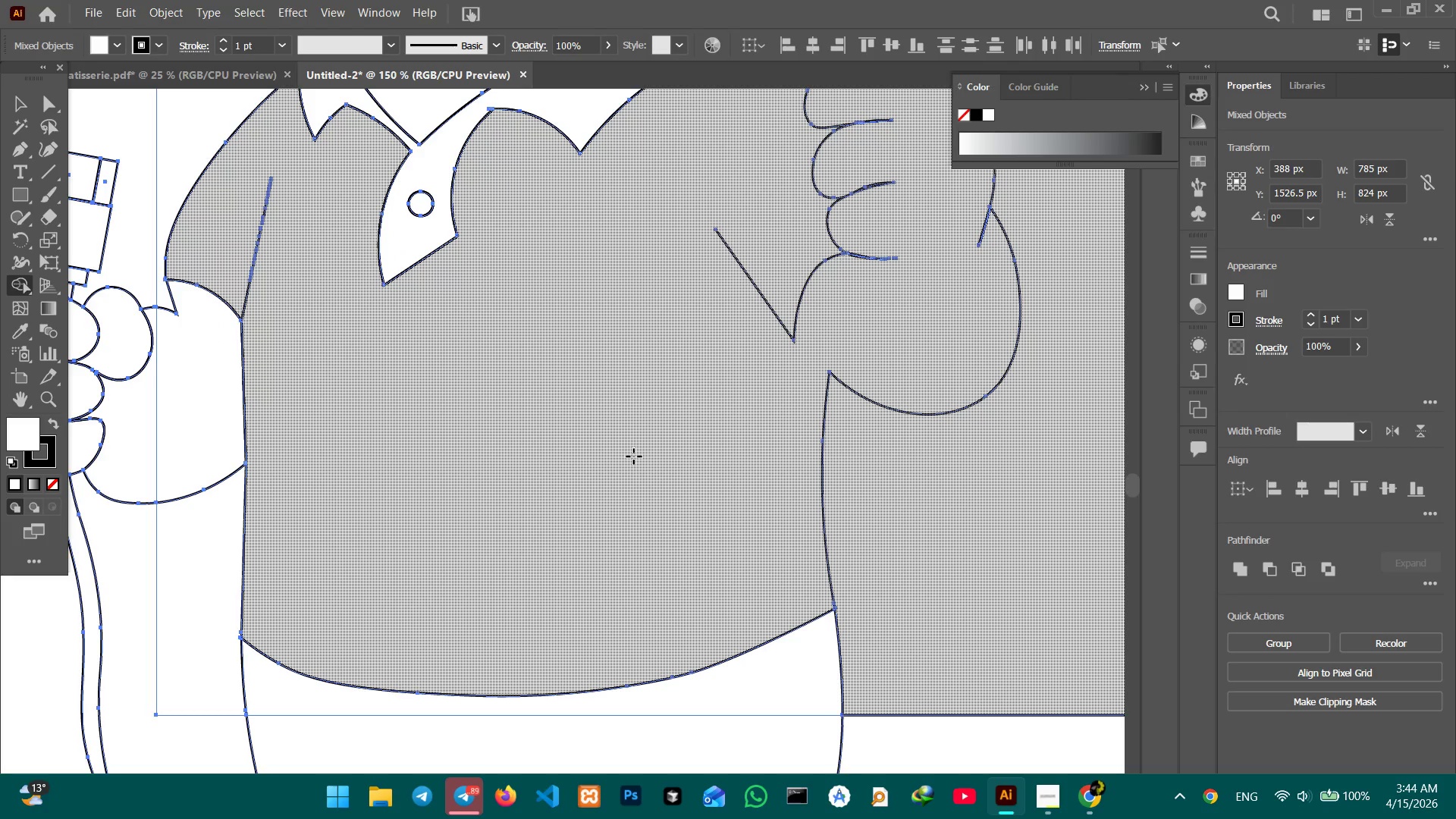 
hold_key(key=Space, duration=1.52)
 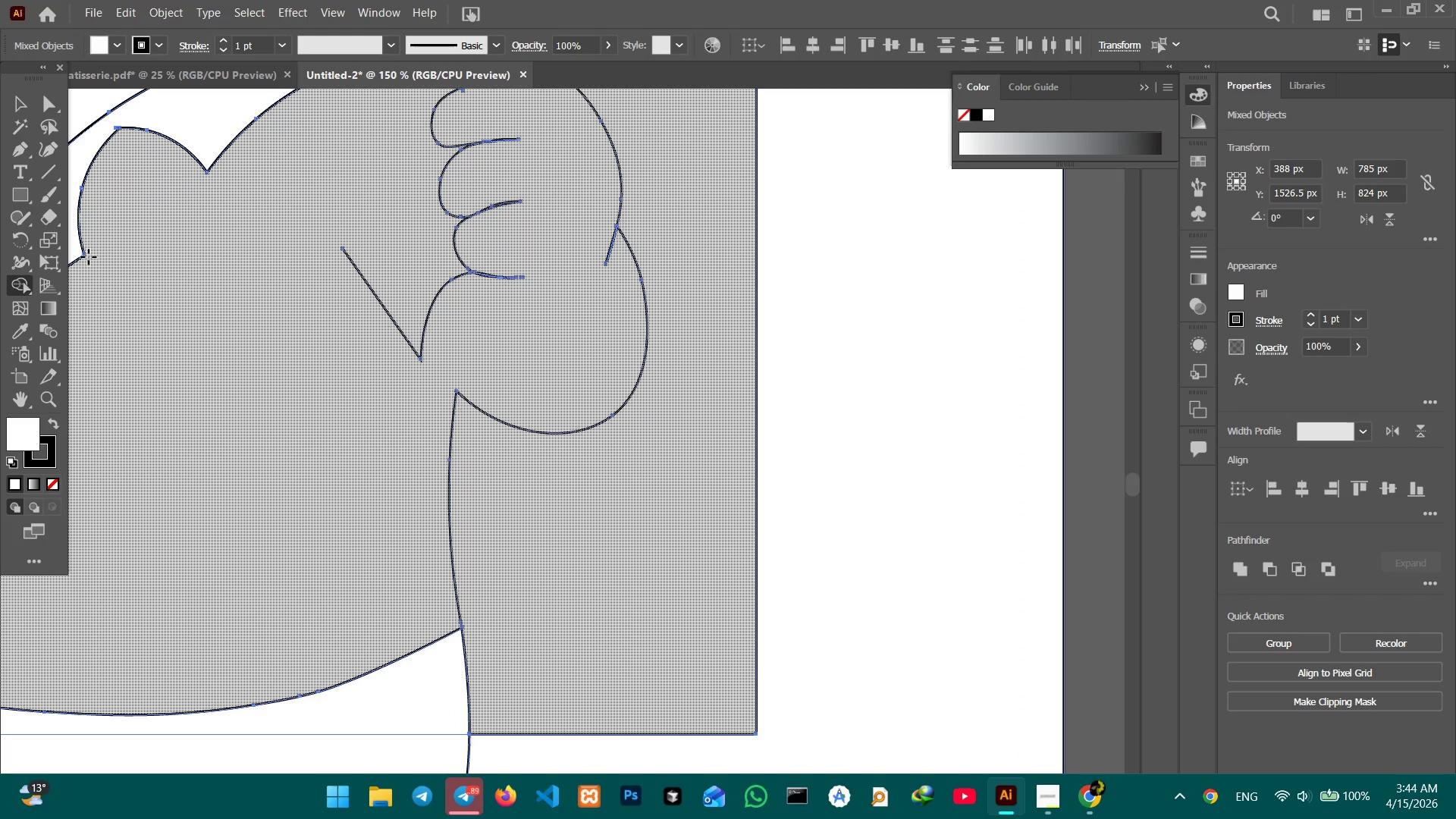 
left_click_drag(start_coordinate=[789, 428], to_coordinate=[263, 461])
 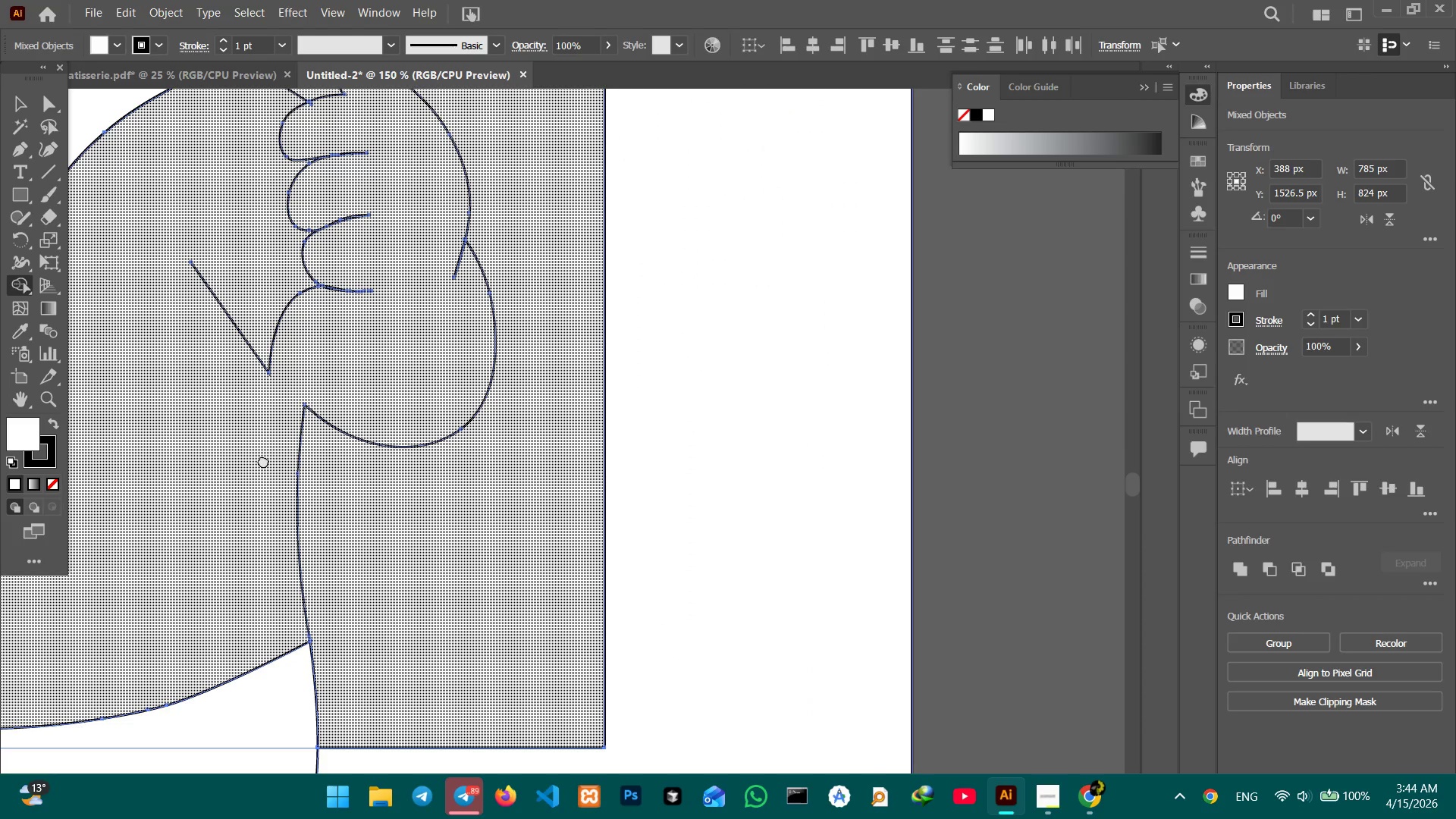 
left_click_drag(start_coordinate=[263, 460], to_coordinate=[416, 446])
 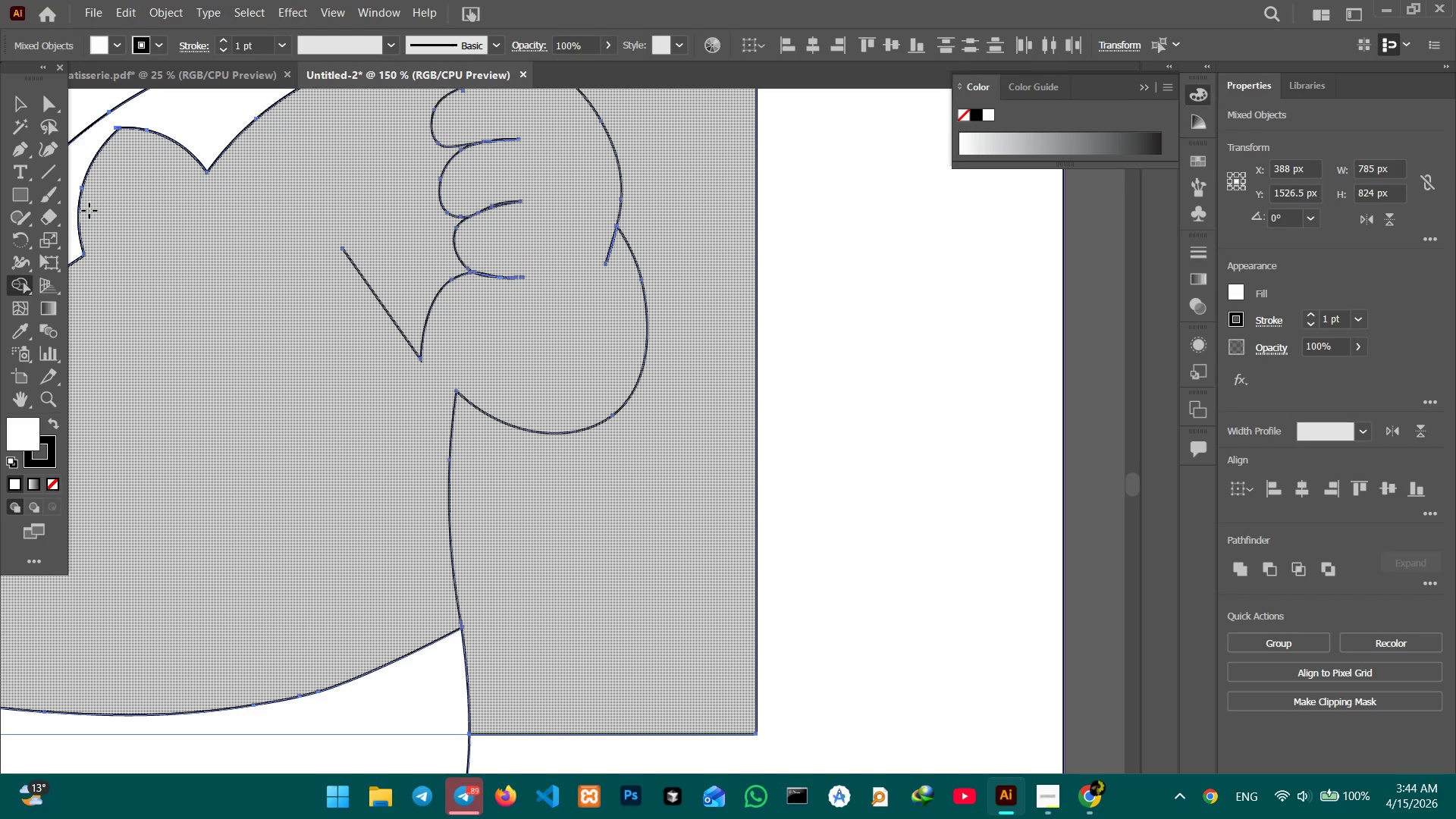 
hold_key(key=Space, duration=0.33)
 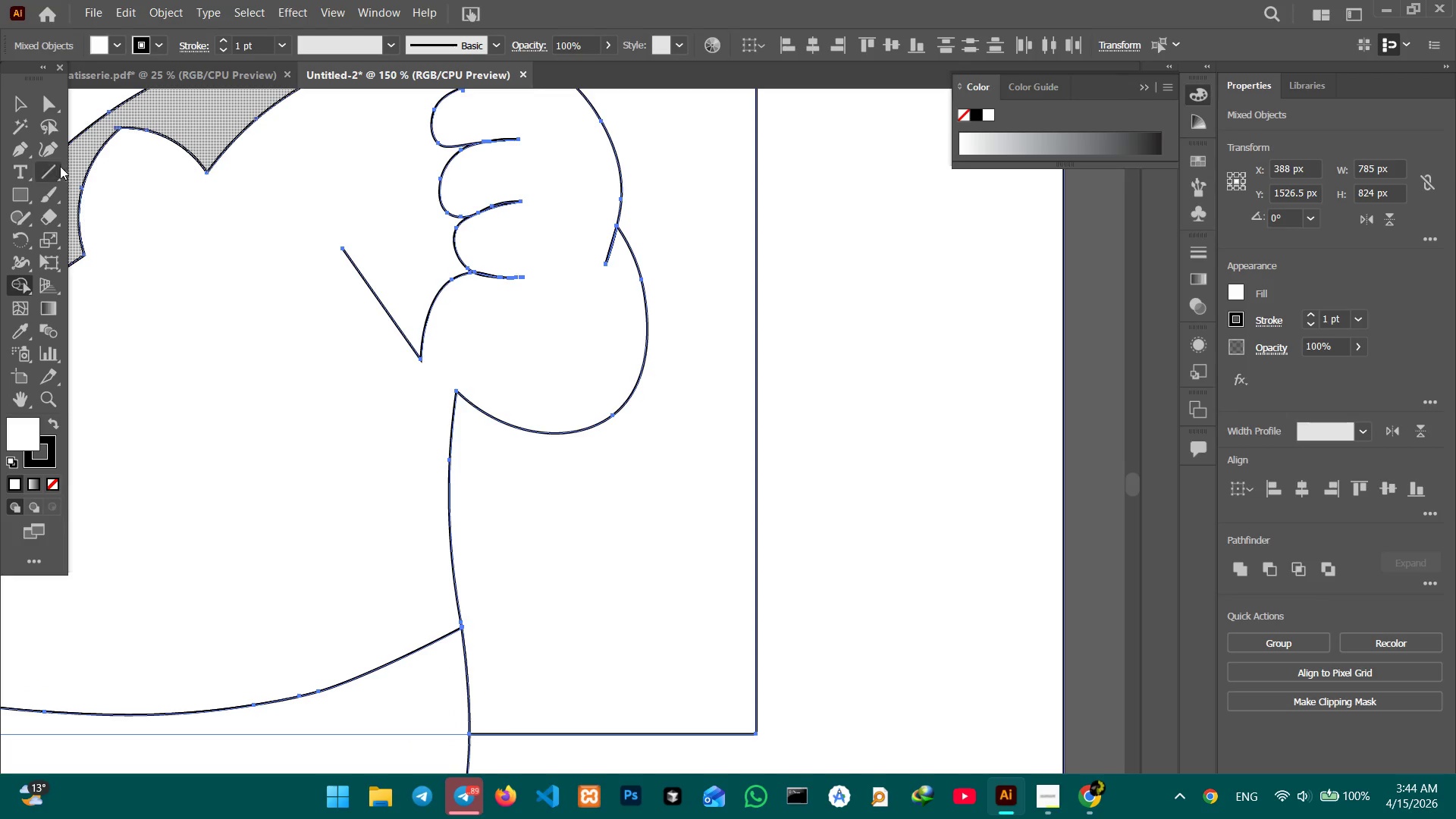 
left_click([54, 150])
 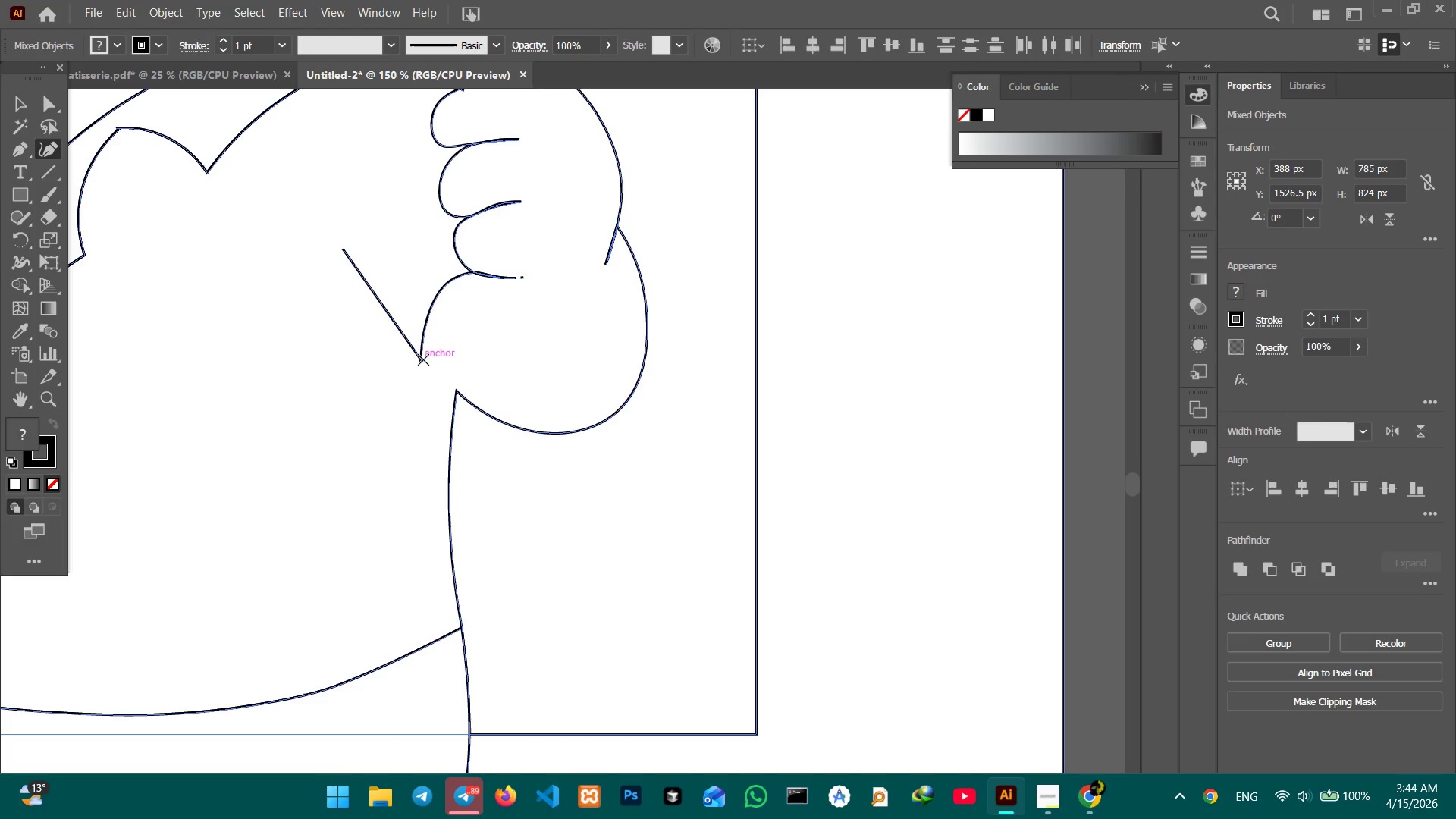 
left_click([420, 359])
 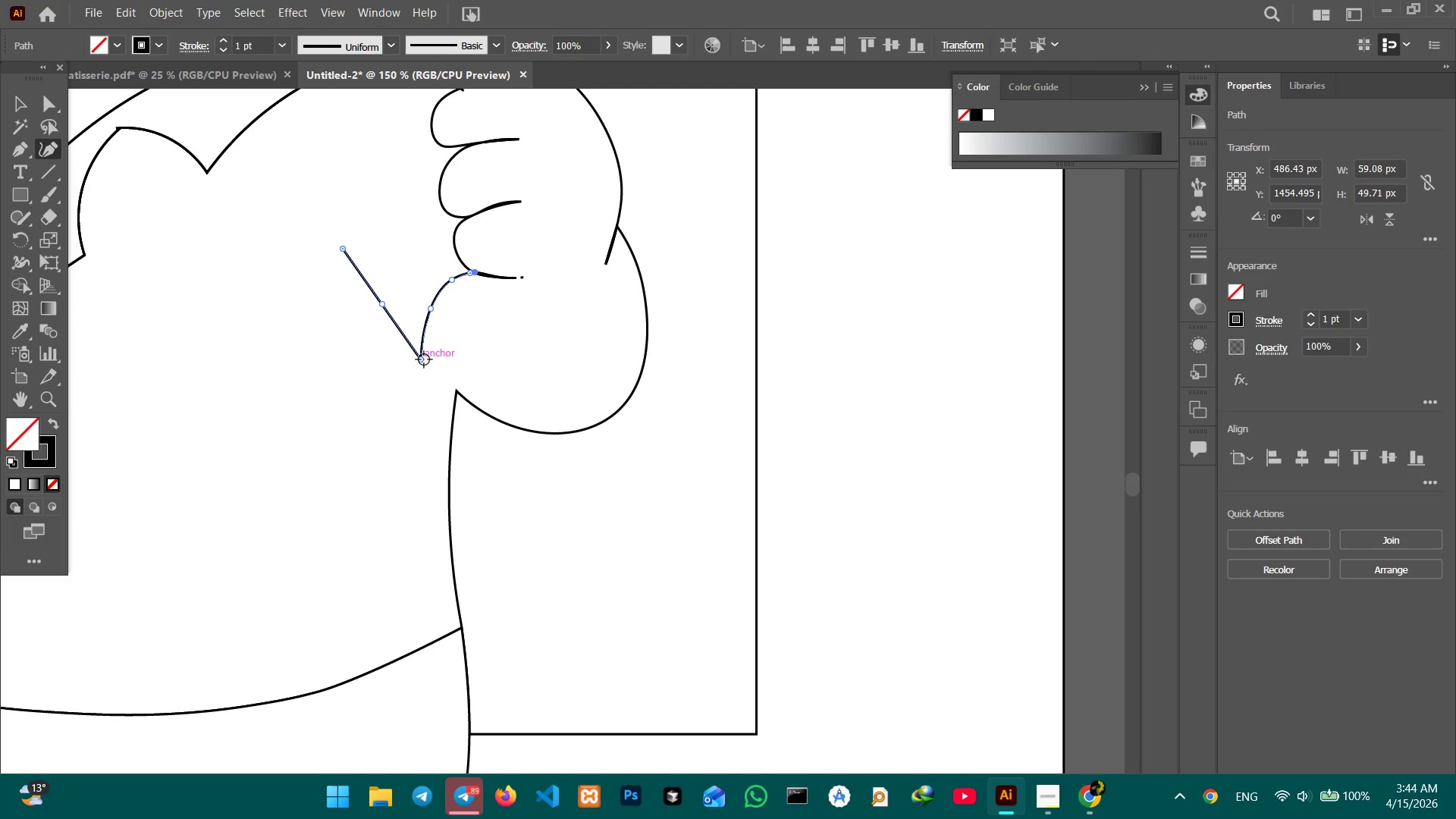 
left_click_drag(start_coordinate=[422, 359], to_coordinate=[456, 393])
 